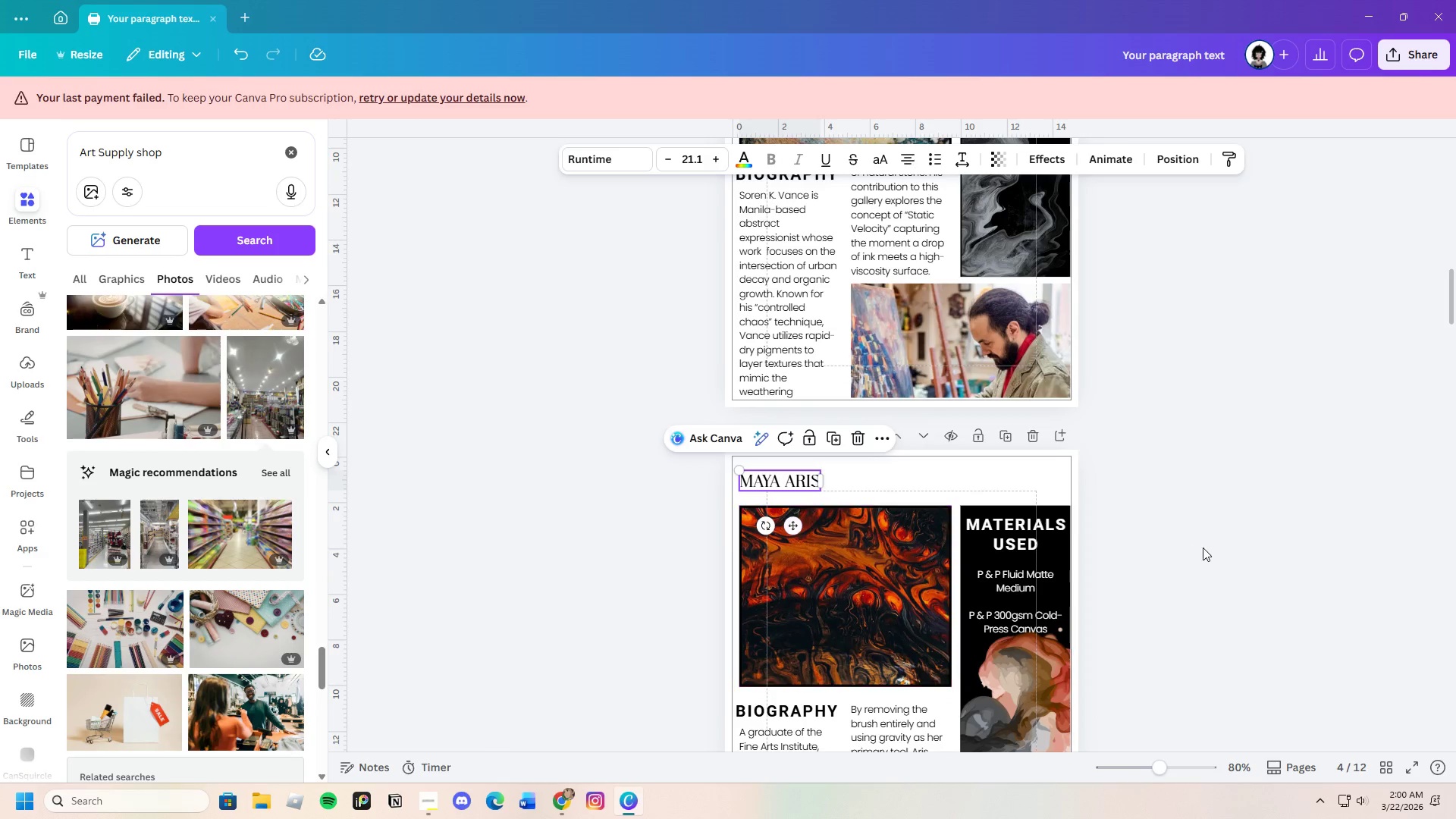 
left_click([1203, 548])
 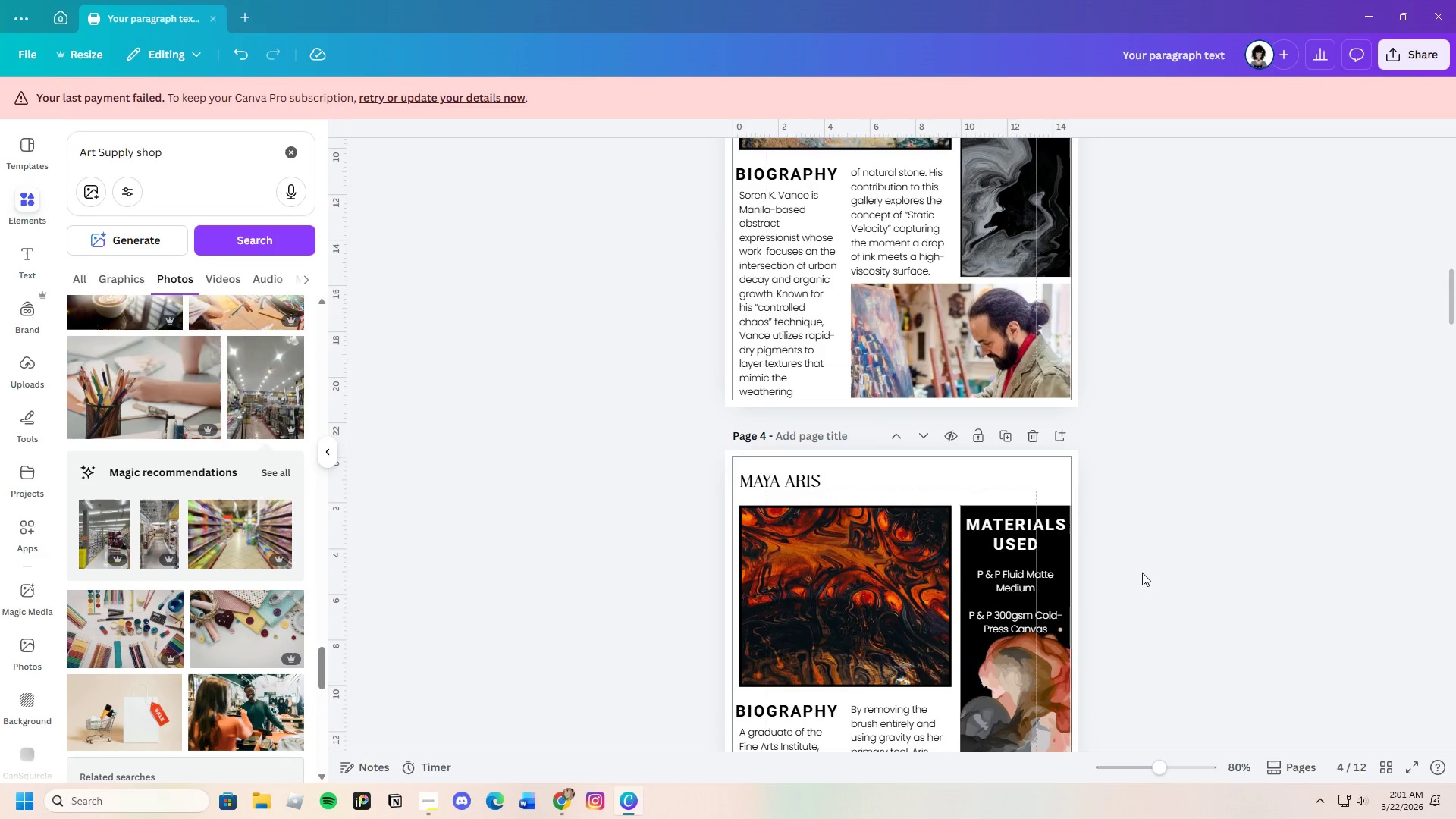 
scroll: coordinate [1056, 557], scroll_direction: down, amount: 10.0
 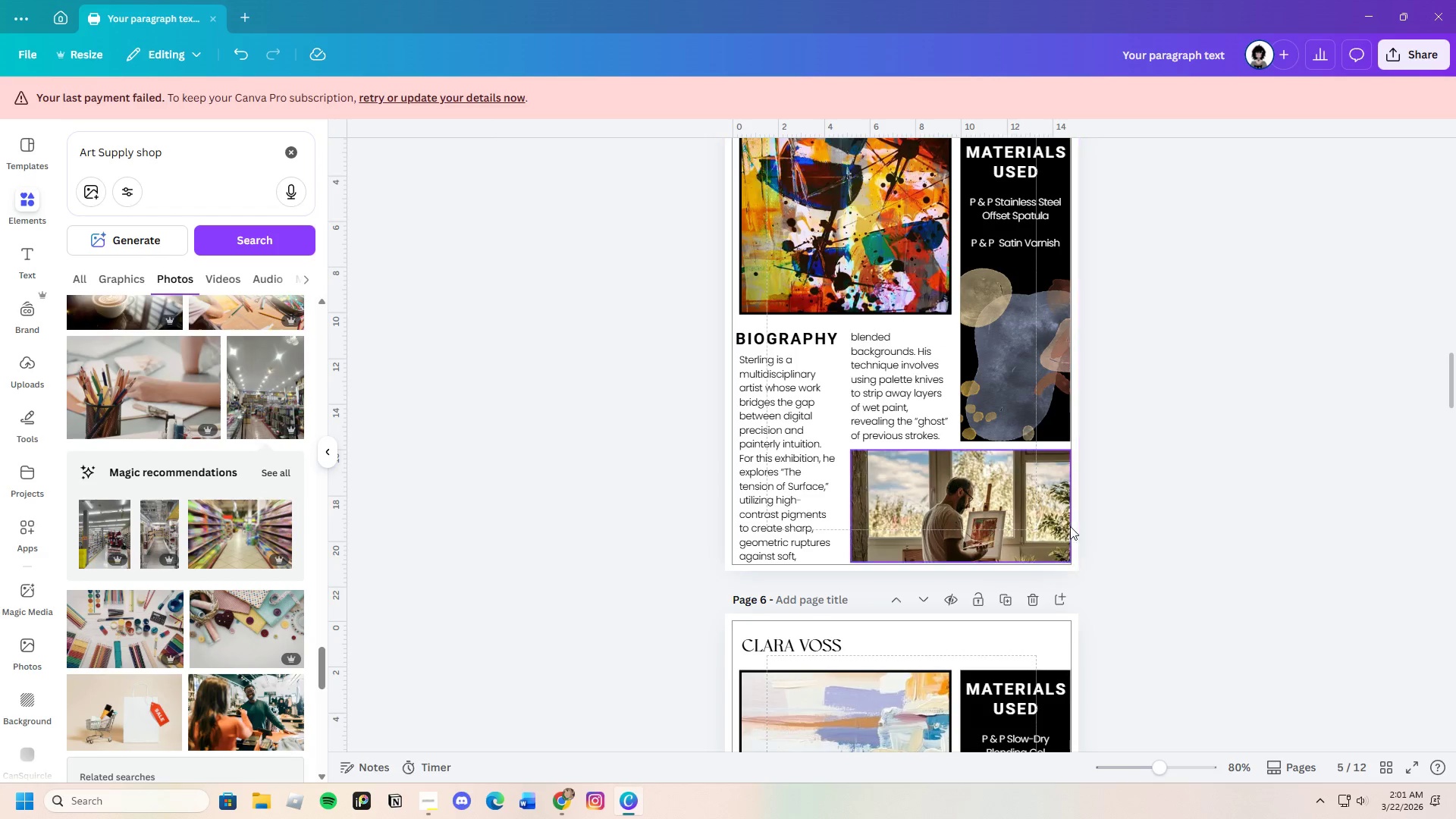 
scroll: coordinate [1145, 484], scroll_direction: up, amount: 3.0
 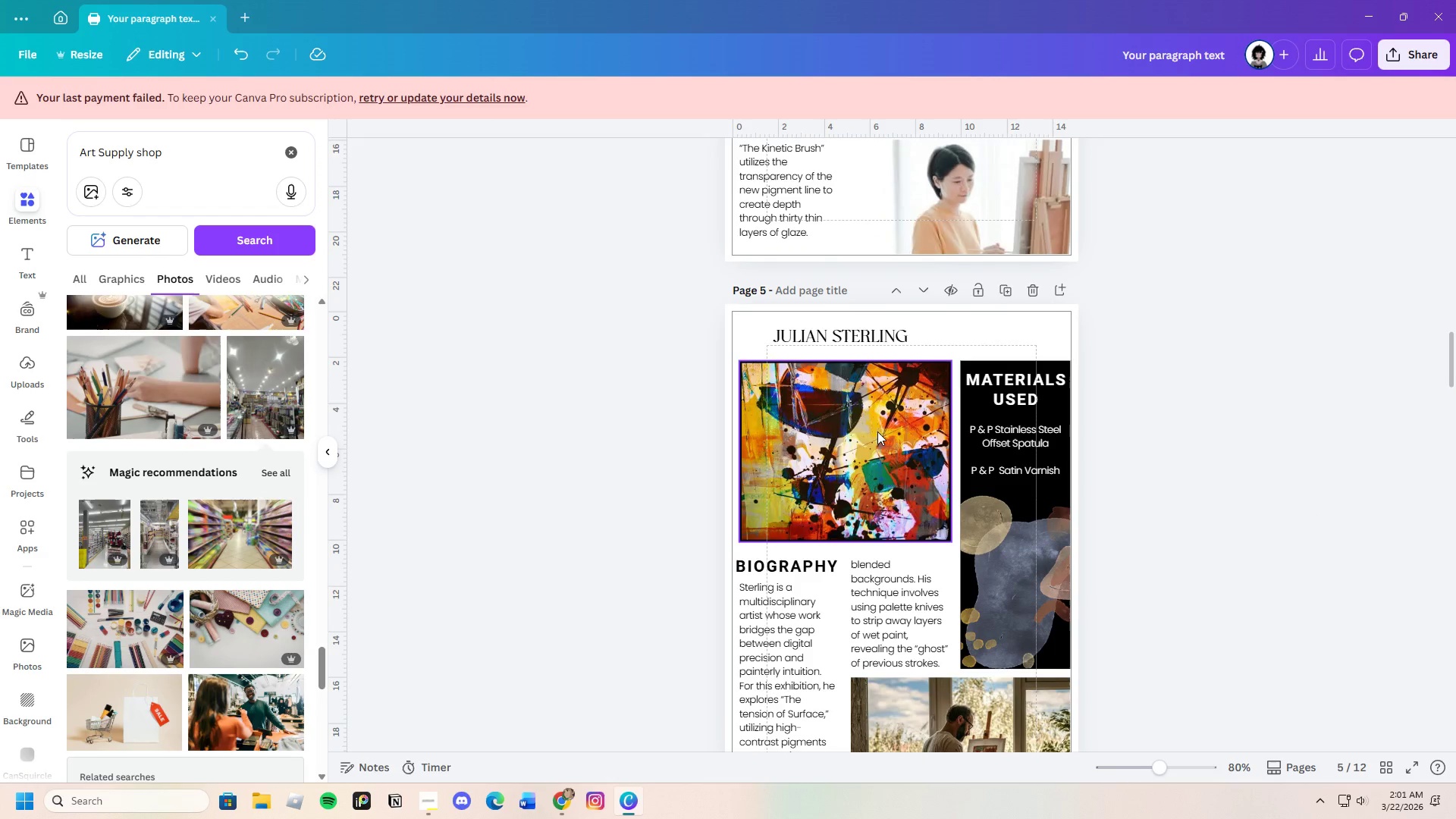 
scroll: coordinate [877, 431], scroll_direction: down, amount: 3.0
 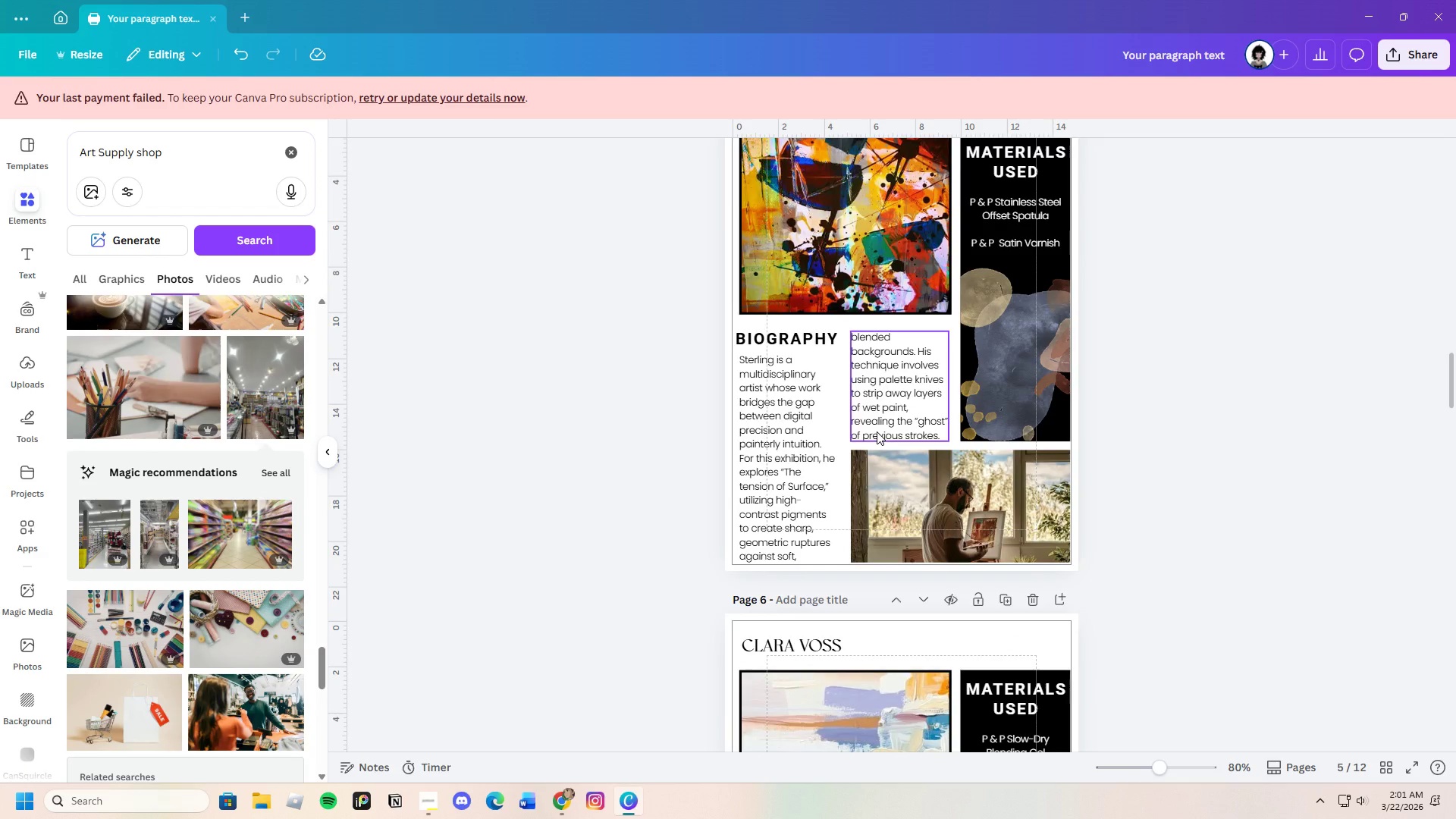 
left_click([869, 485])
 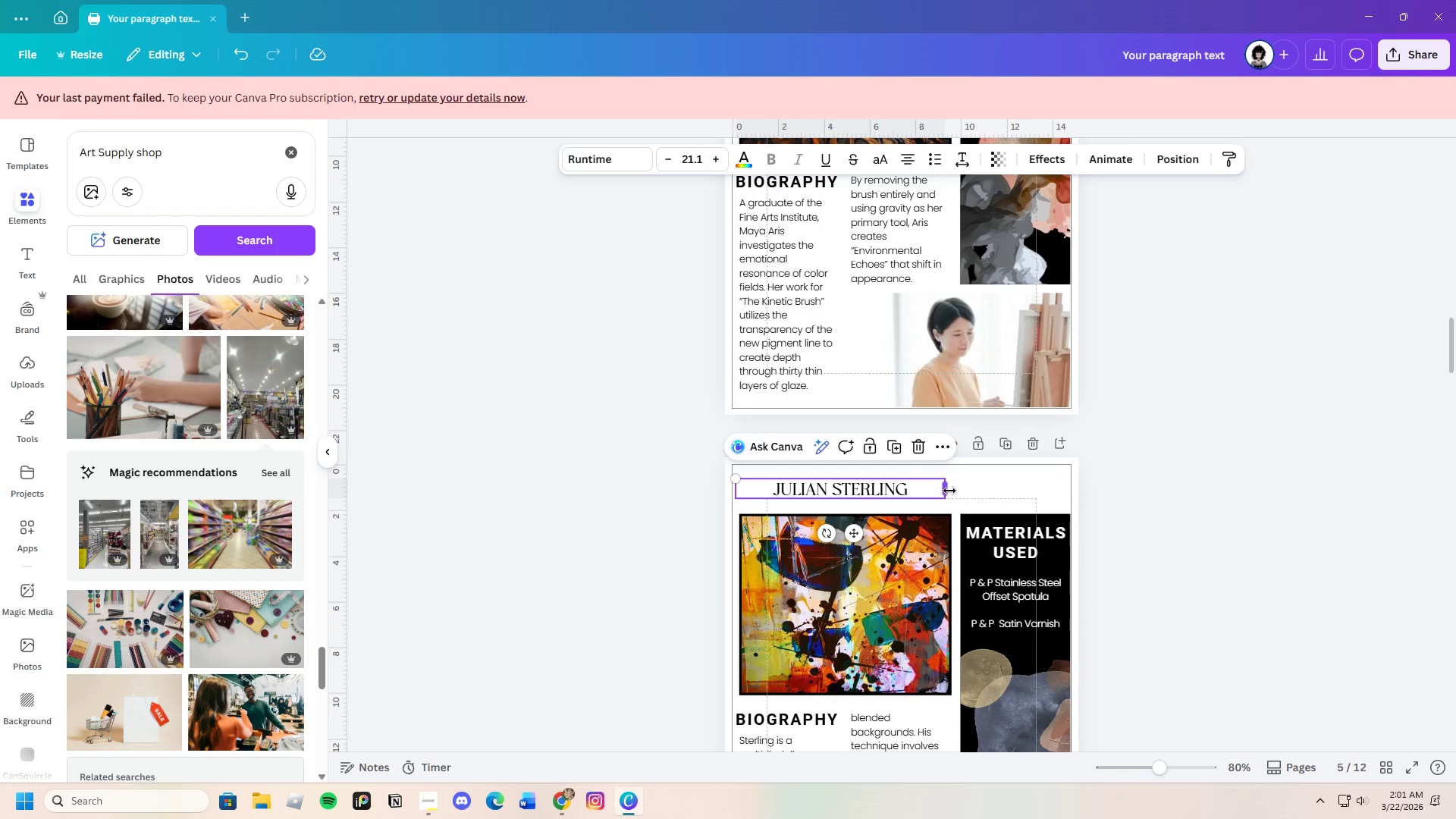 
scroll: coordinate [877, 431], scroll_direction: up, amount: 3.0
 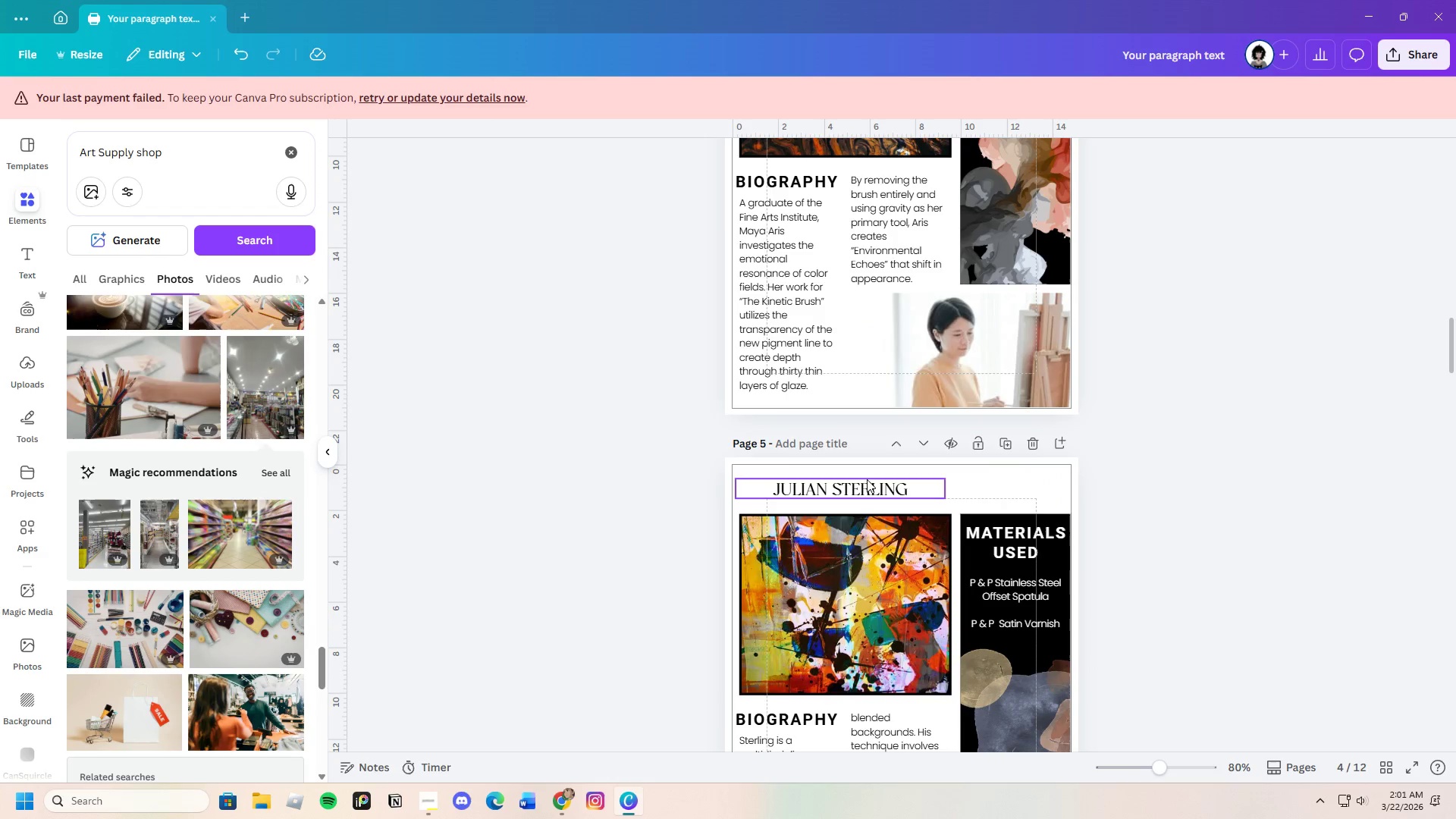 
left_click_drag(start_coordinate=[948, 490], to_coordinate=[877, 485])
 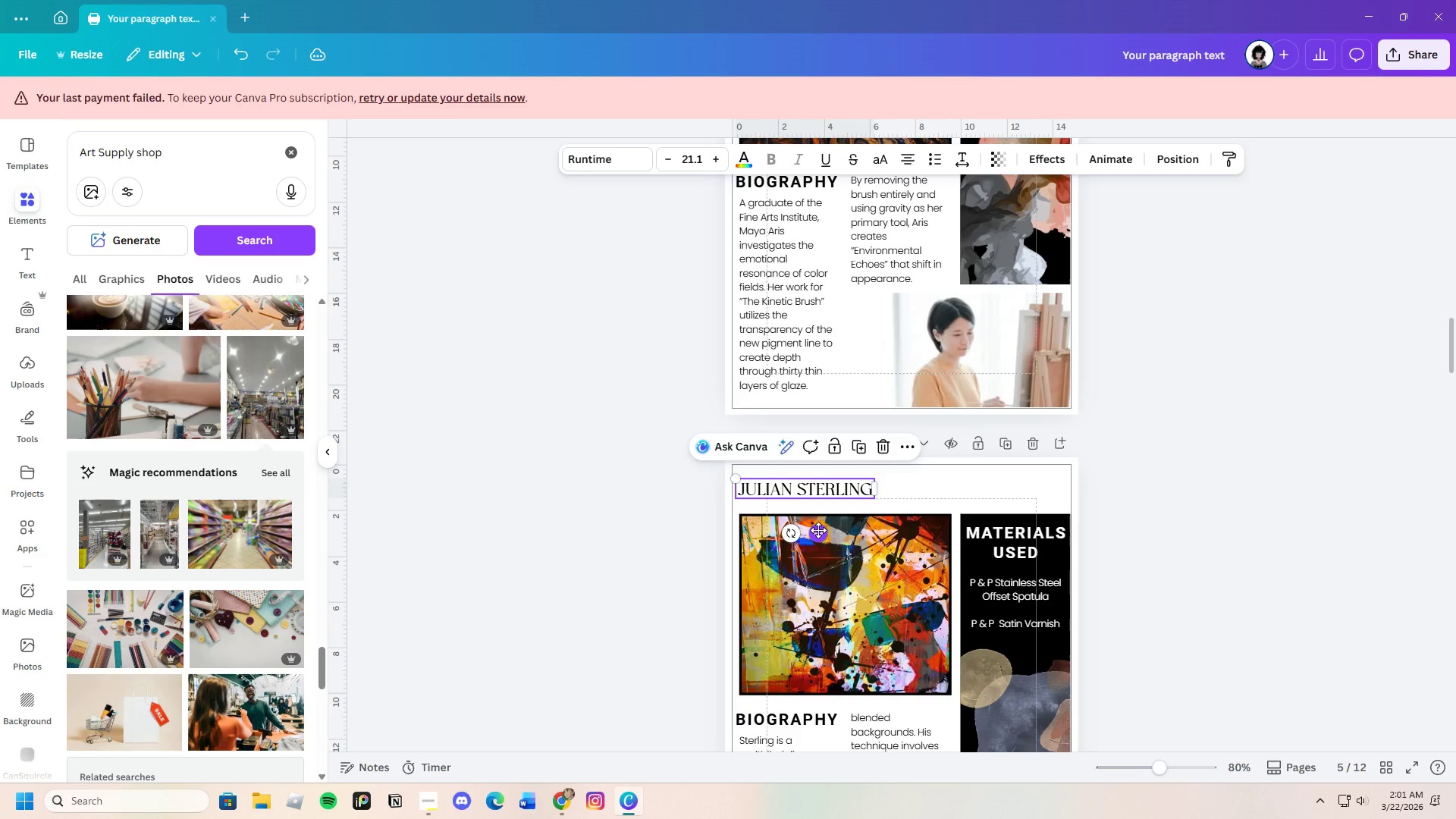 
left_click_drag(start_coordinate=[820, 530], to_coordinate=[827, 532])
 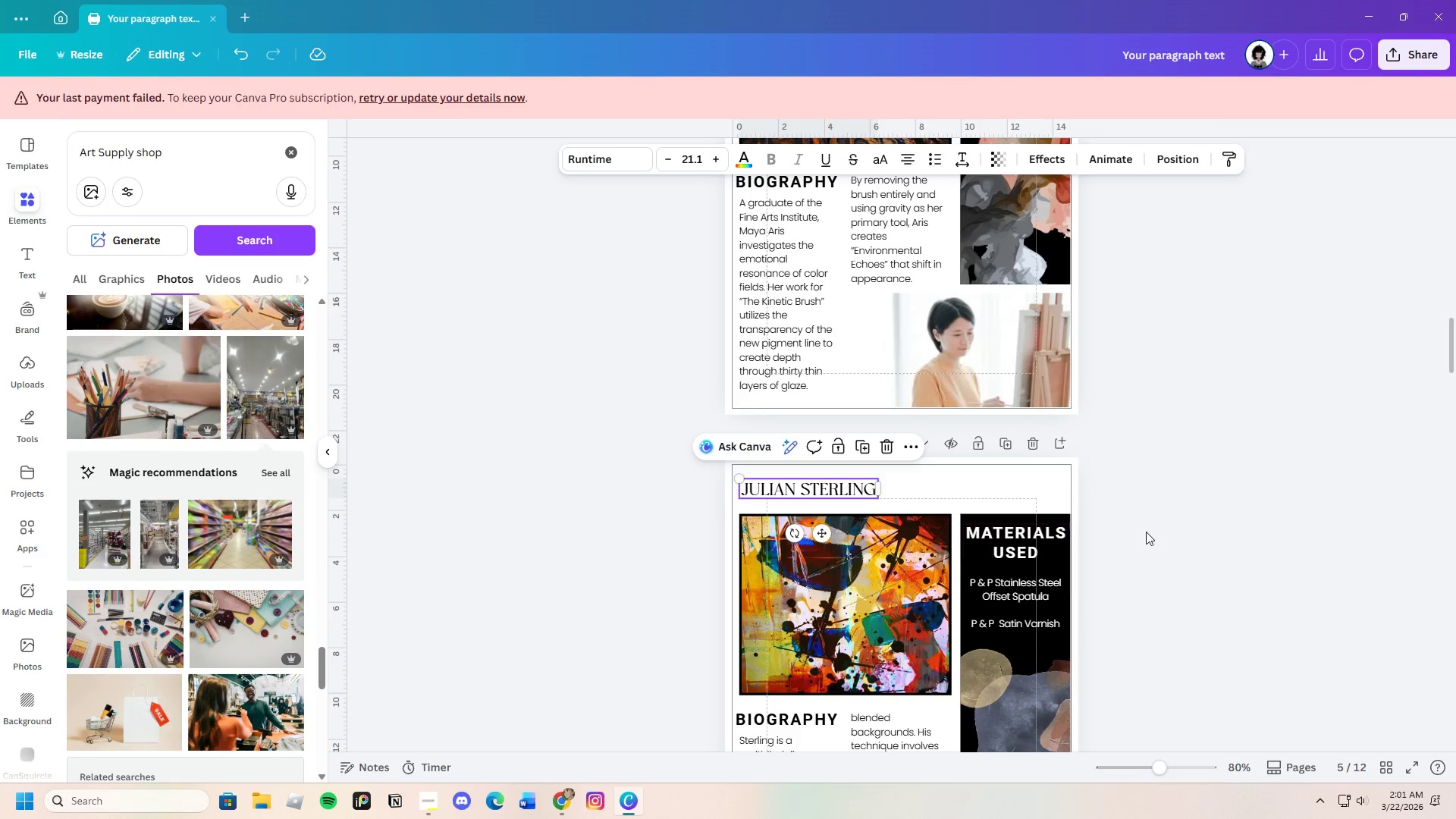 
left_click([1146, 532])
 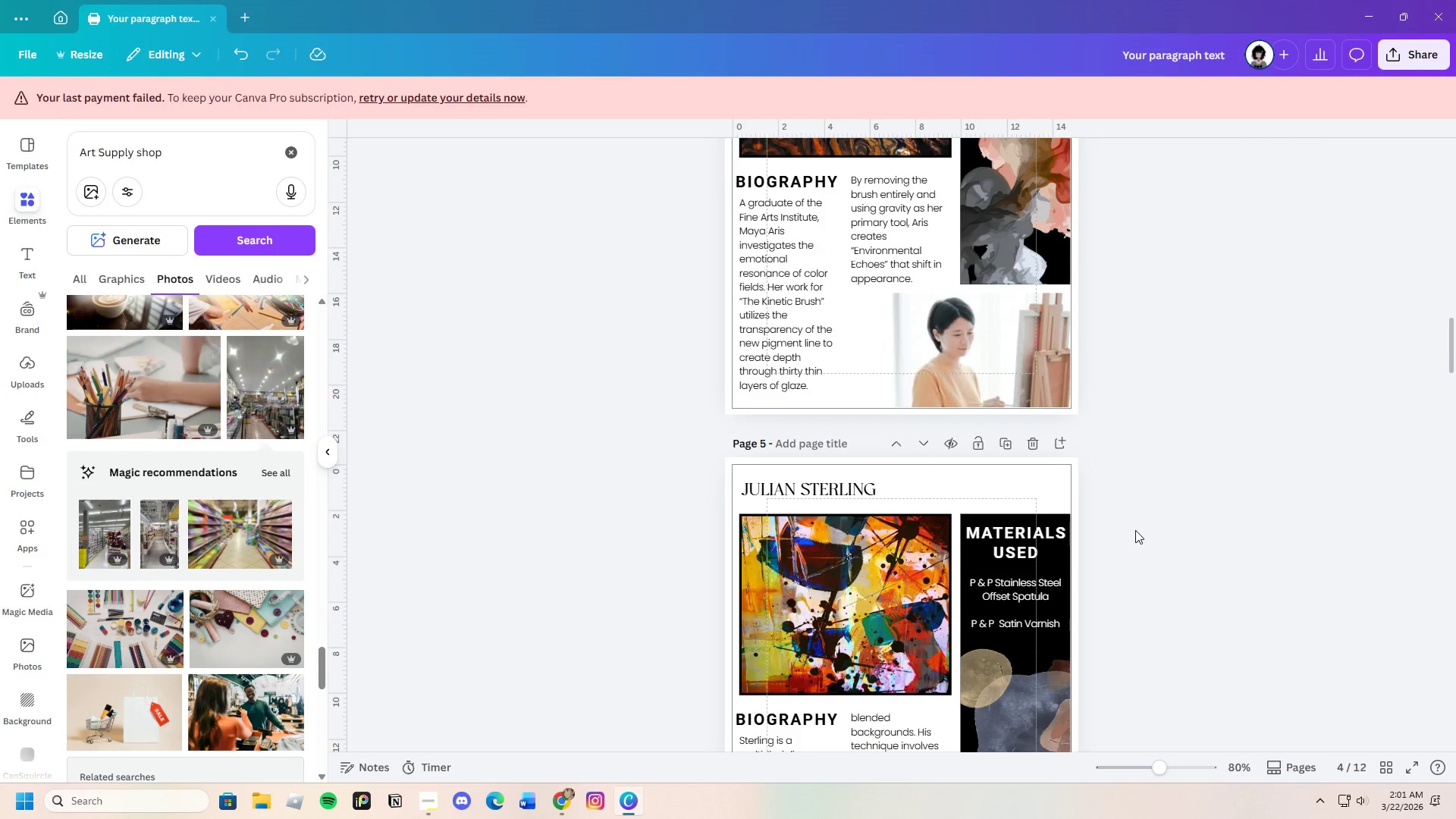 
scroll: coordinate [1129, 522], scroll_direction: down, amount: 13.0
 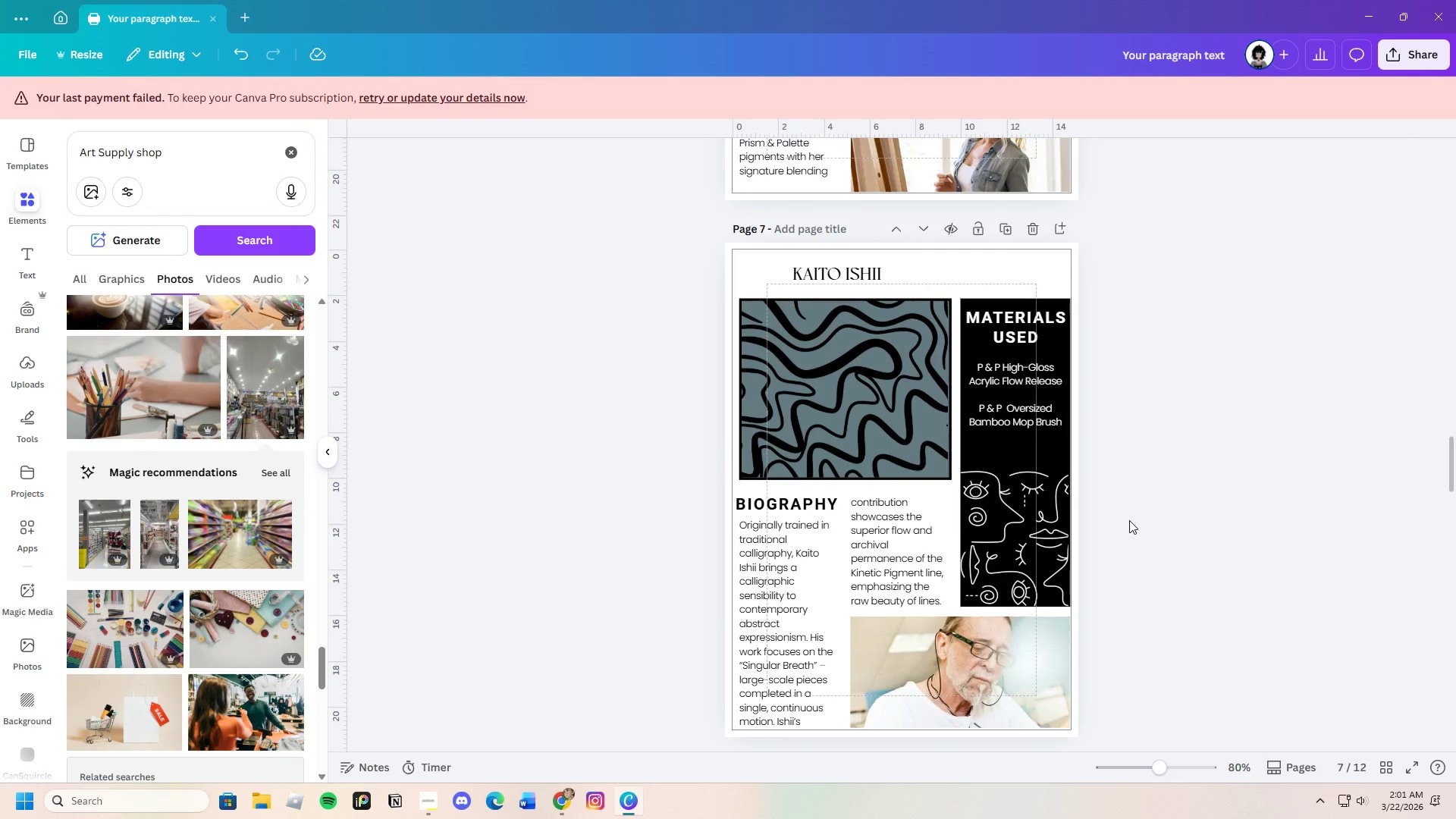 
scroll: coordinate [1129, 520], scroll_direction: none, amount: 0.0
 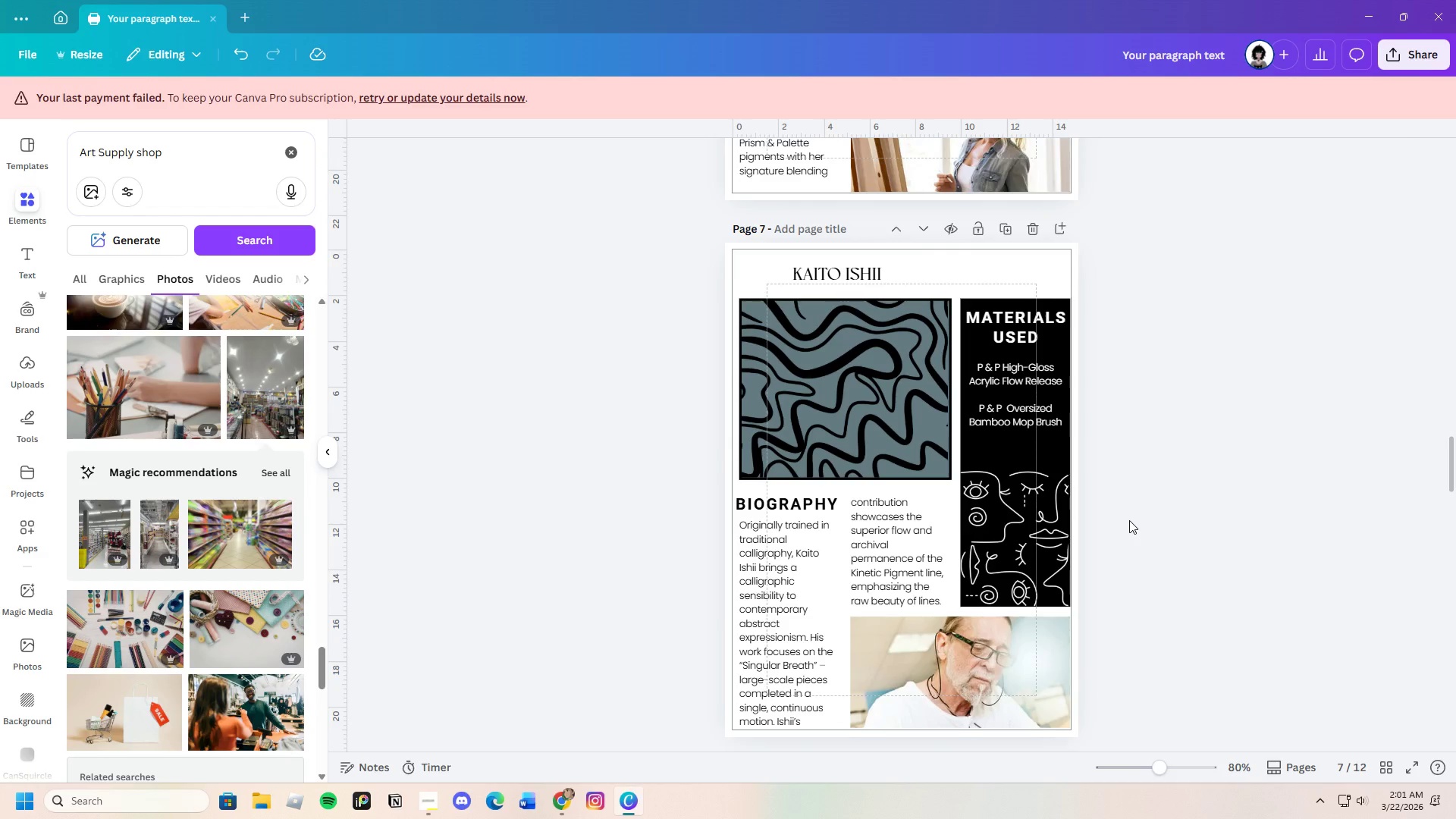 
left_click([836, 354])
 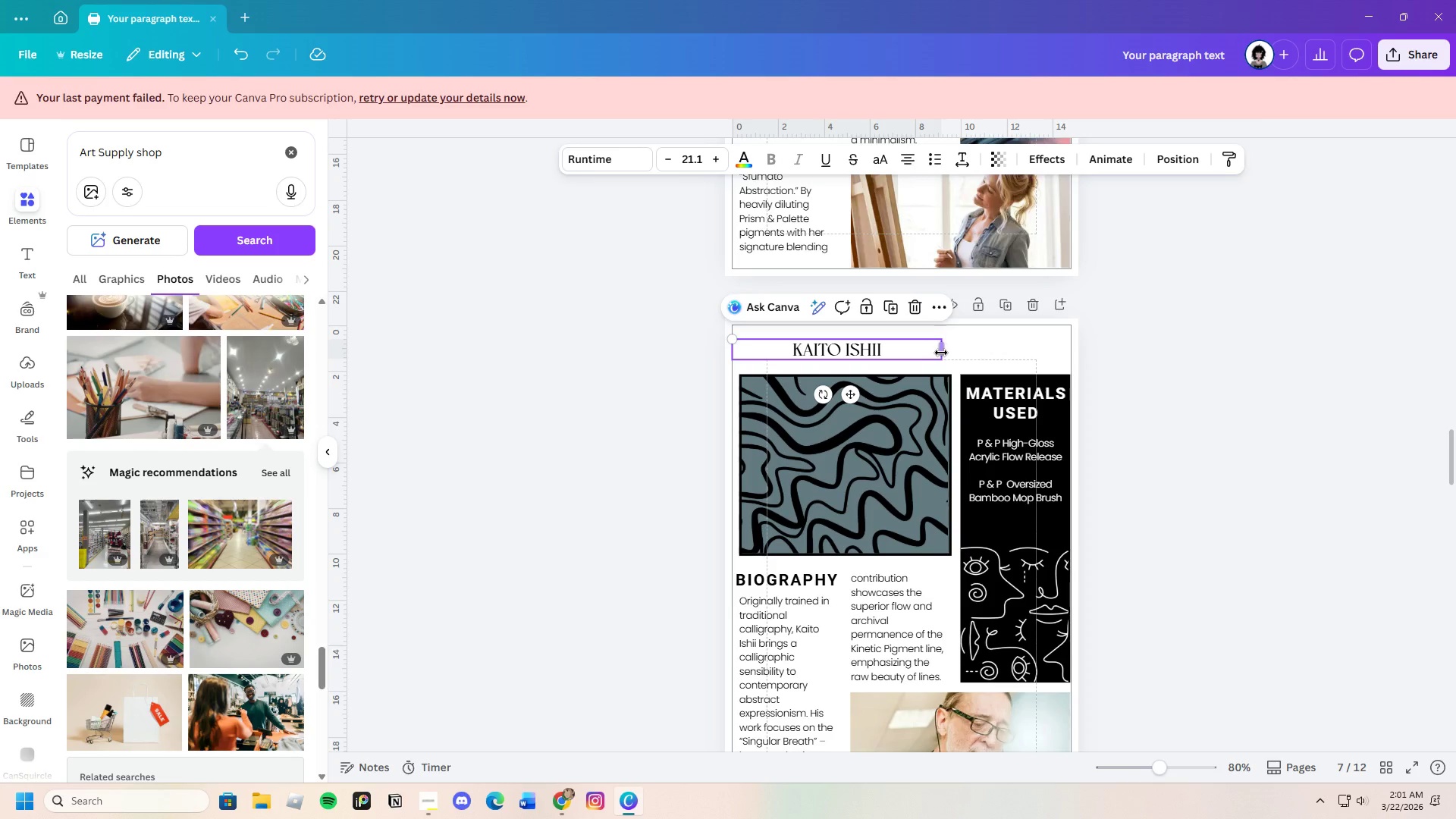 
scroll: coordinate [1129, 520], scroll_direction: up, amount: 1.0
 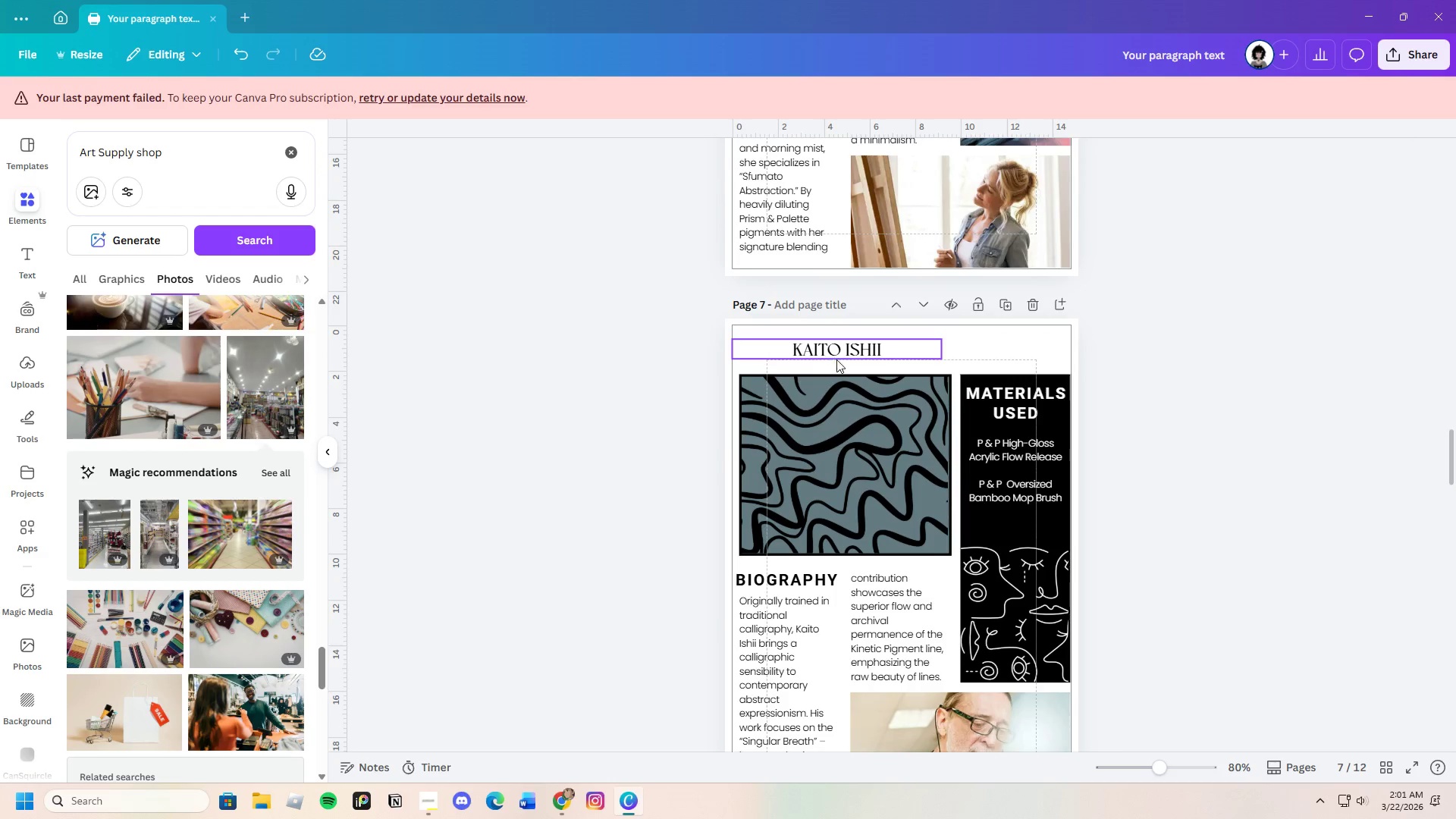 
left_click_drag(start_coordinate=[943, 351], to_coordinate=[827, 348])
 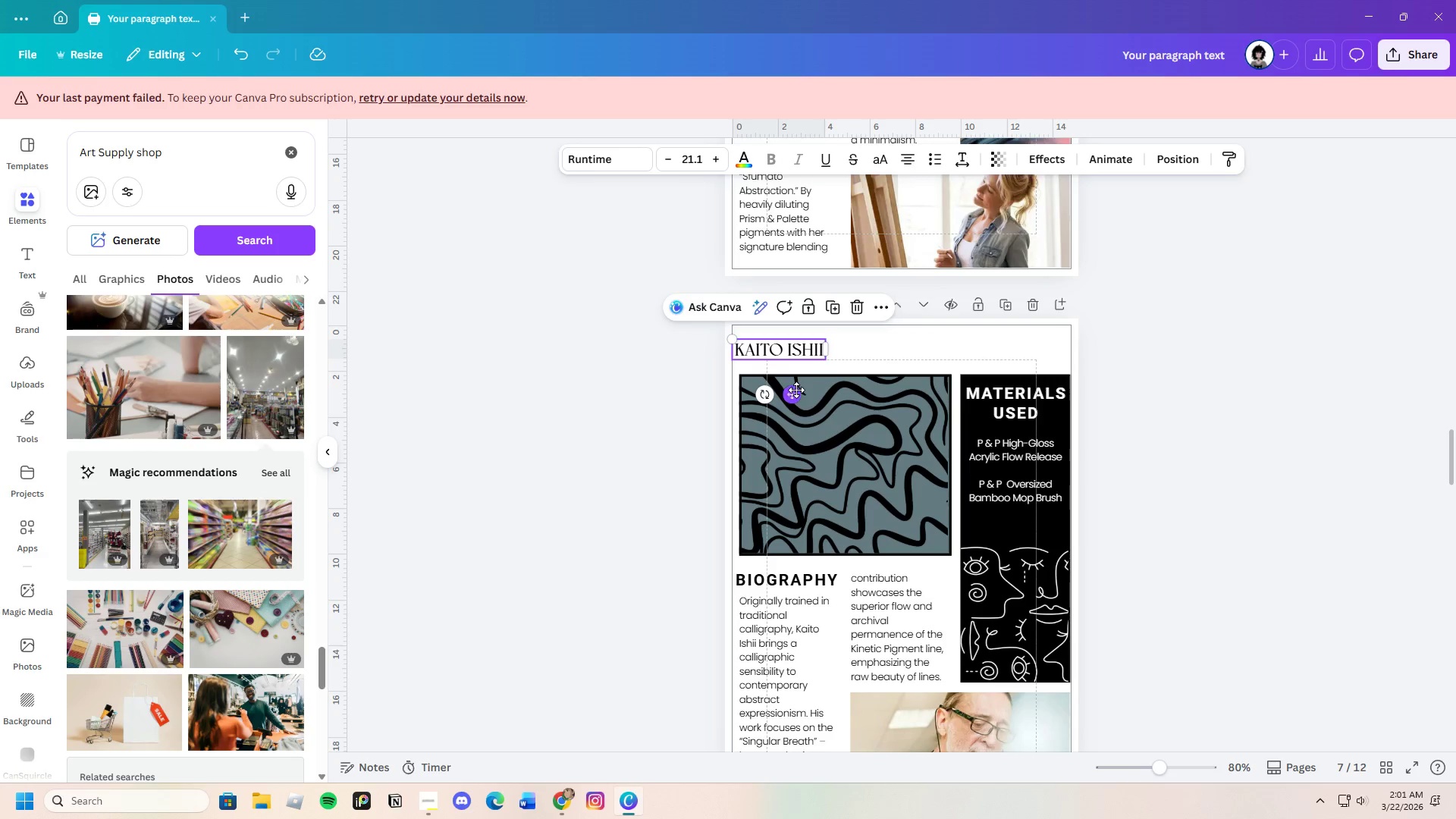 
left_click_drag(start_coordinate=[798, 391], to_coordinate=[804, 391])
 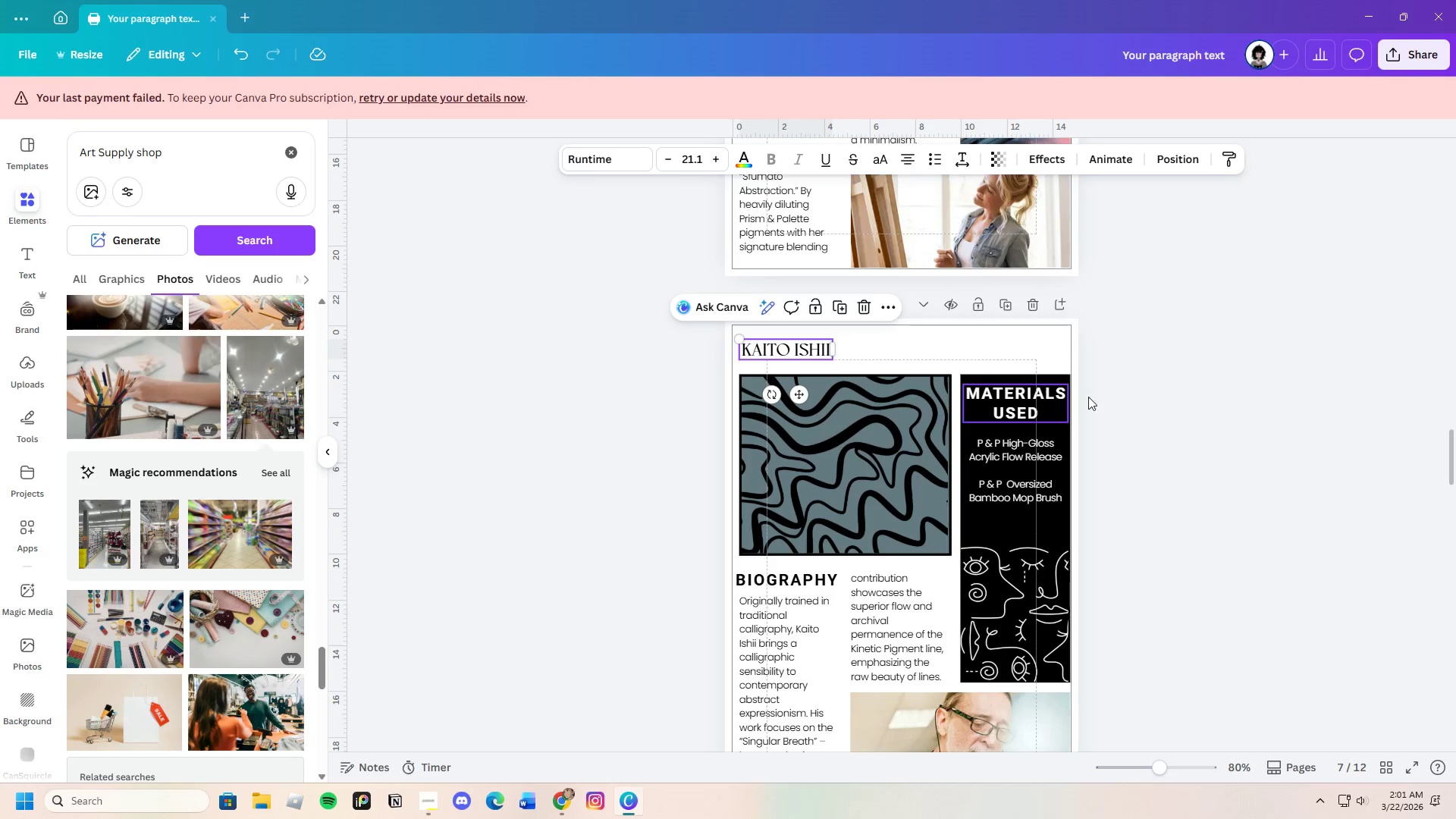 
left_click([1094, 397])
 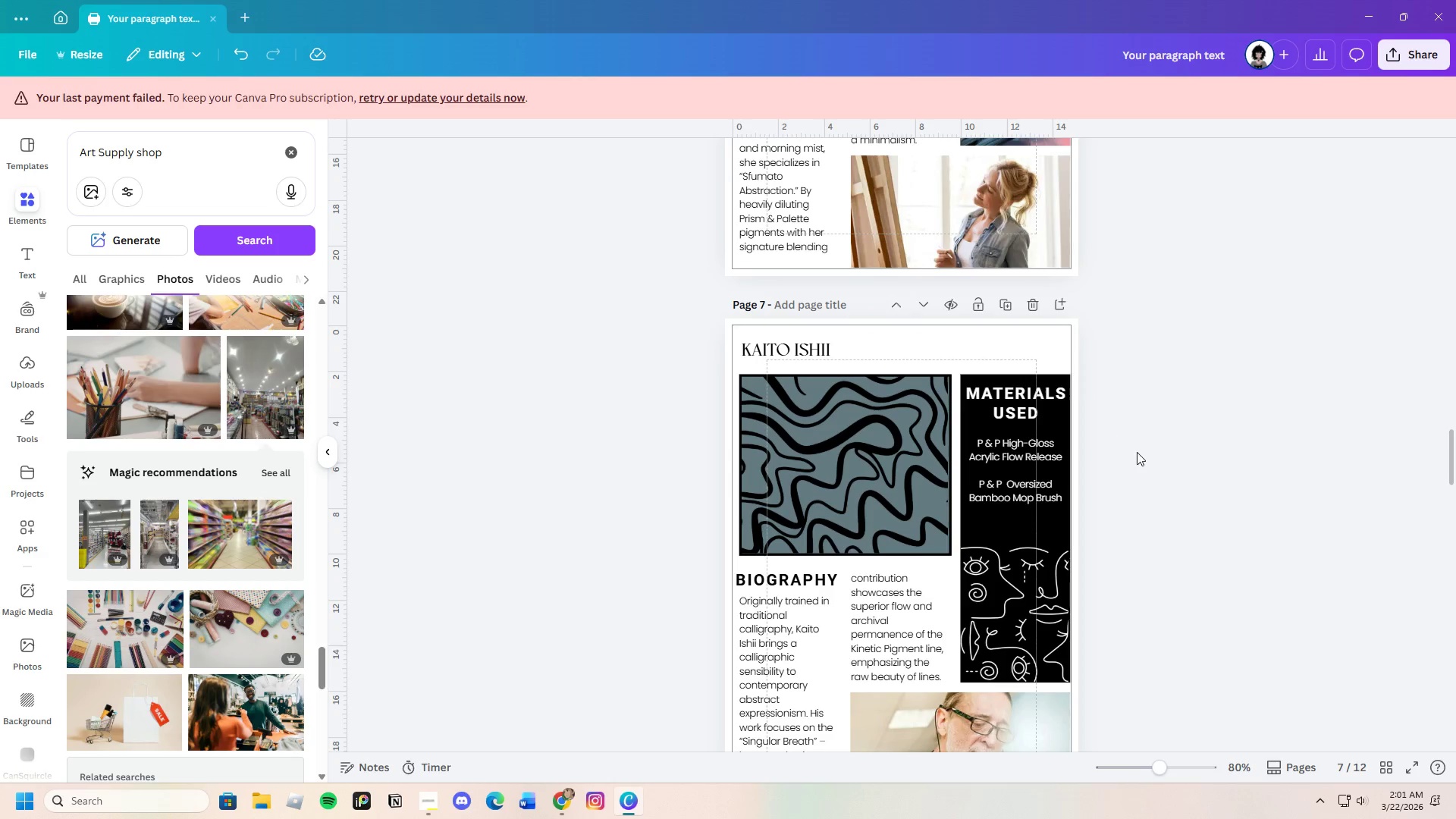 
scroll: coordinate [1193, 479], scroll_direction: down, amount: 12.0
 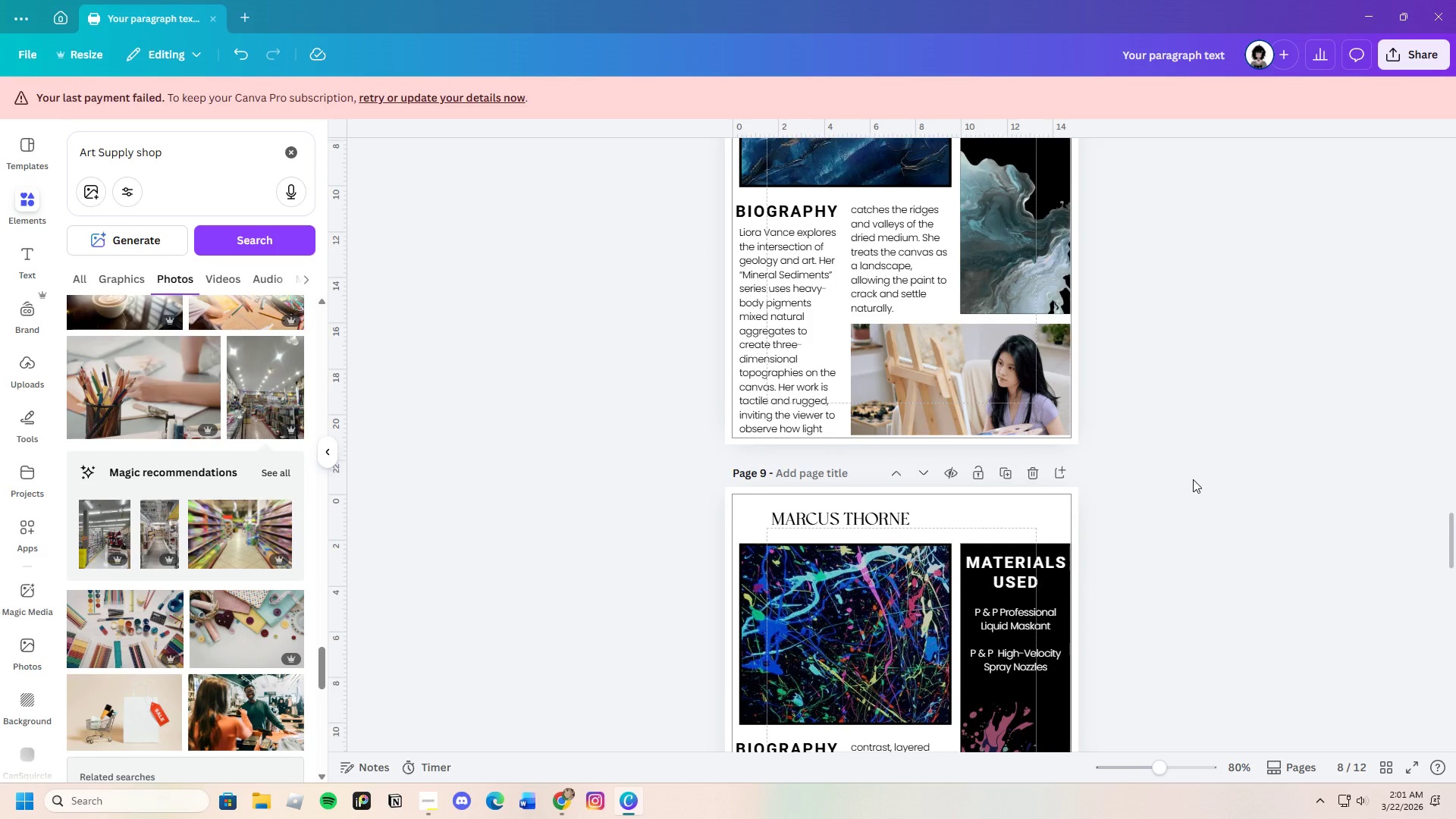 
scroll: coordinate [1193, 479], scroll_direction: up, amount: 4.0
 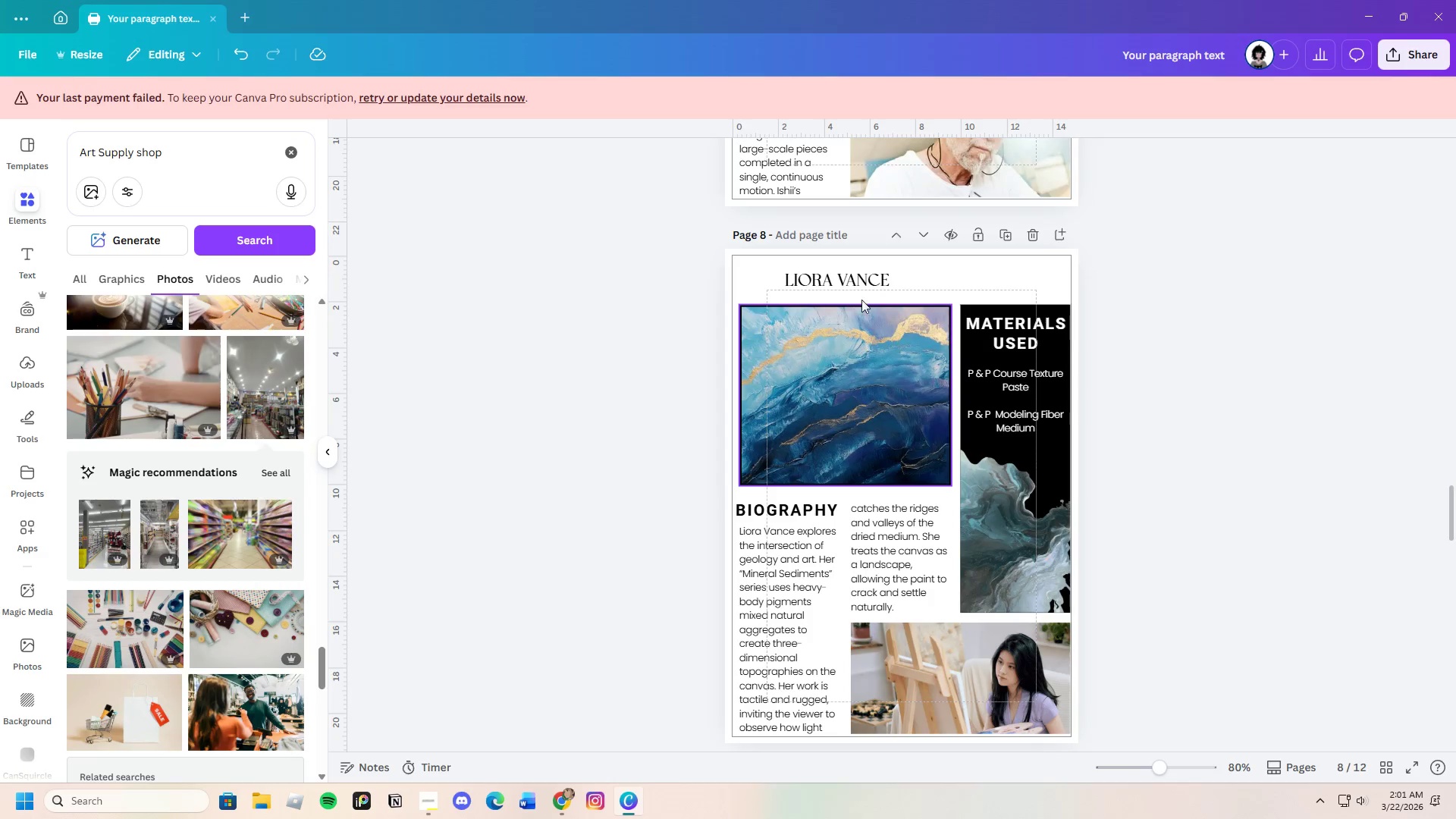 
left_click([859, 280])
 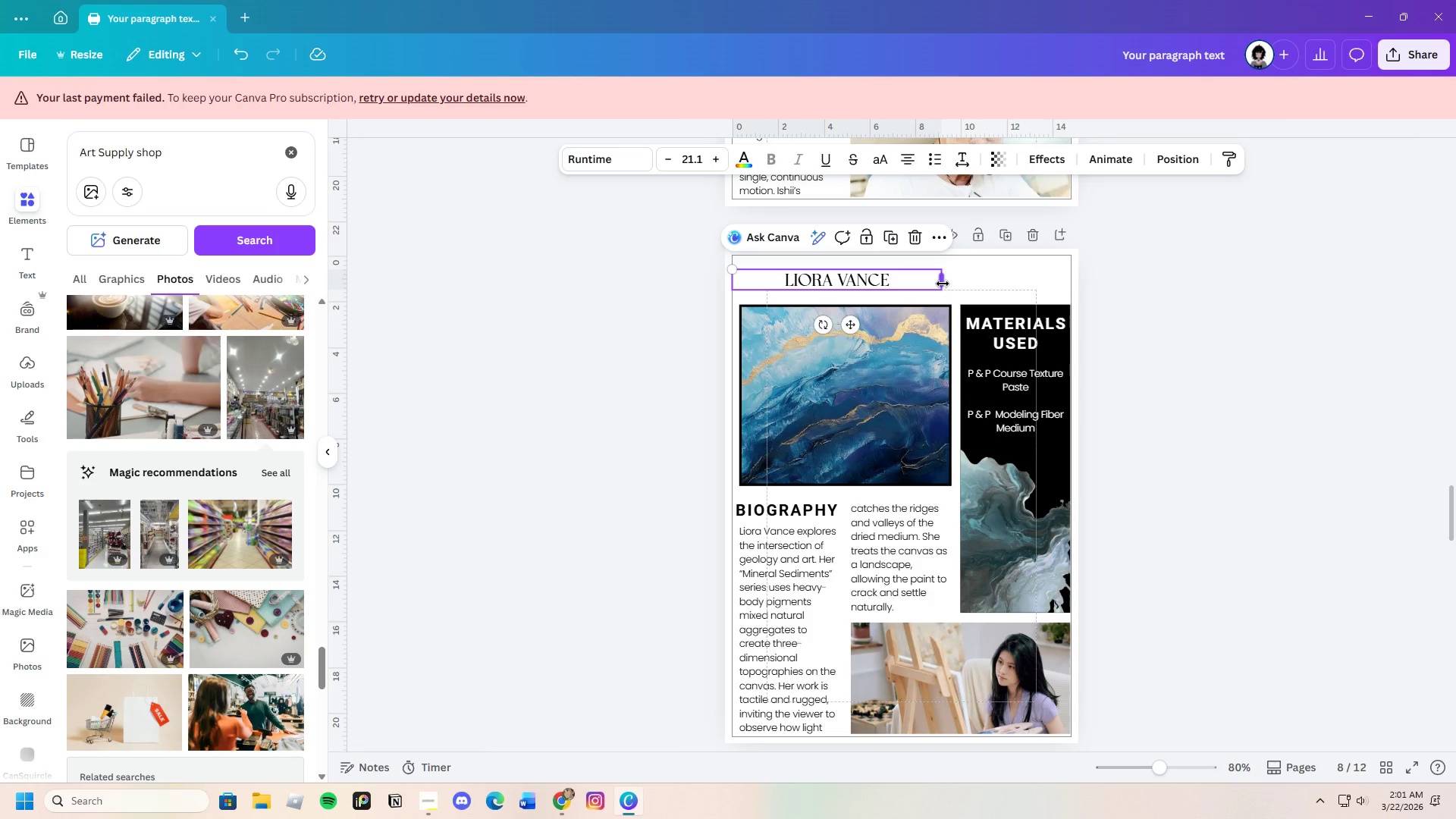 
left_click_drag(start_coordinate=[943, 284], to_coordinate=[836, 278])
 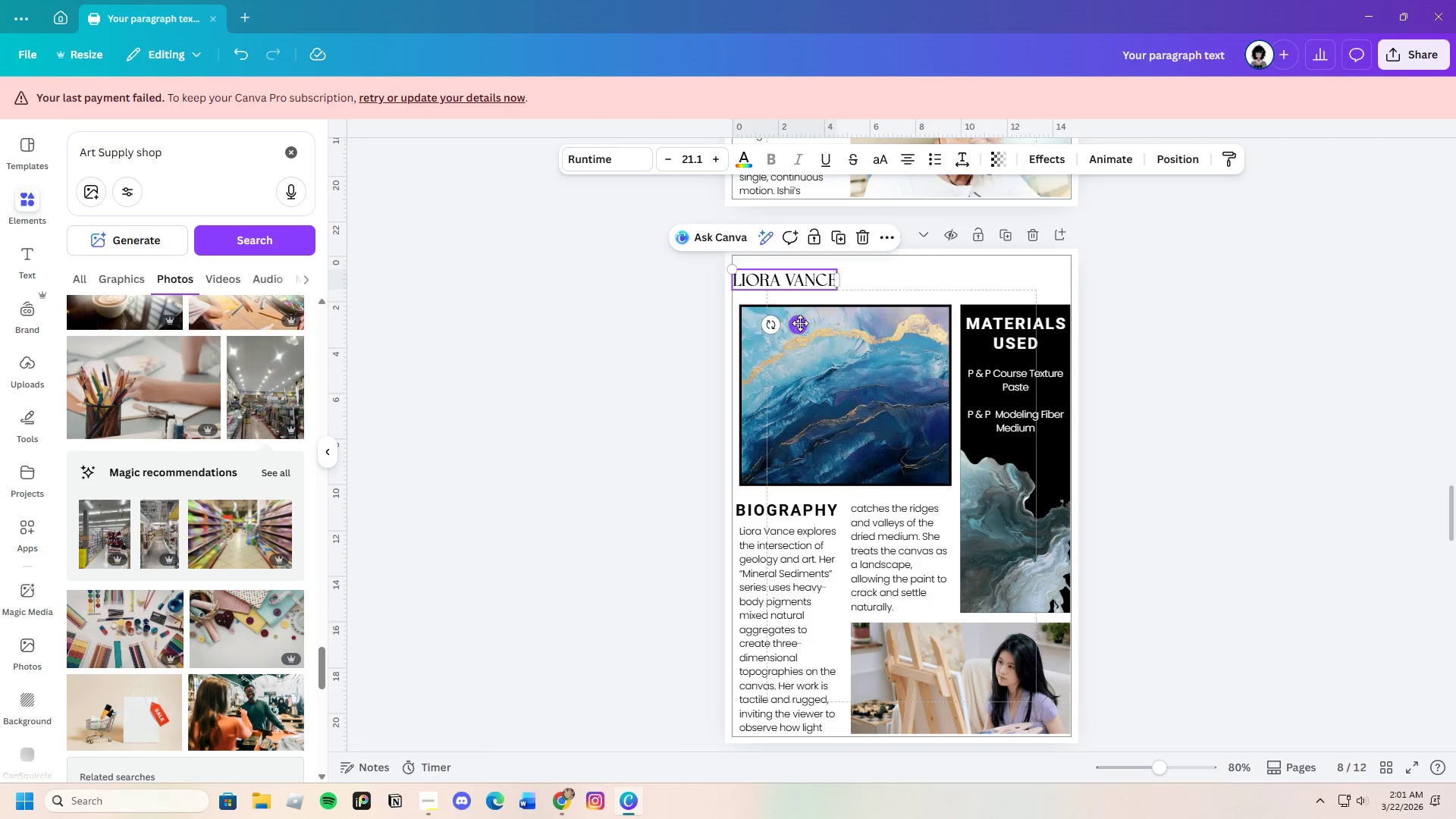 
left_click_drag(start_coordinate=[799, 323], to_coordinate=[806, 323])
 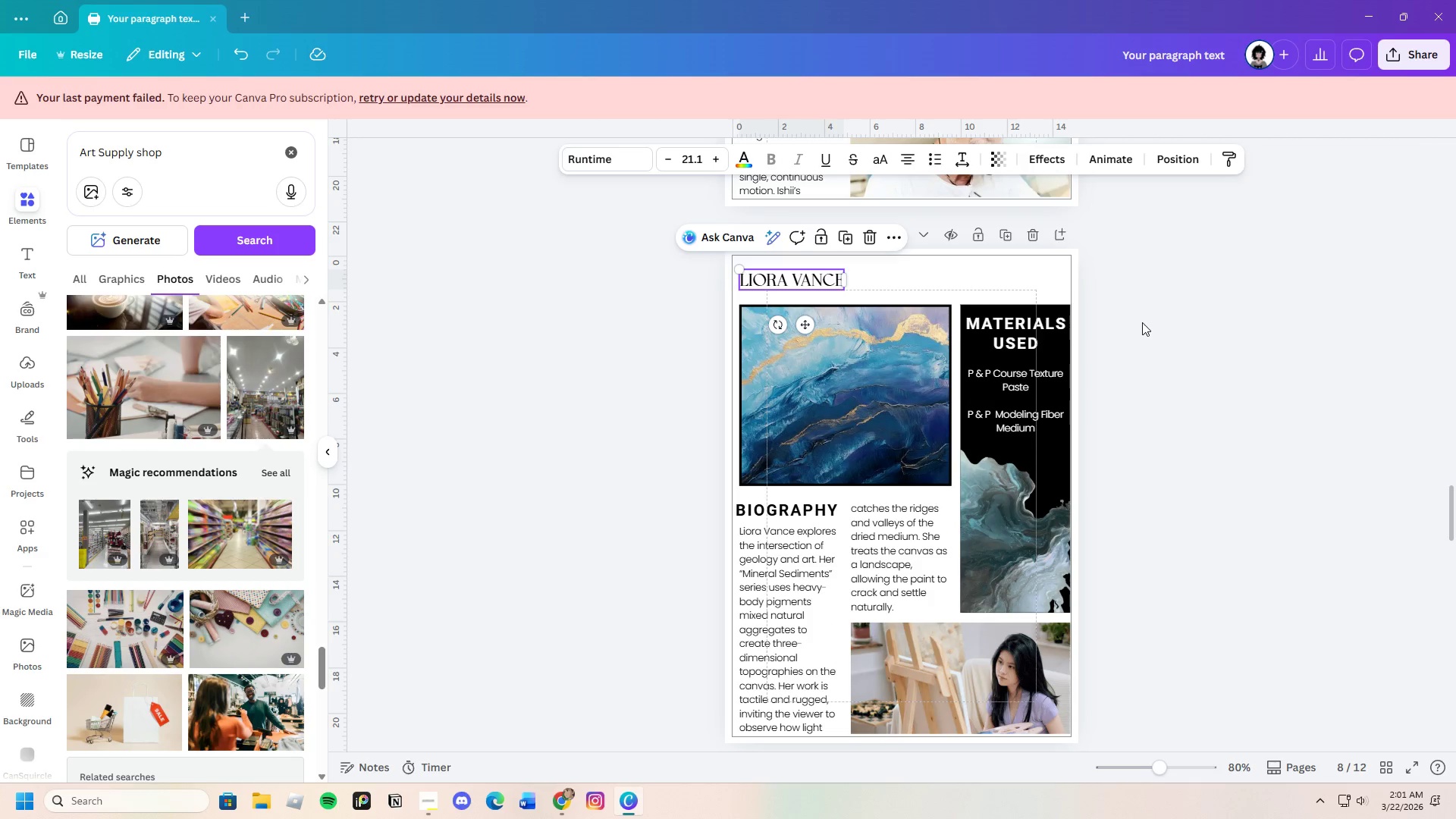 
left_click([1160, 322])
 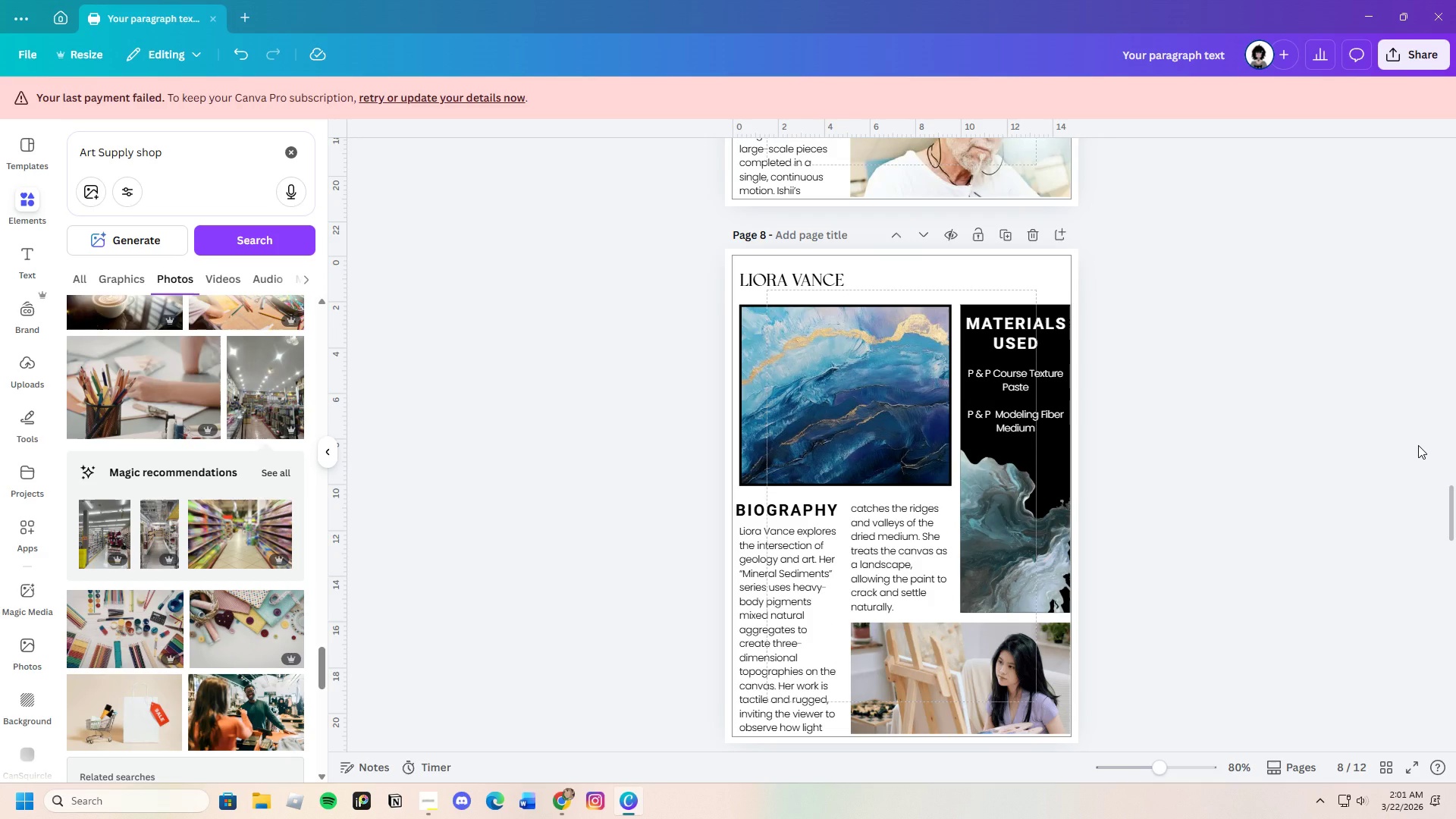 
scroll: coordinate [1406, 449], scroll_direction: down, amount: 6.0
 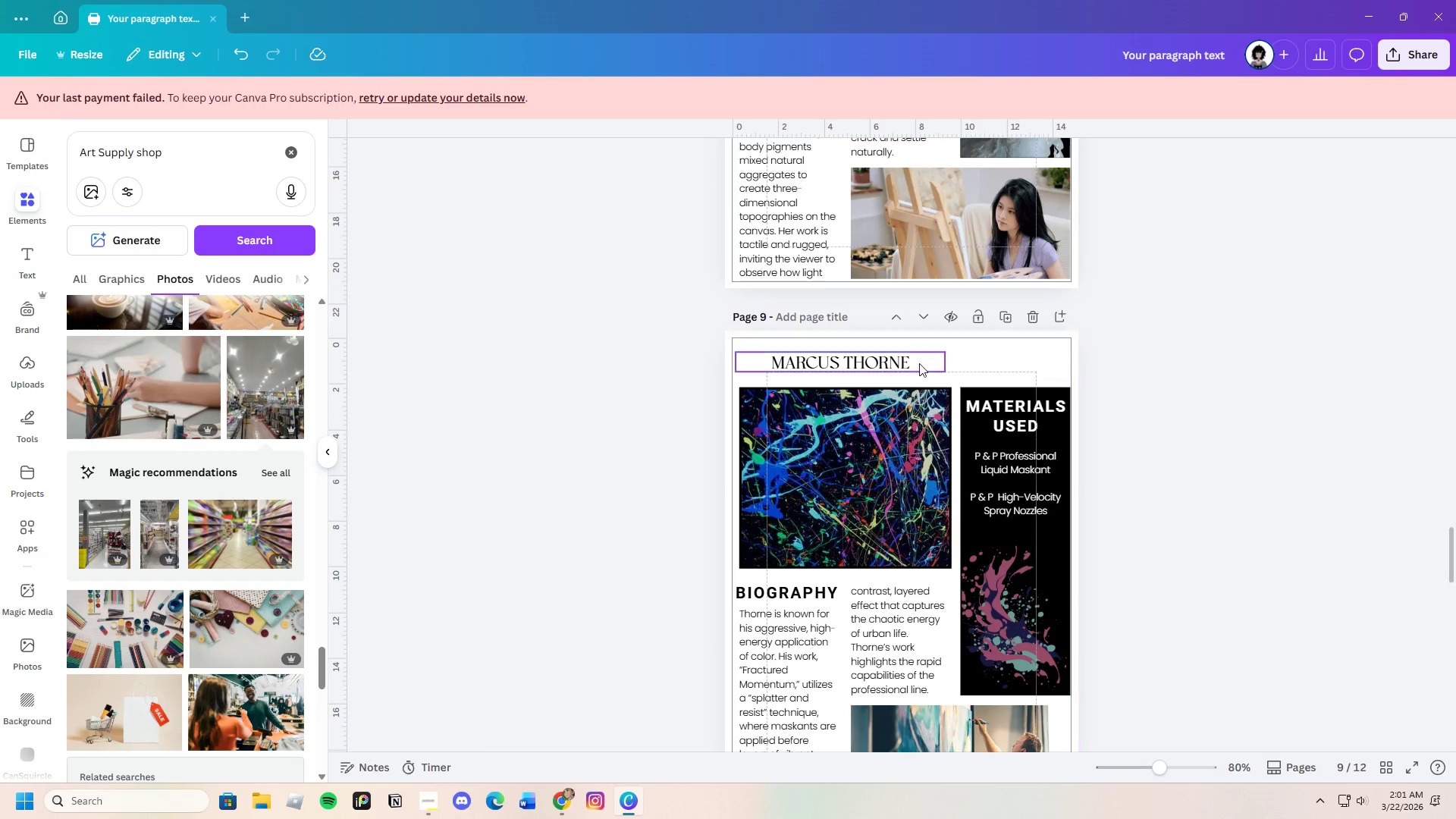 
left_click([886, 359])
 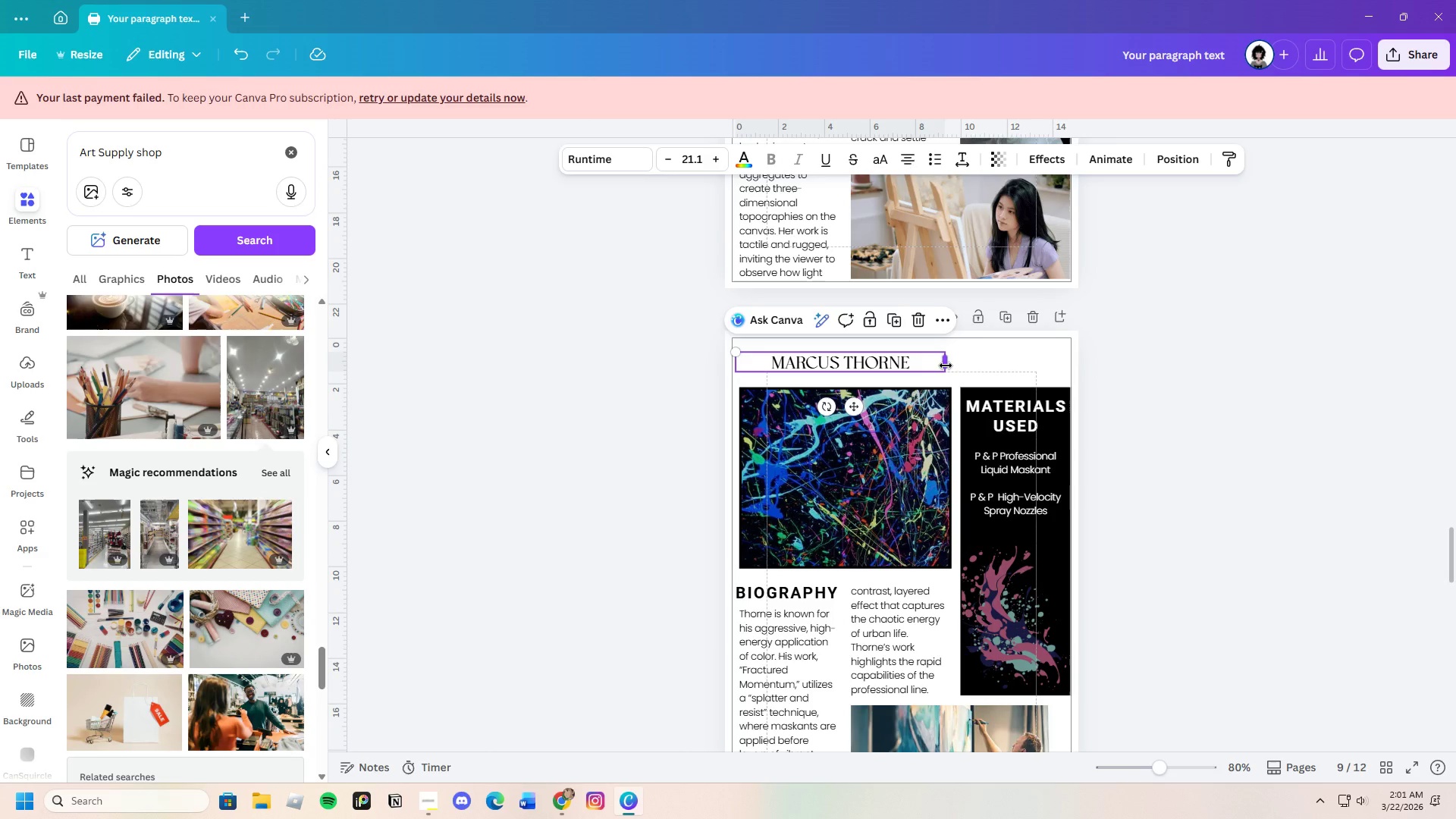 
left_click_drag(start_coordinate=[946, 366], to_coordinate=[877, 355])
 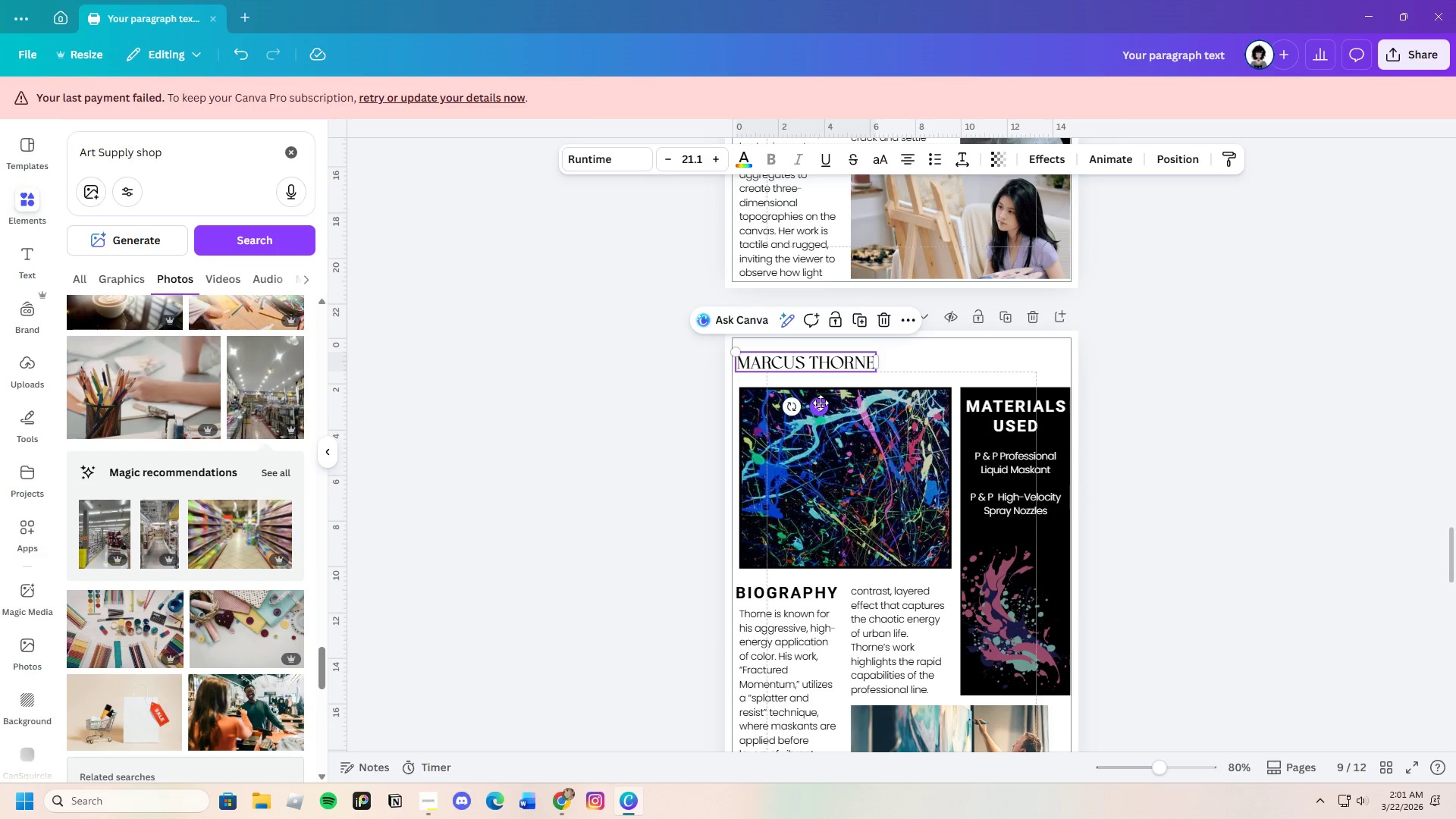 
left_click_drag(start_coordinate=[821, 403], to_coordinate=[827, 403])
 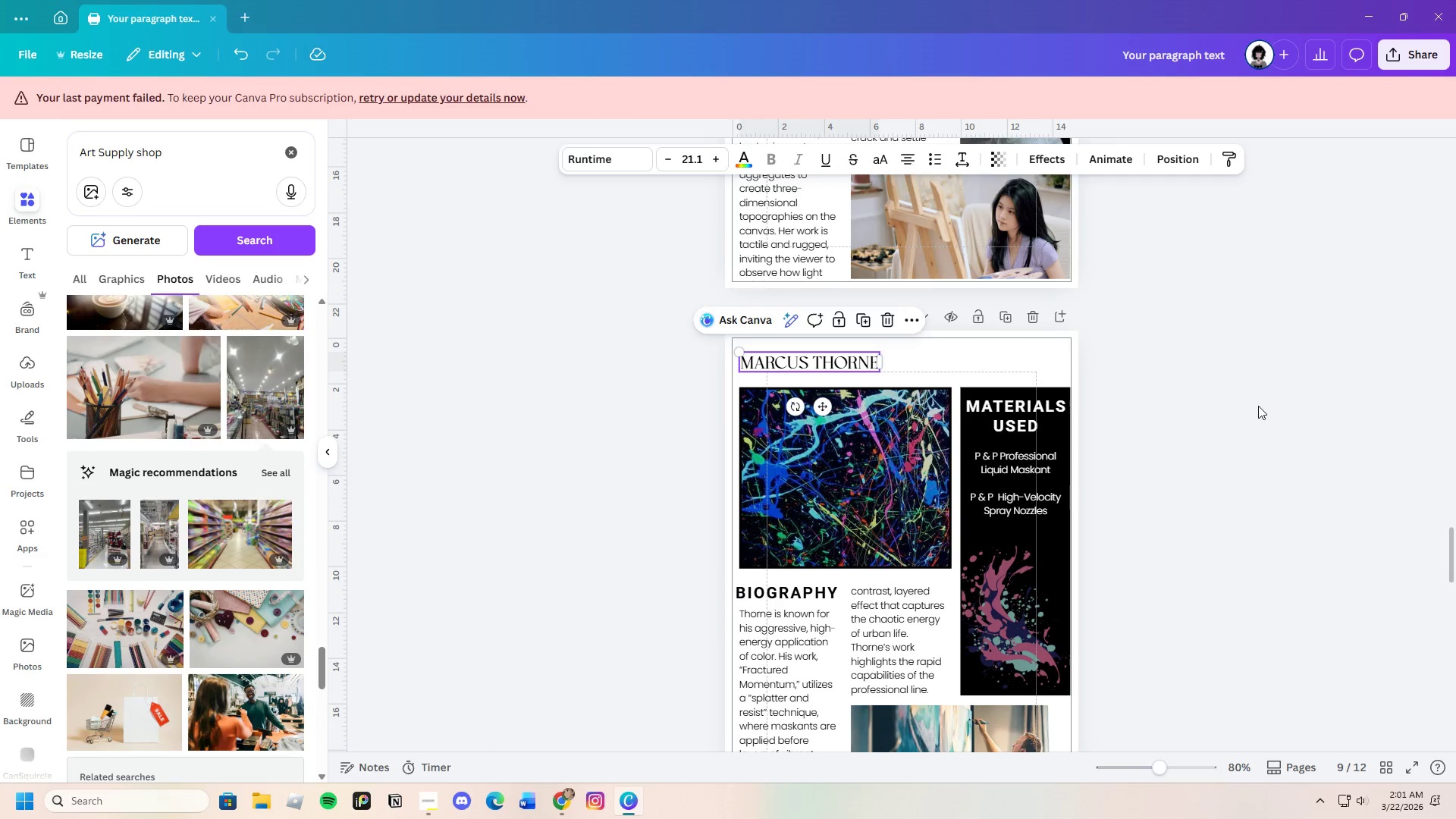 
left_click([1258, 406])
 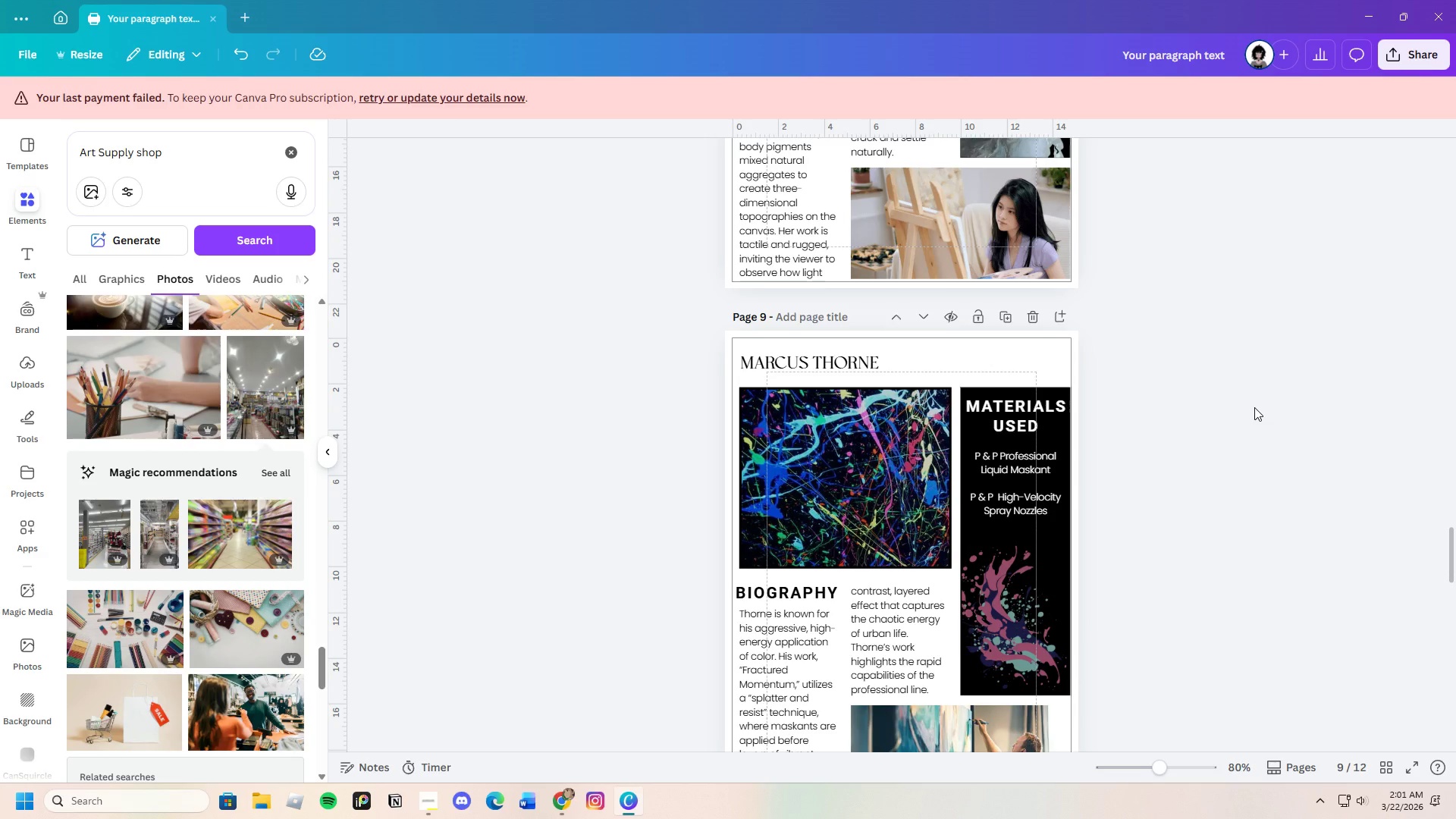 
scroll: coordinate [1228, 399], scroll_direction: down, amount: 9.0
 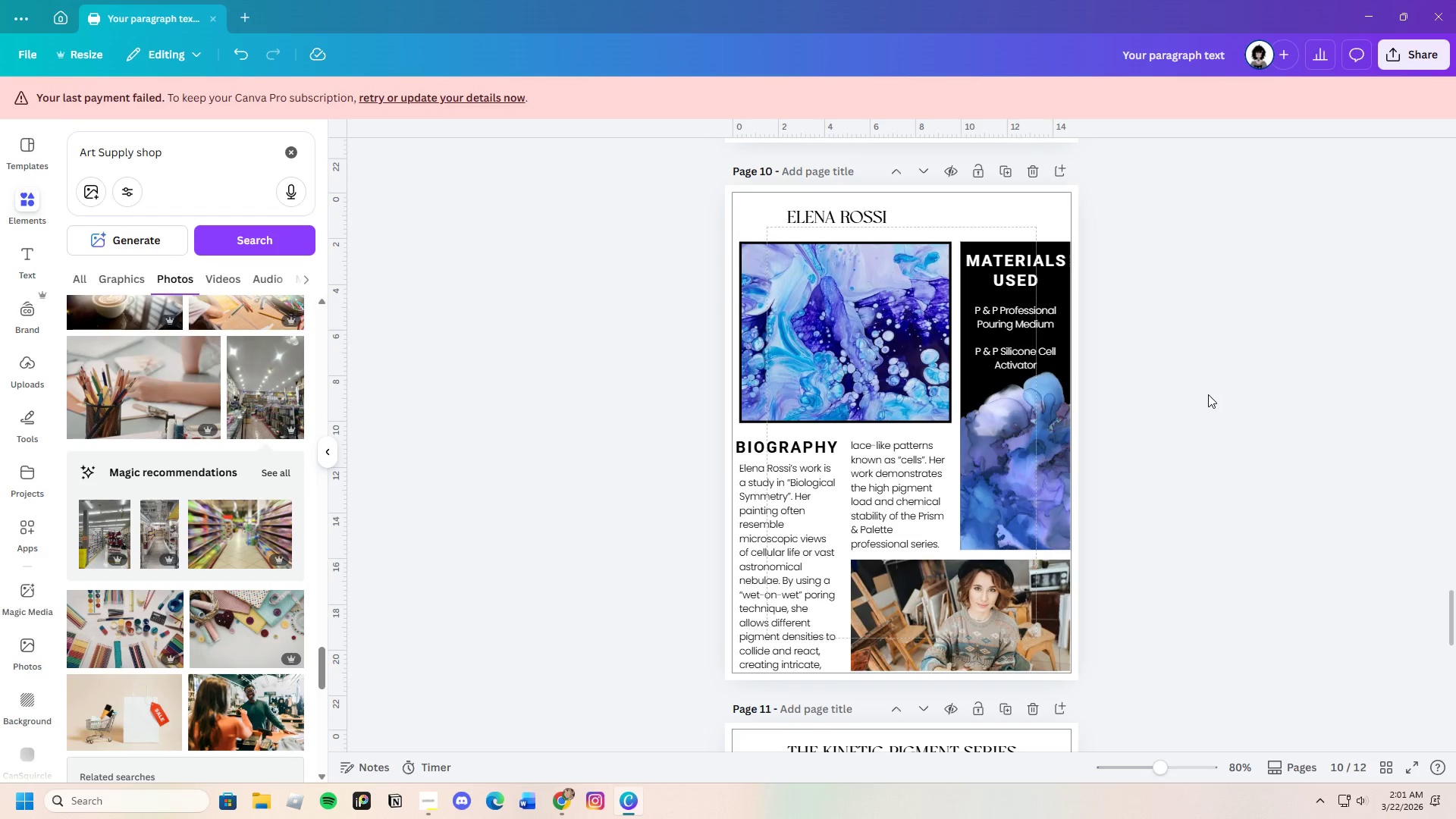 
left_click([874, 290])
 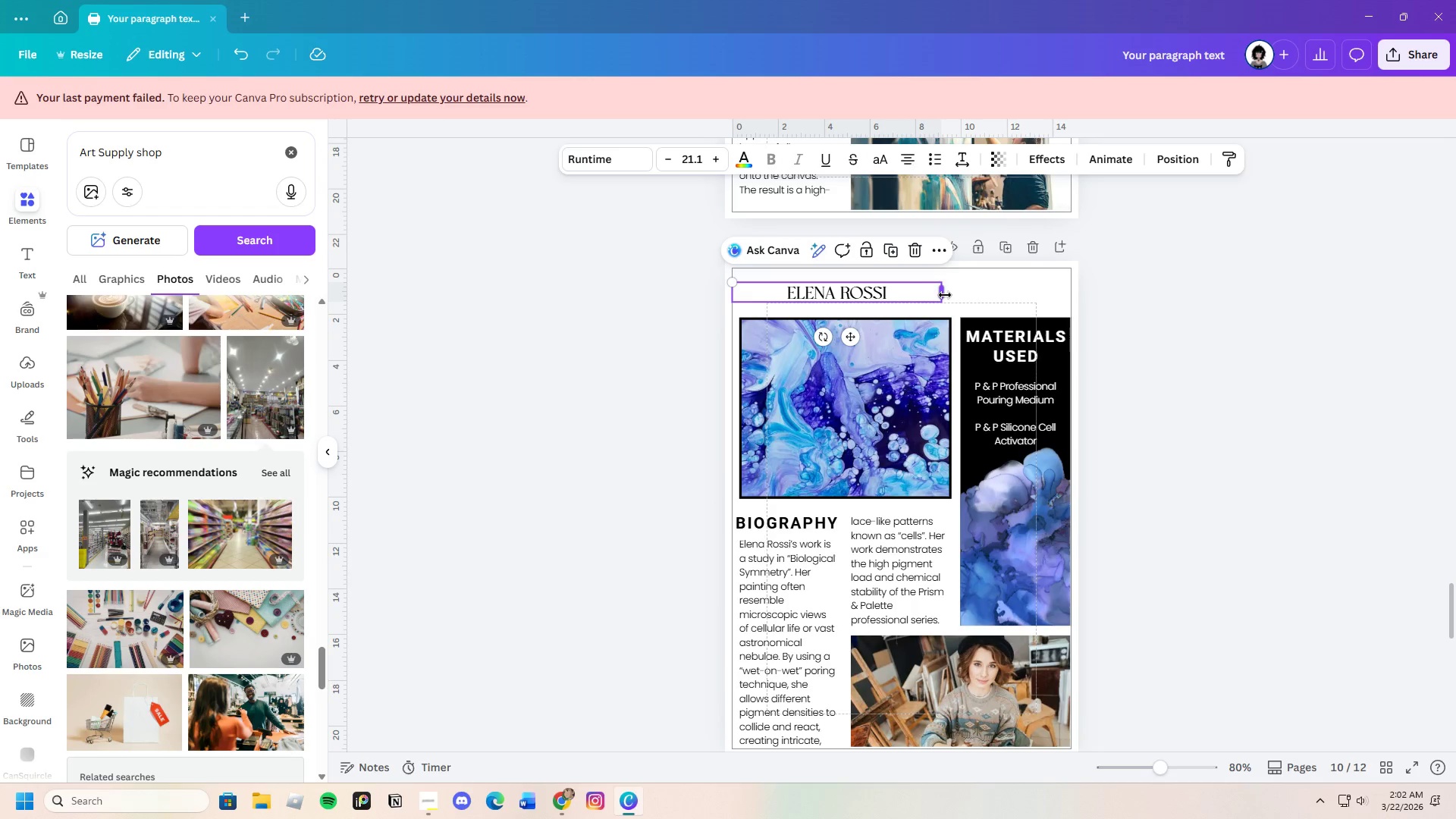 
scroll: coordinate [1208, 394], scroll_direction: up, amount: 1.0
 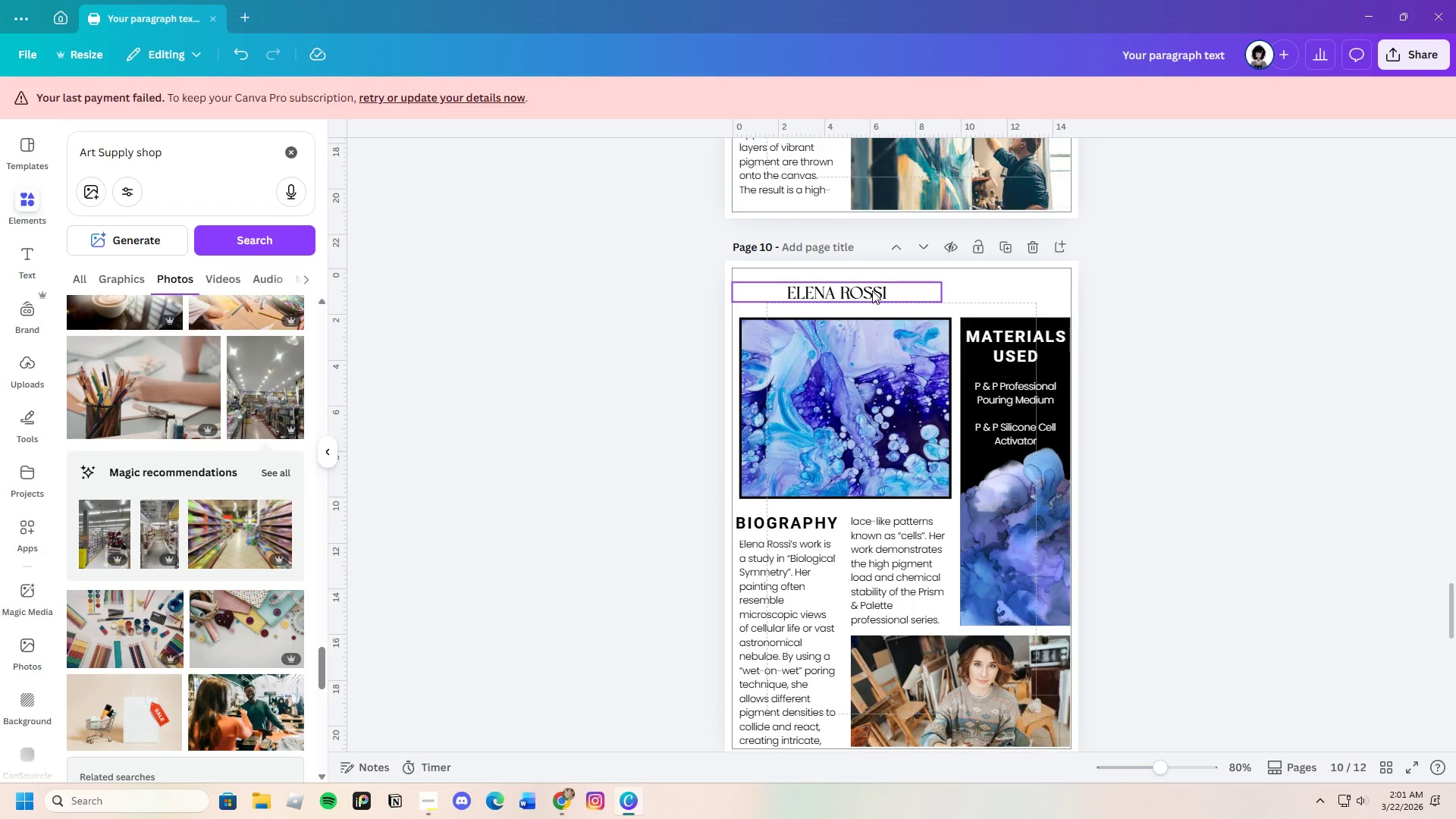 
left_click_drag(start_coordinate=[944, 294], to_coordinate=[840, 290])
 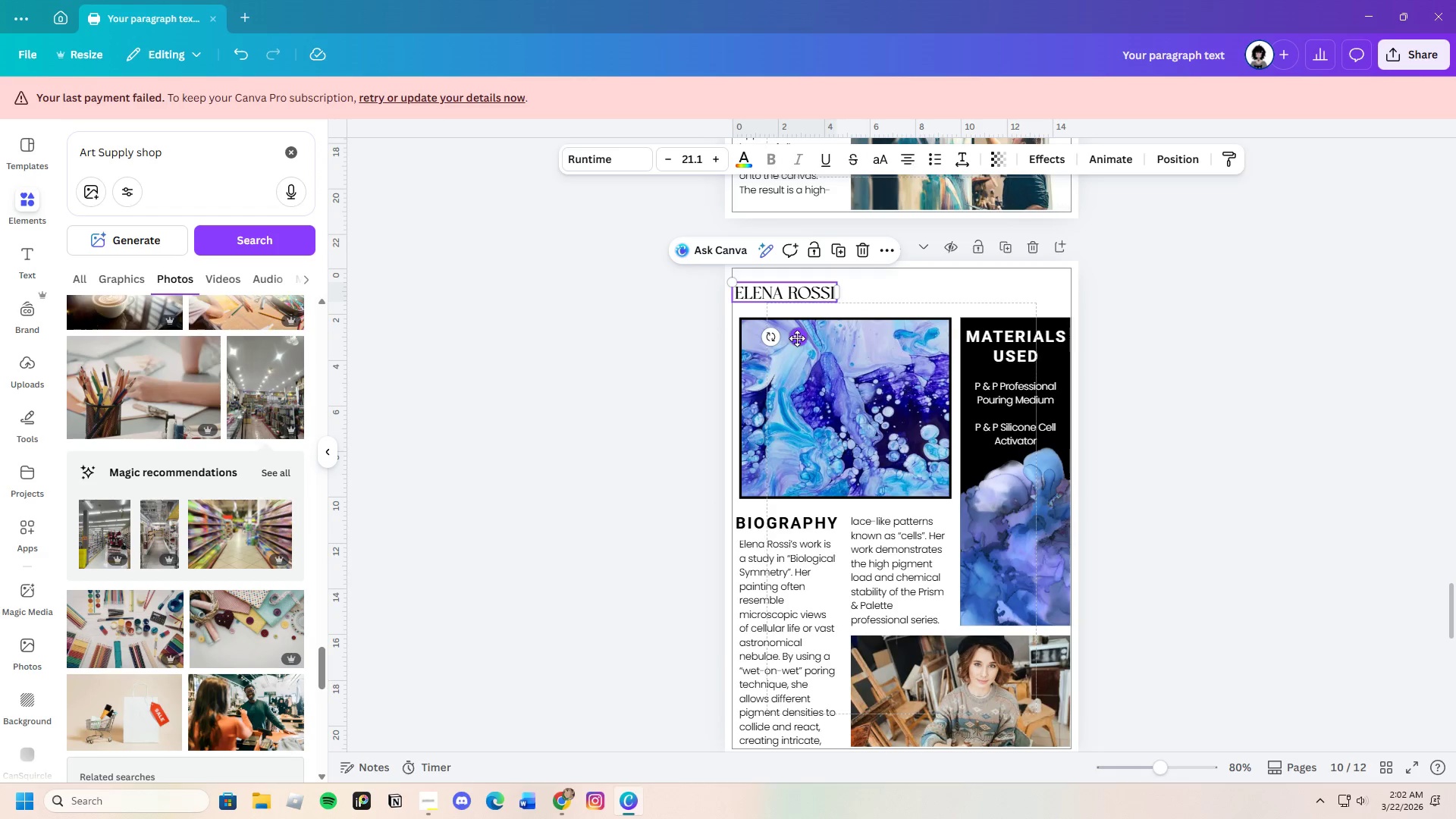 
left_click_drag(start_coordinate=[799, 338], to_coordinate=[806, 338])
 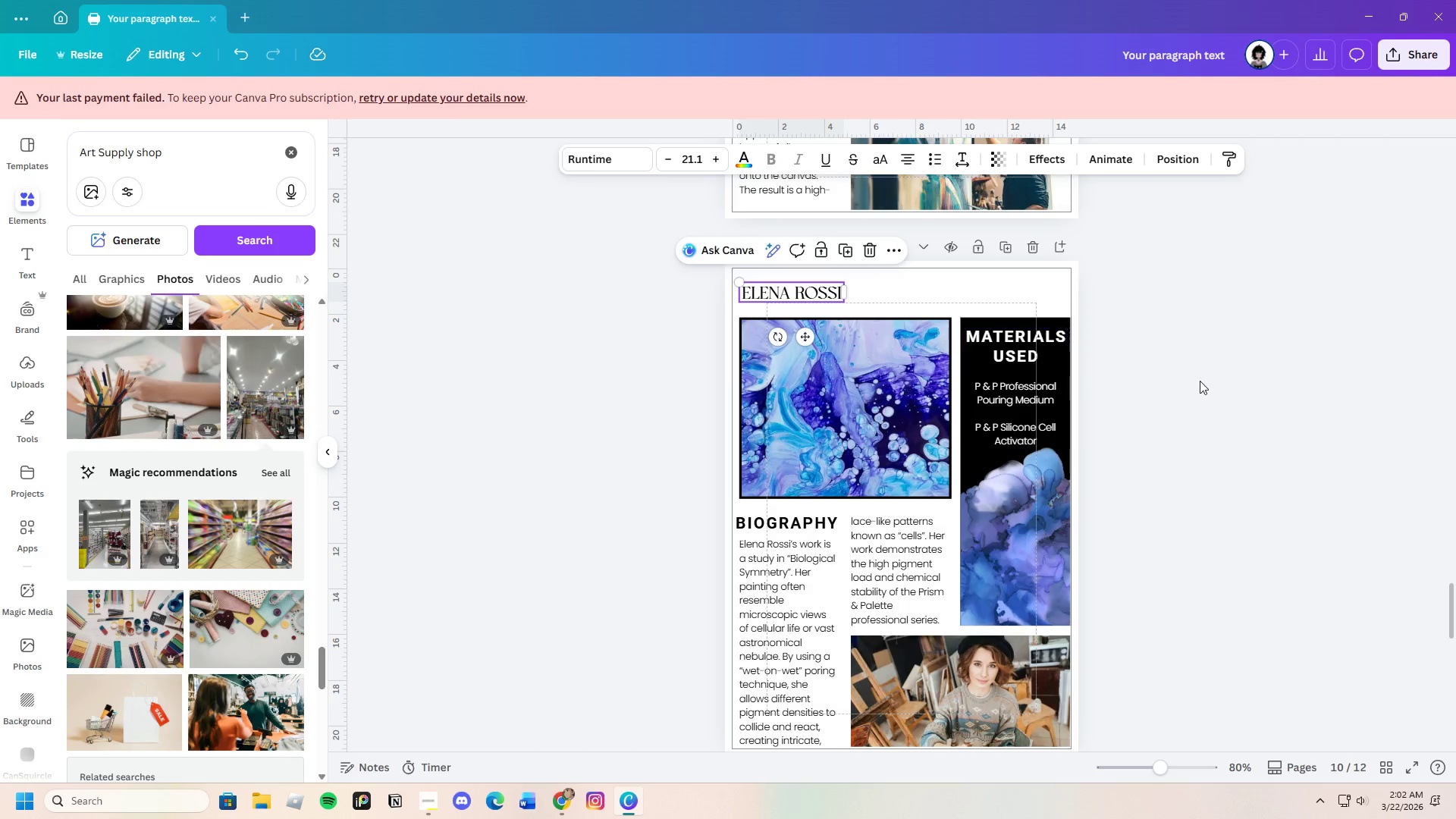 
left_click([1200, 381])
 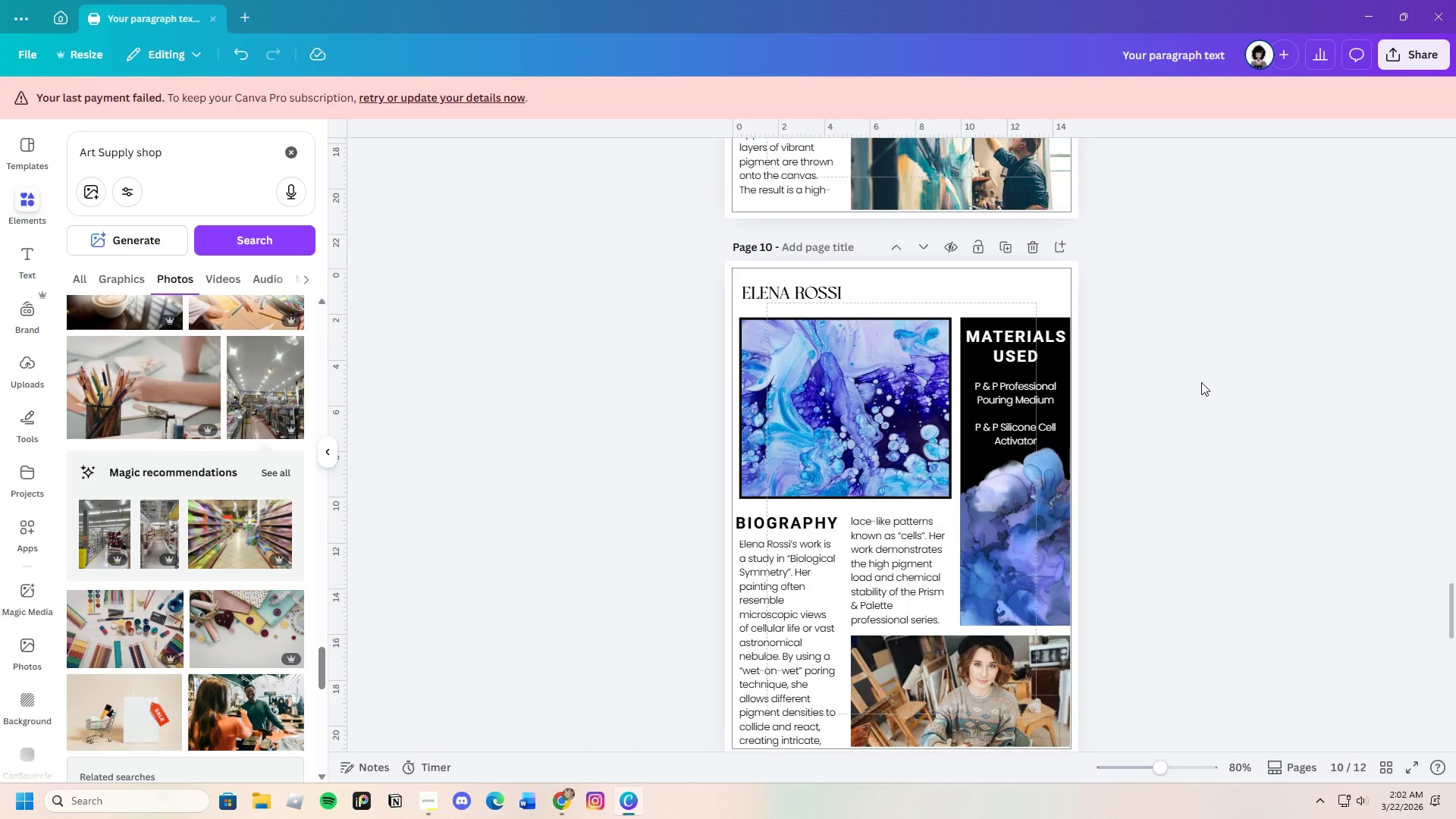 
scroll: coordinate [1200, 382], scroll_direction: up, amount: 7.0
 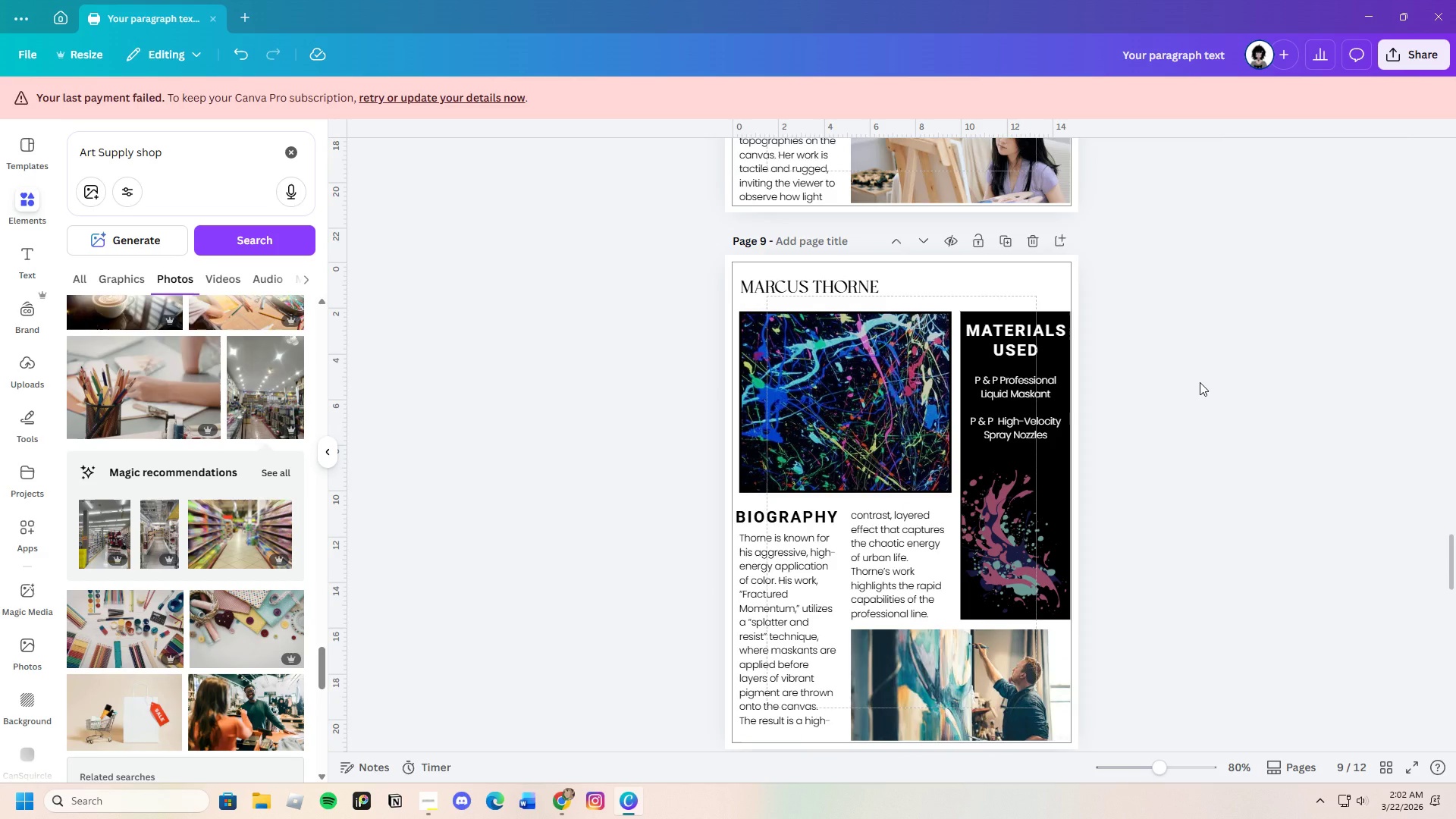 
scroll: coordinate [1193, 381], scroll_direction: down, amount: 14.0
 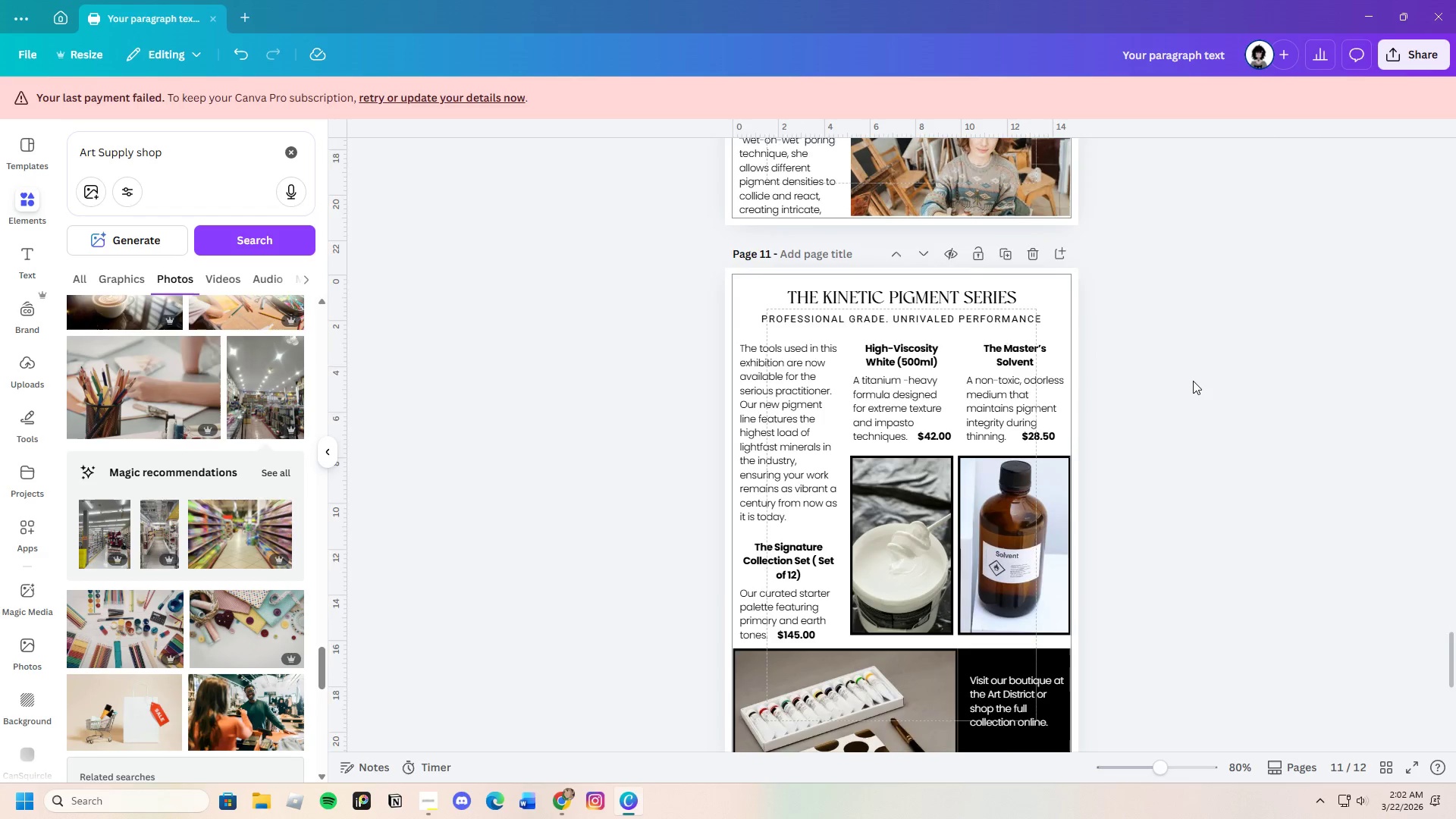 
scroll: coordinate [1193, 381], scroll_direction: up, amount: 1.0
 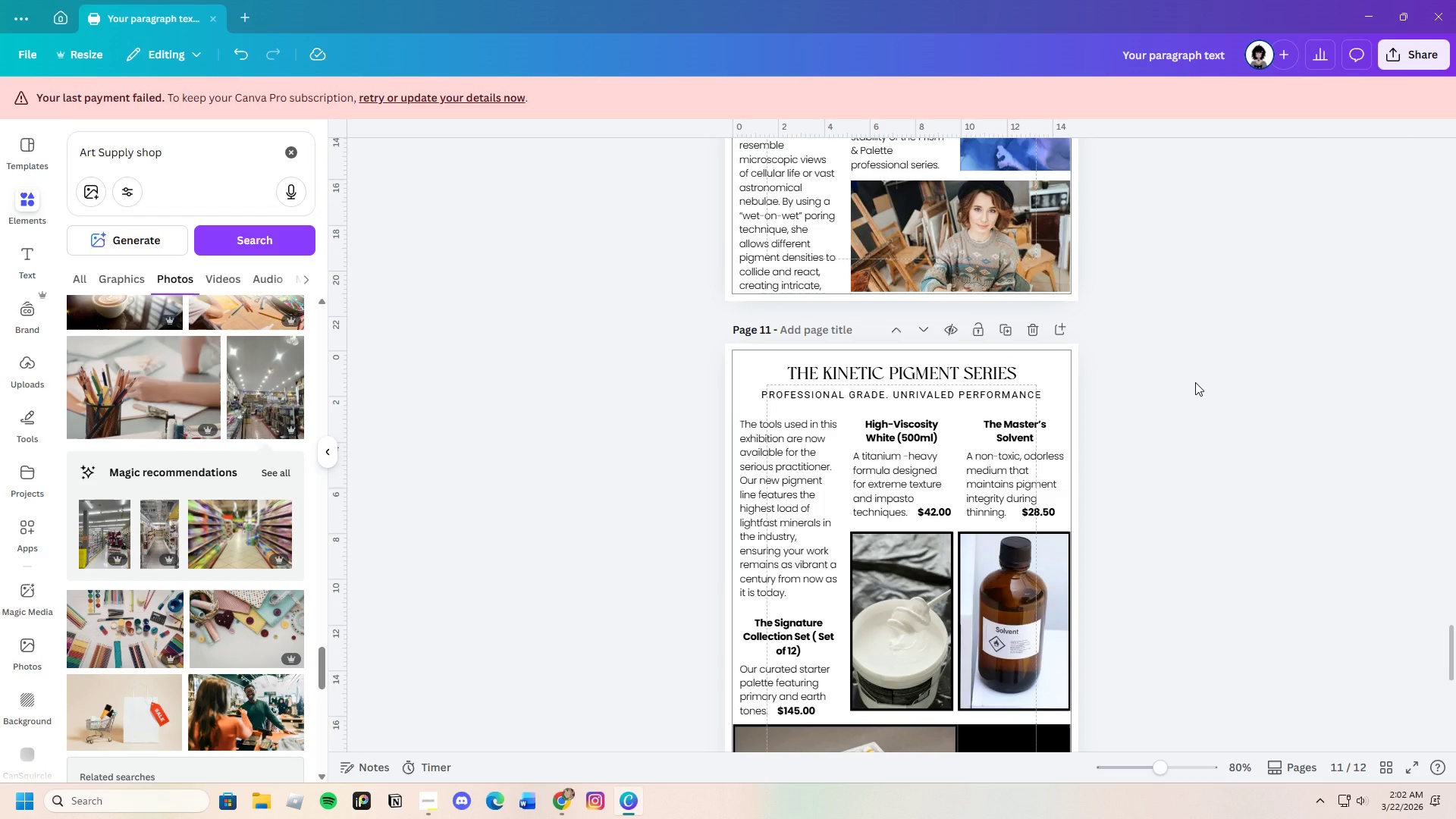 
scroll: coordinate [1195, 382], scroll_direction: down, amount: 3.0
 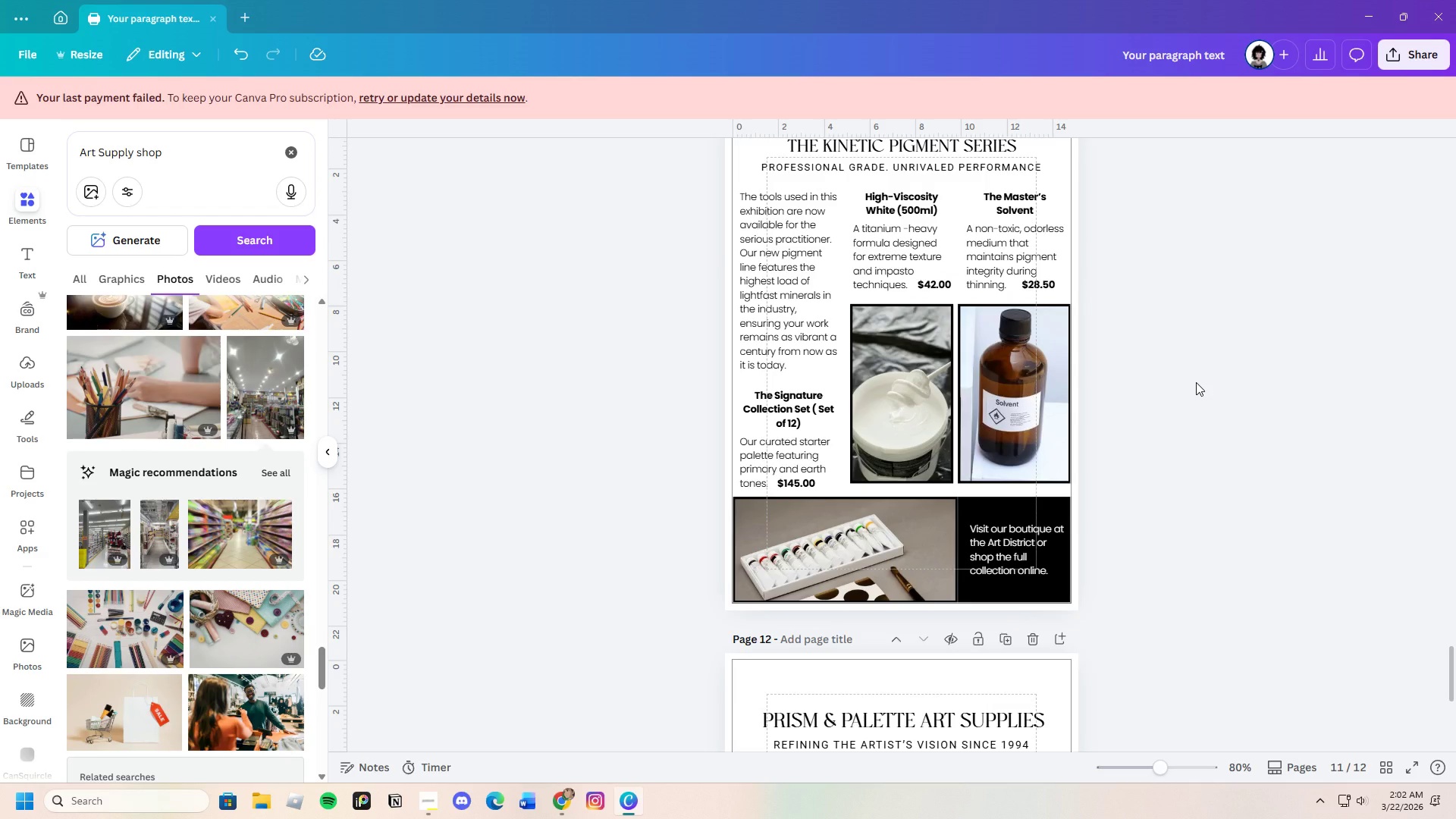 
scroll: coordinate [1196, 382], scroll_direction: up, amount: 1.0
 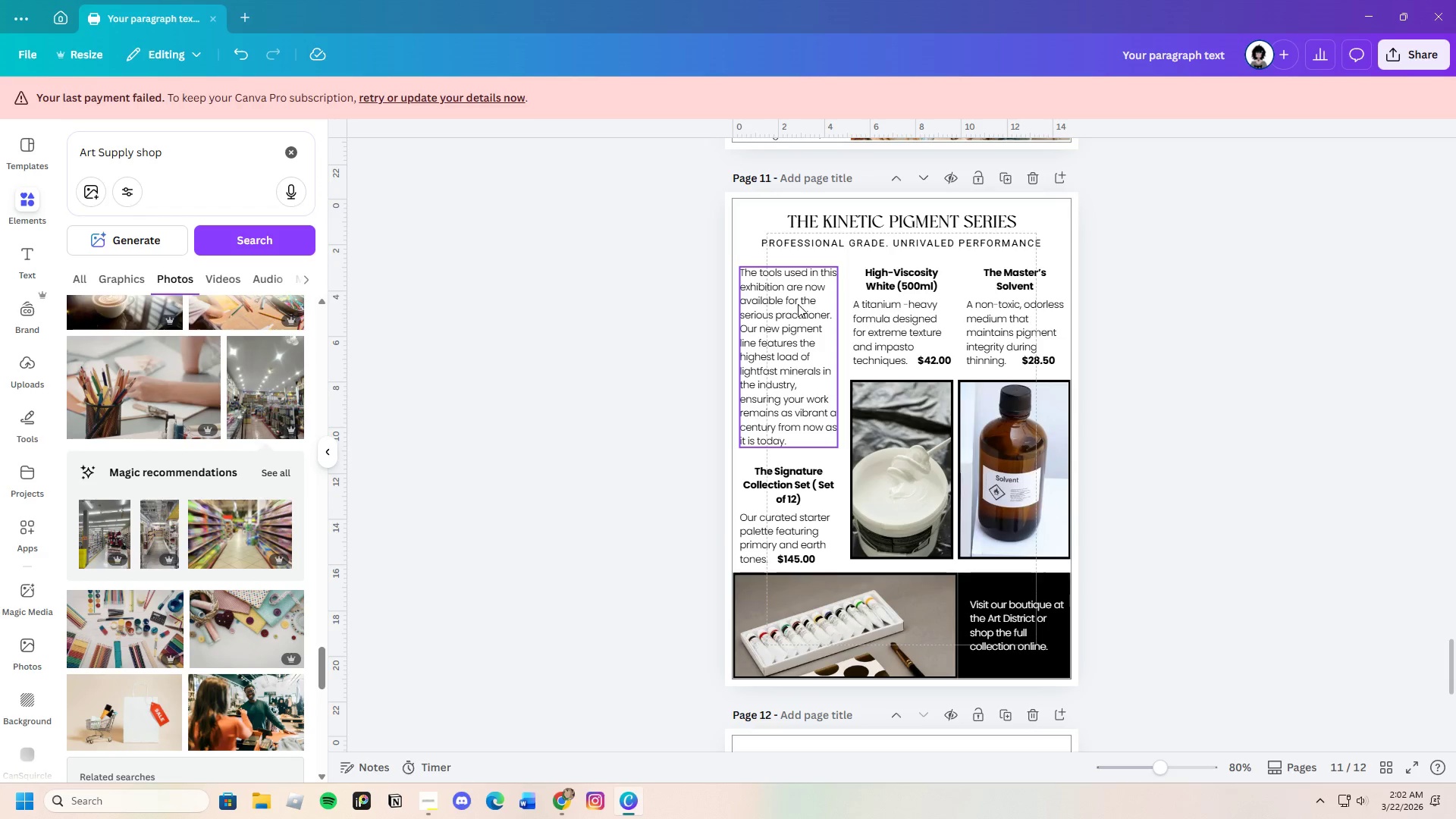 
wait(9.84)
 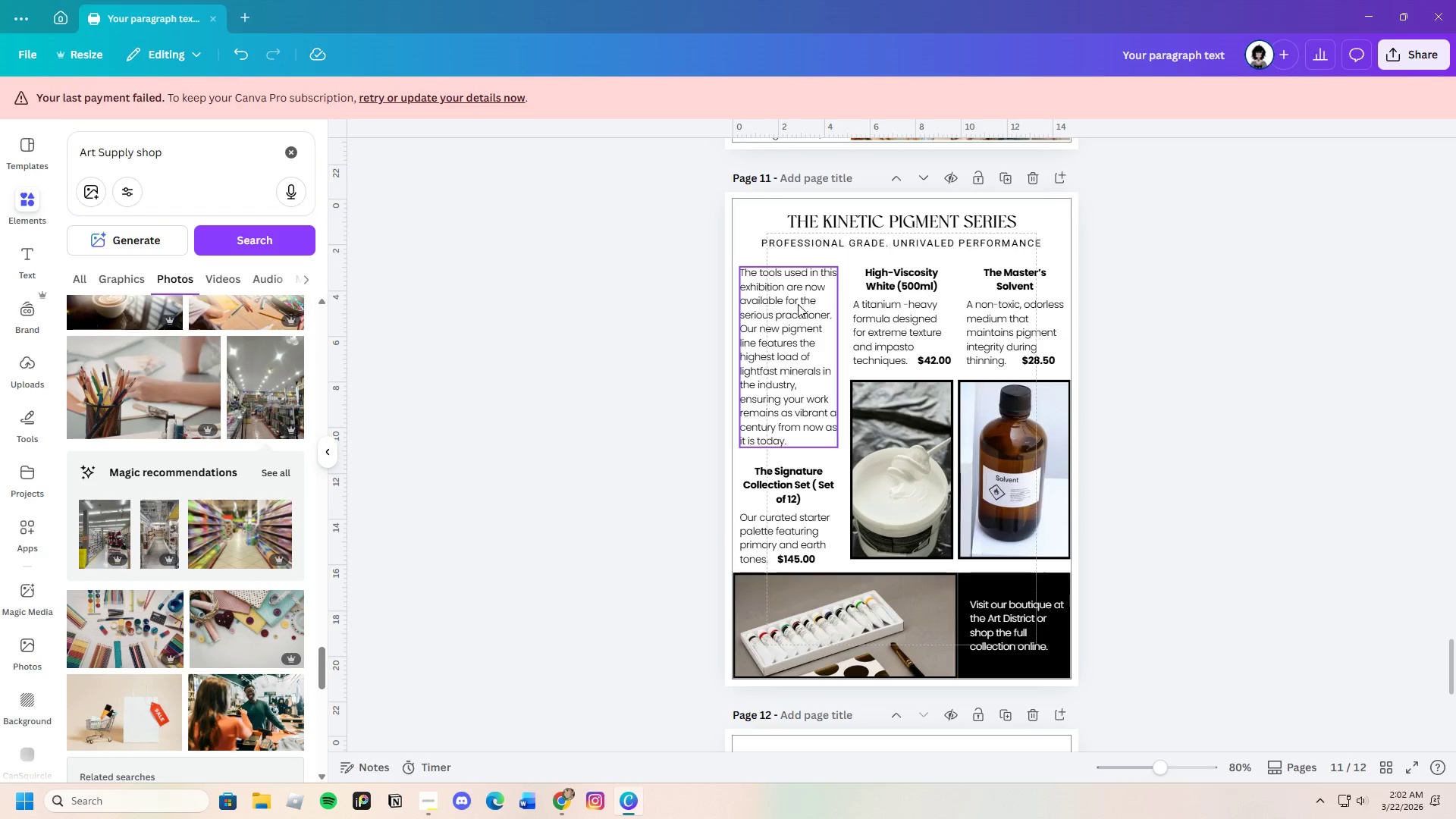 
scroll: coordinate [1170, 475], scroll_direction: down, amount: 9.0
 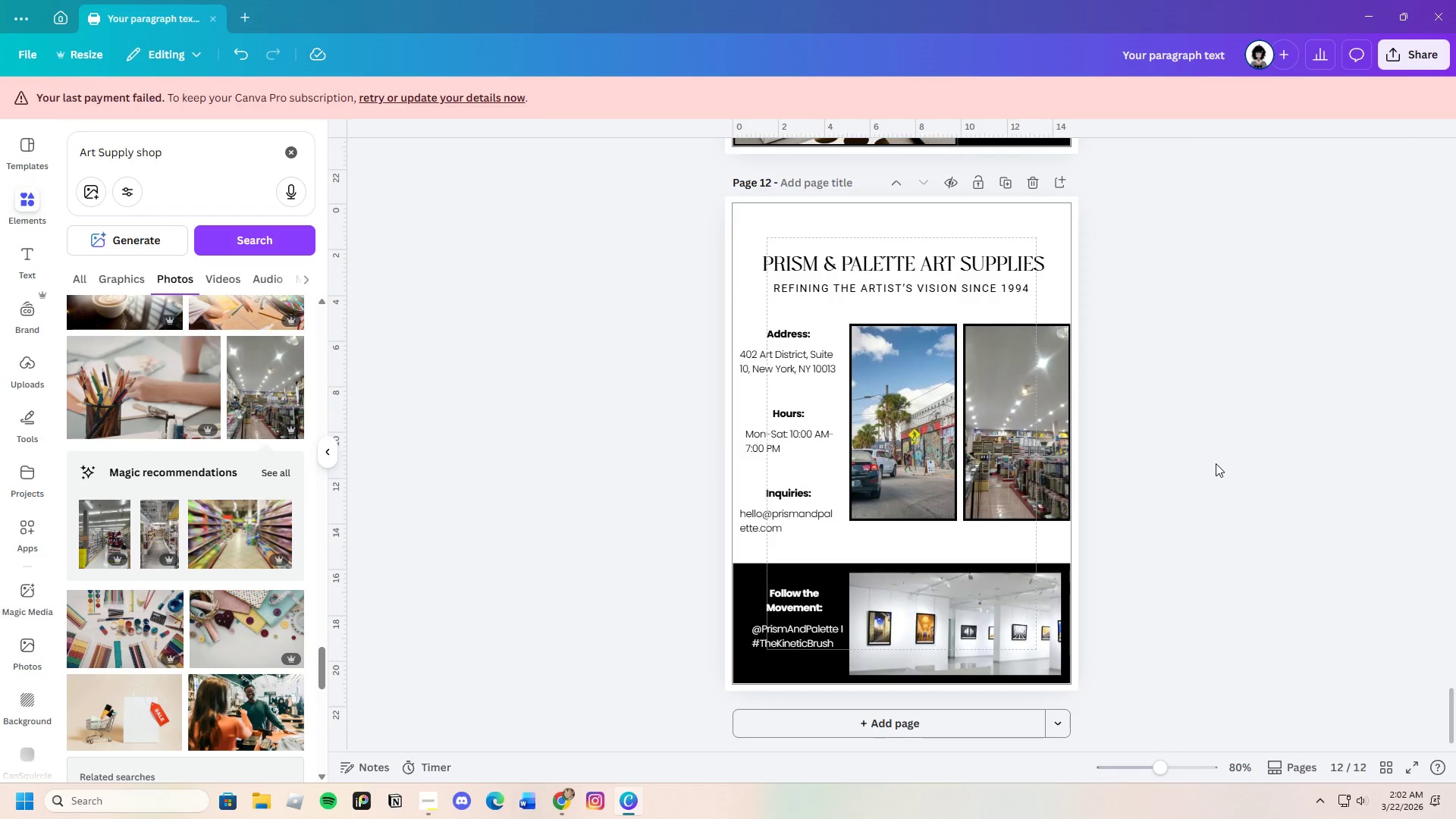 
left_click_drag(start_coordinate=[1448, 646], to_coordinate=[1451, 405])
 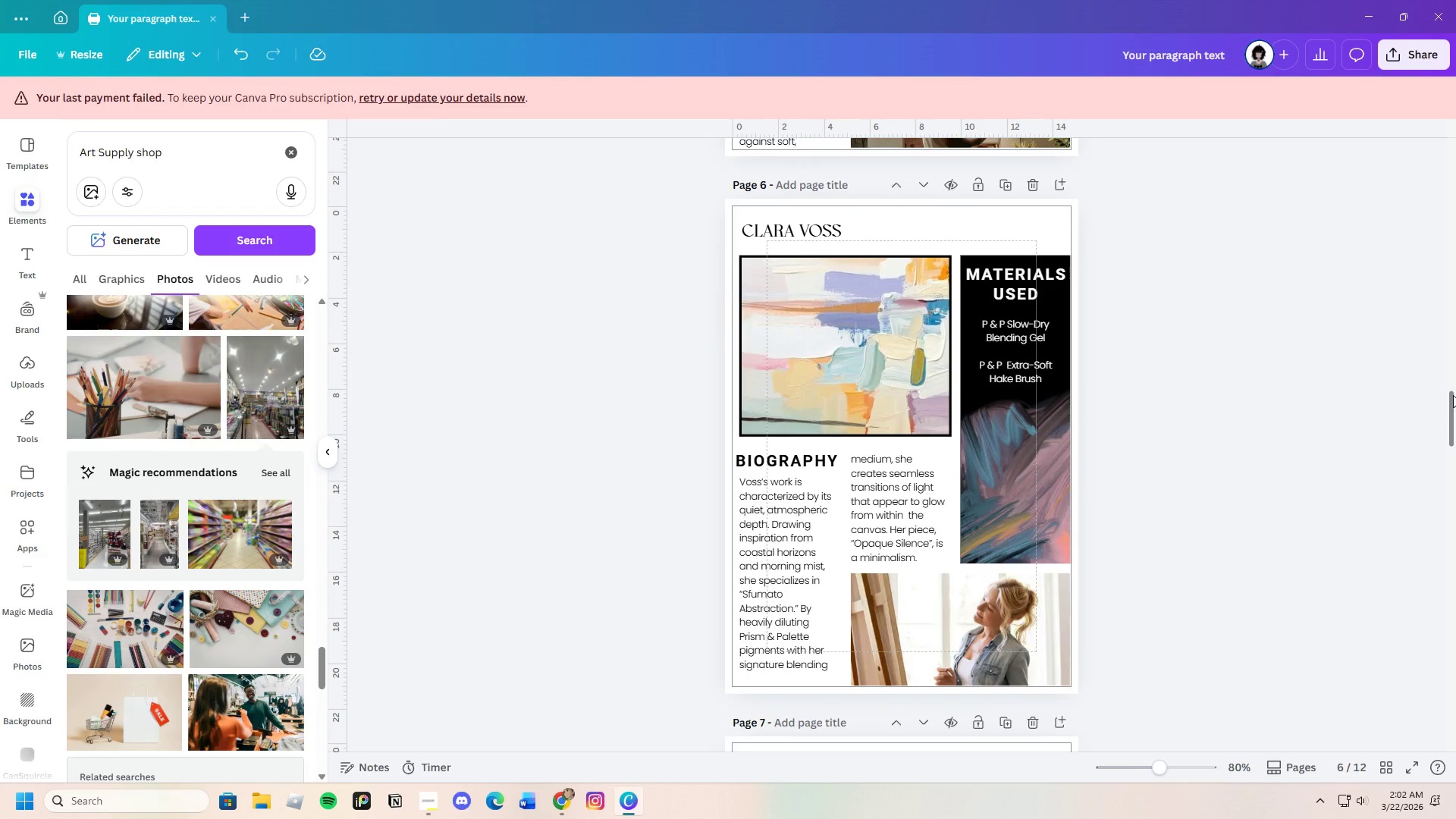 
scroll: coordinate [1231, 450], scroll_direction: up, amount: 8.0
 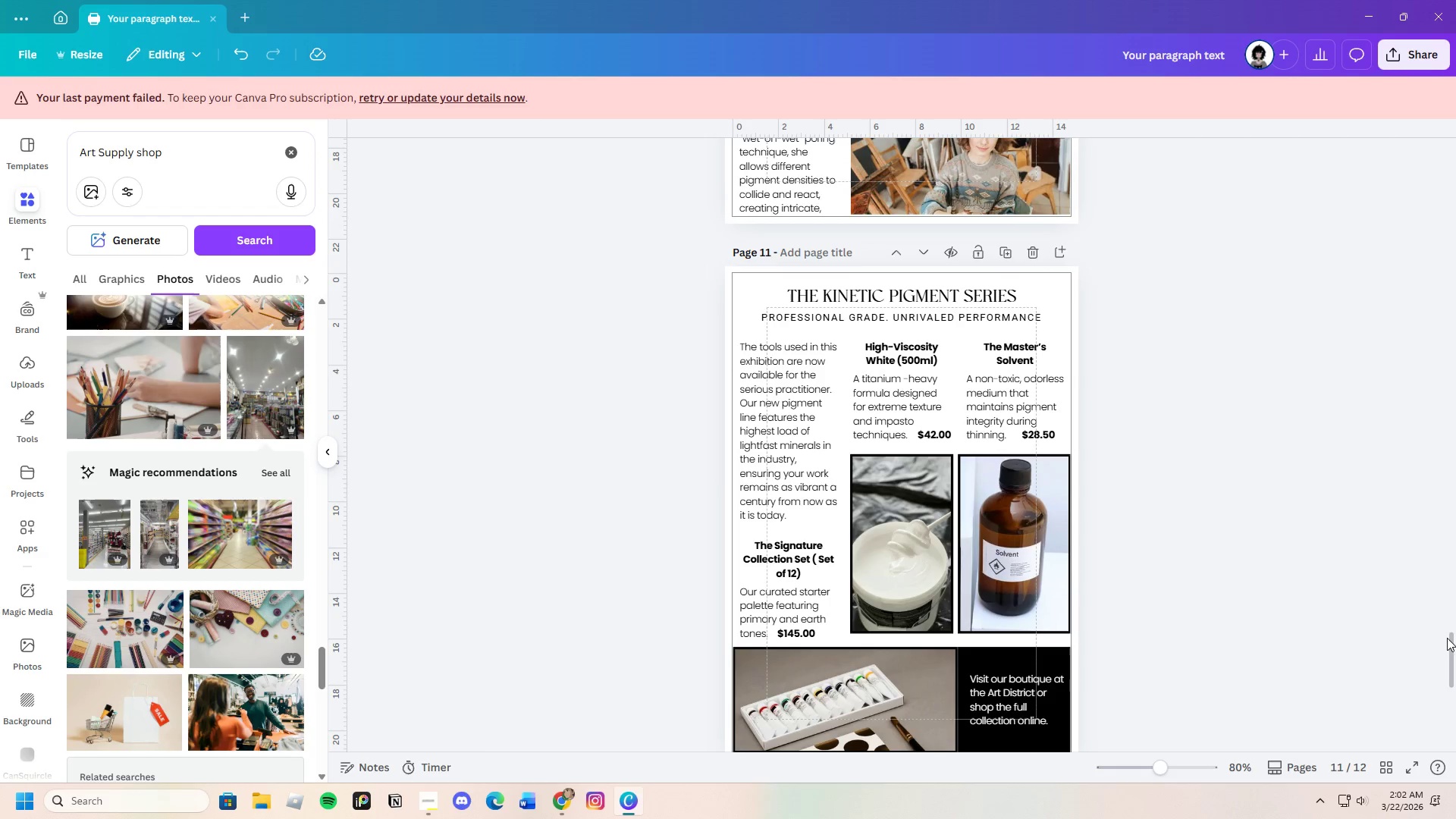 
left_click_drag(start_coordinate=[1453, 395], to_coordinate=[1445, 588])
 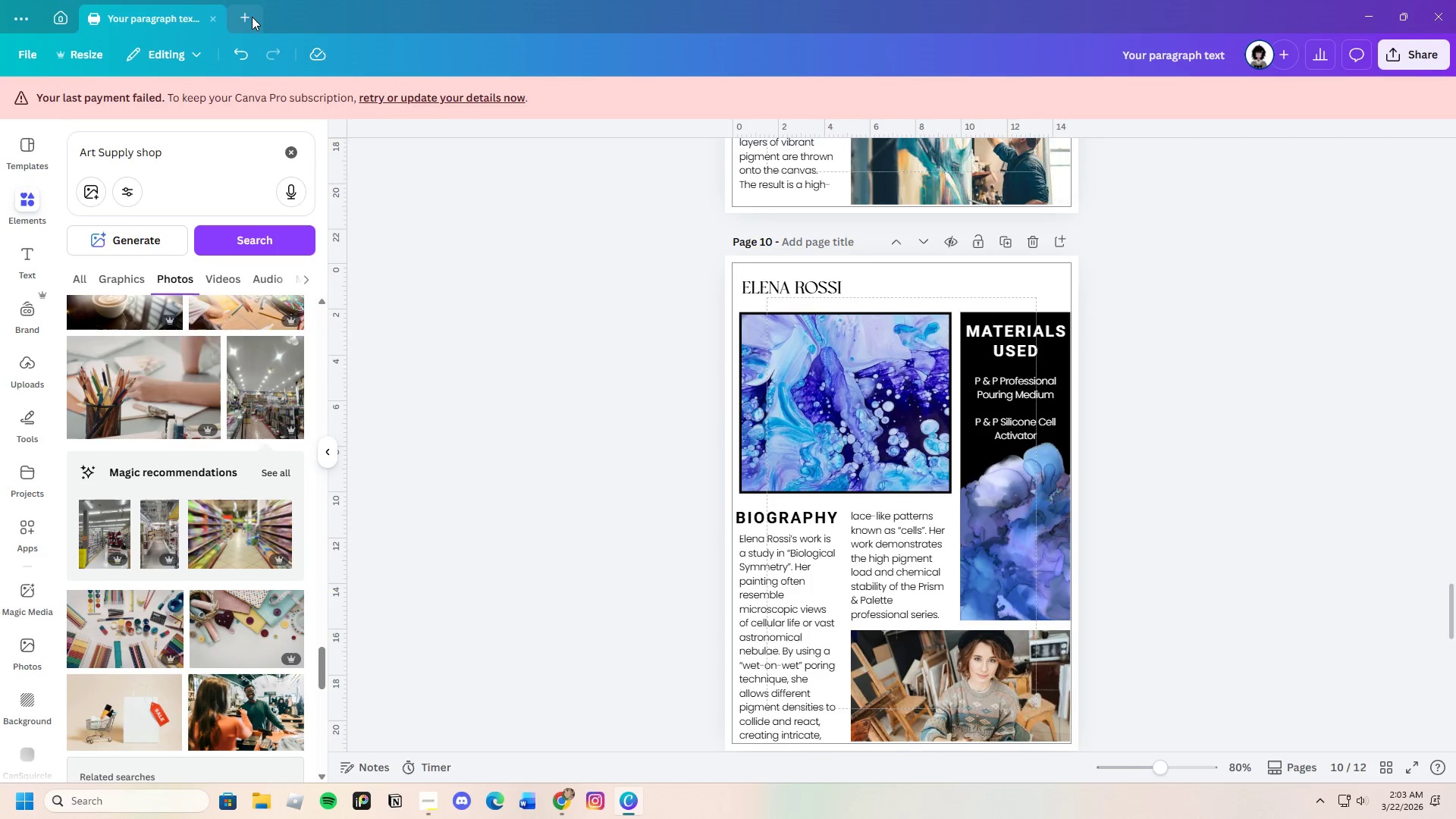 
left_click([255, 17])
 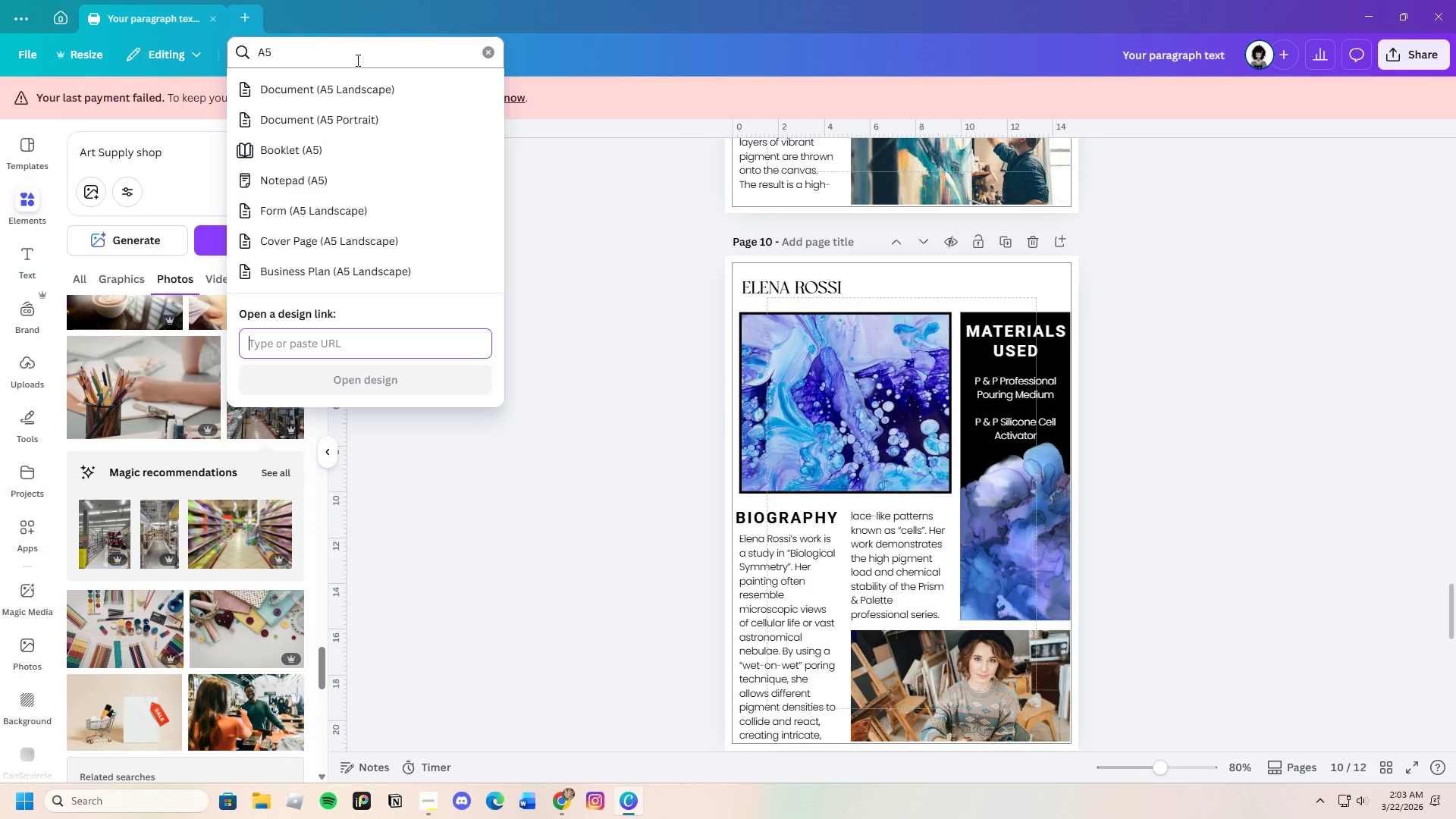 
left_click([369, 124])
 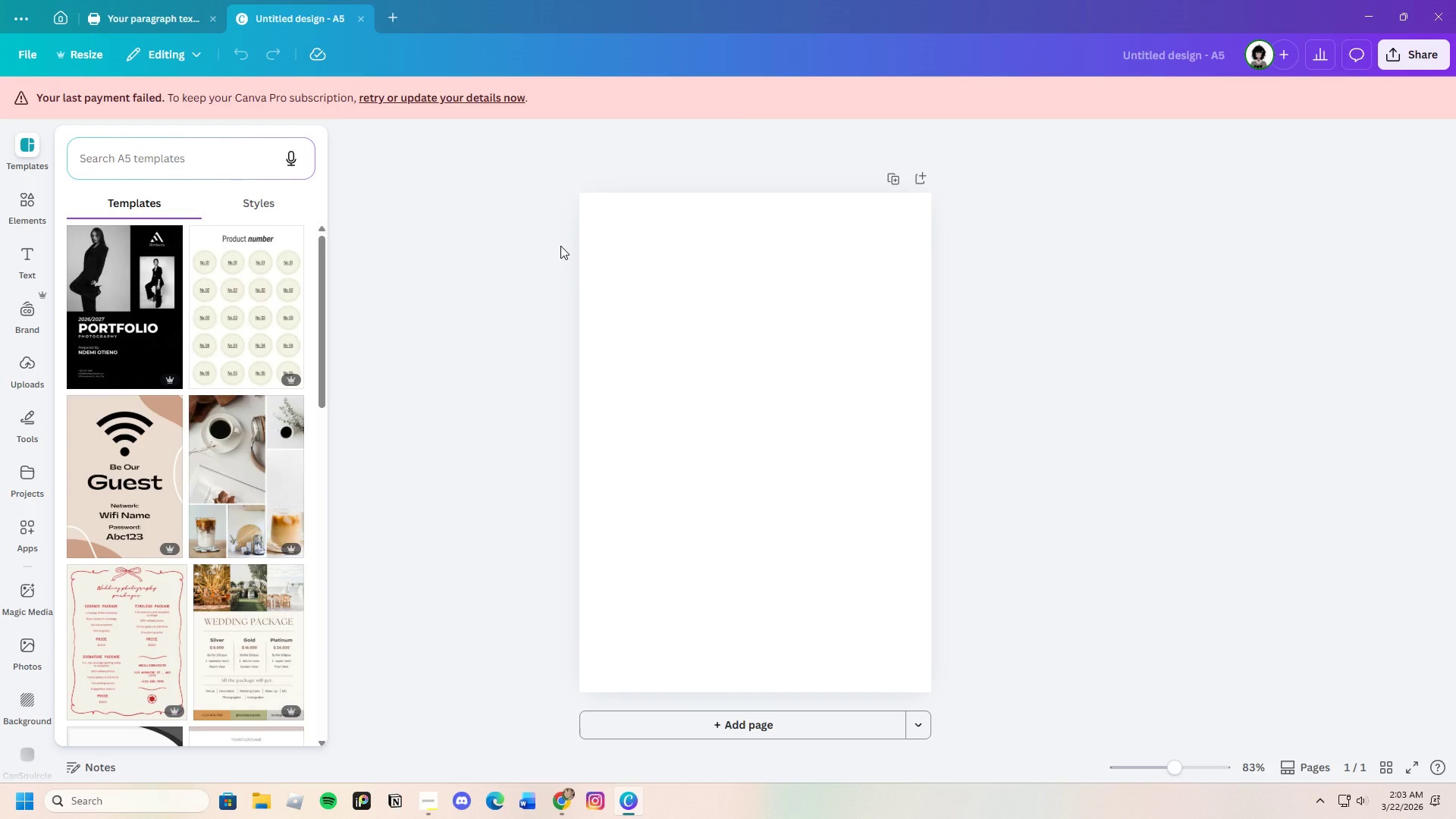 
wait(16.08)
 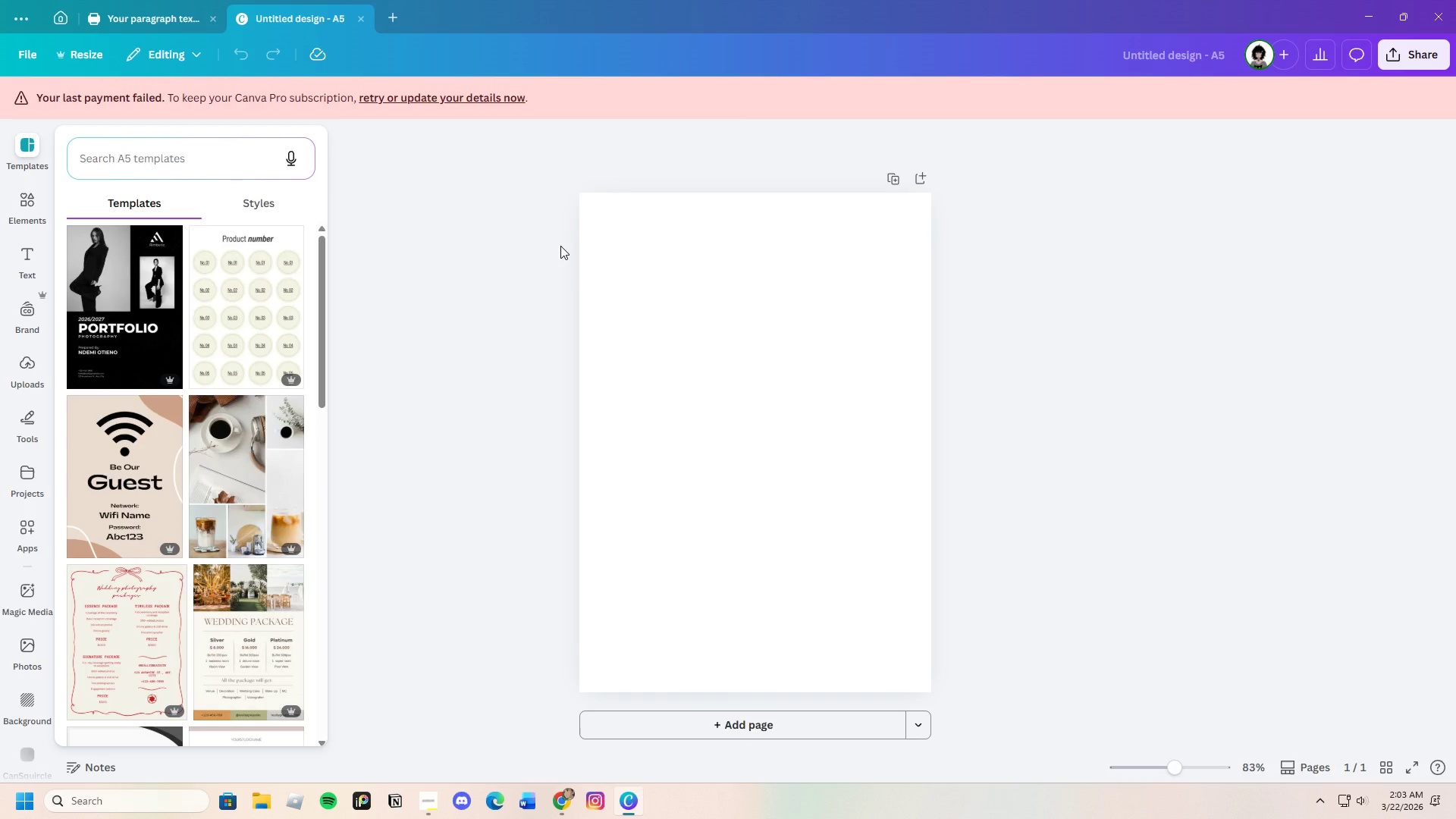 
left_click([679, 264])
 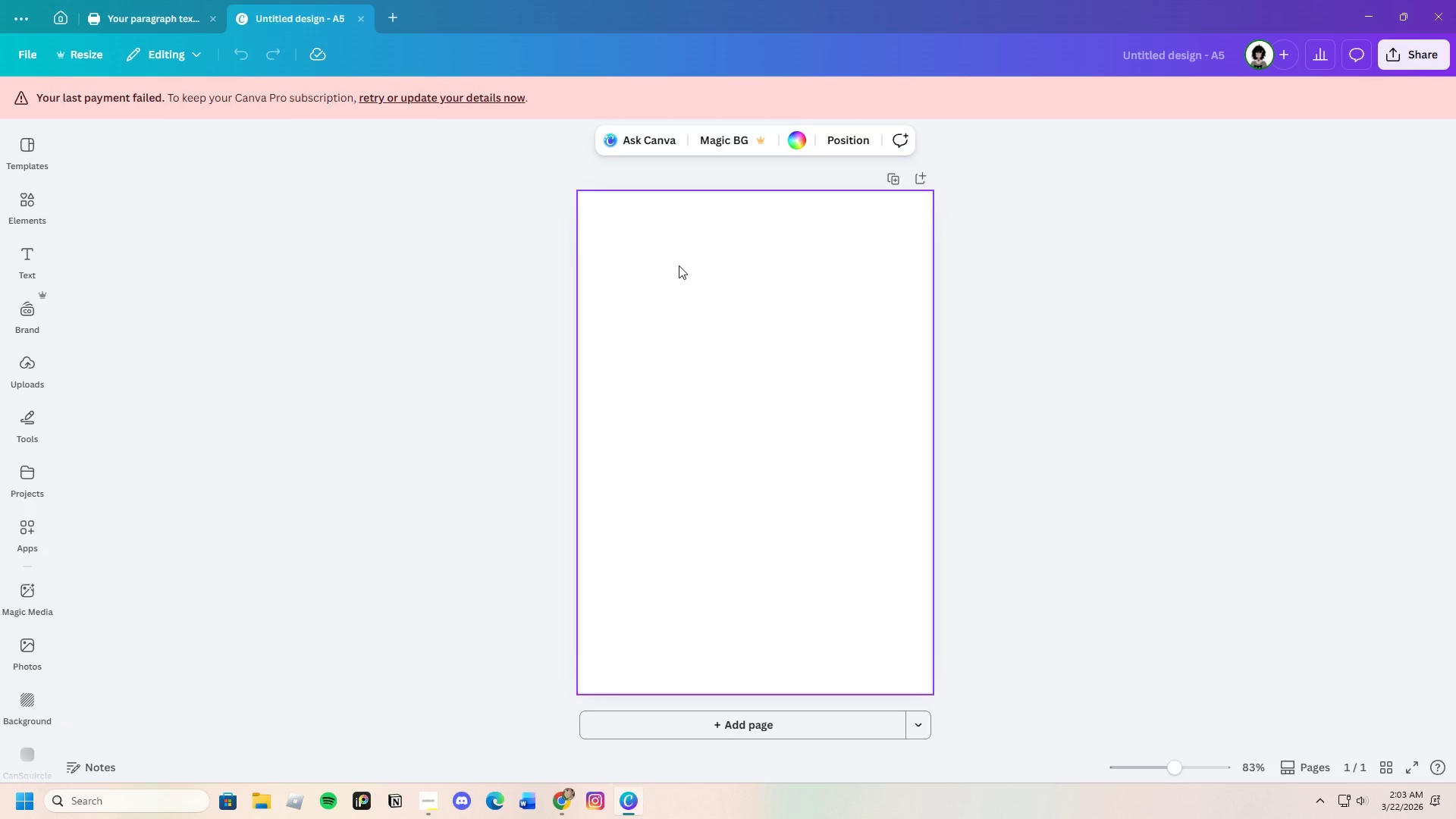 
wait(6.45)
 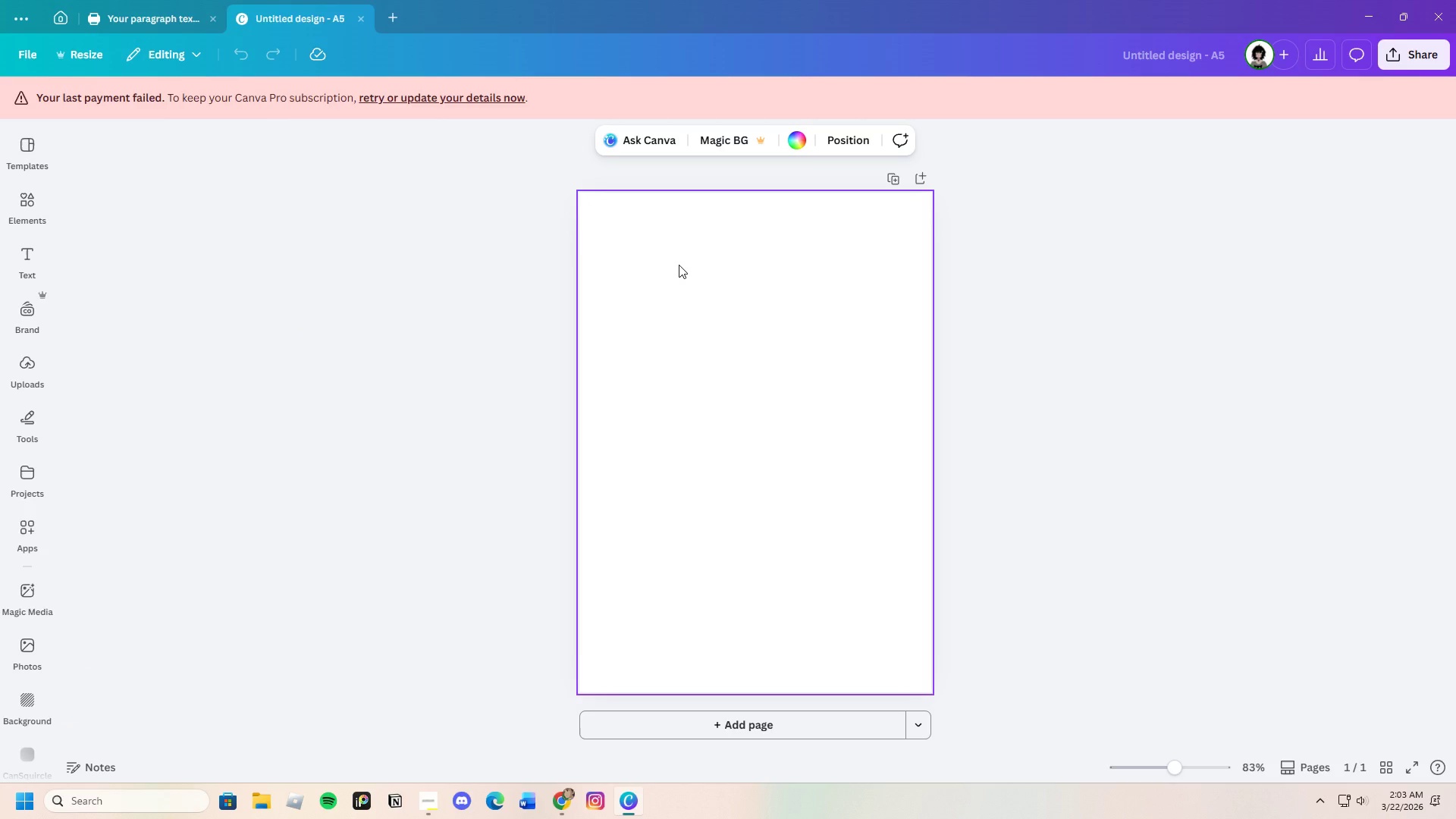 
left_click([674, 265])
 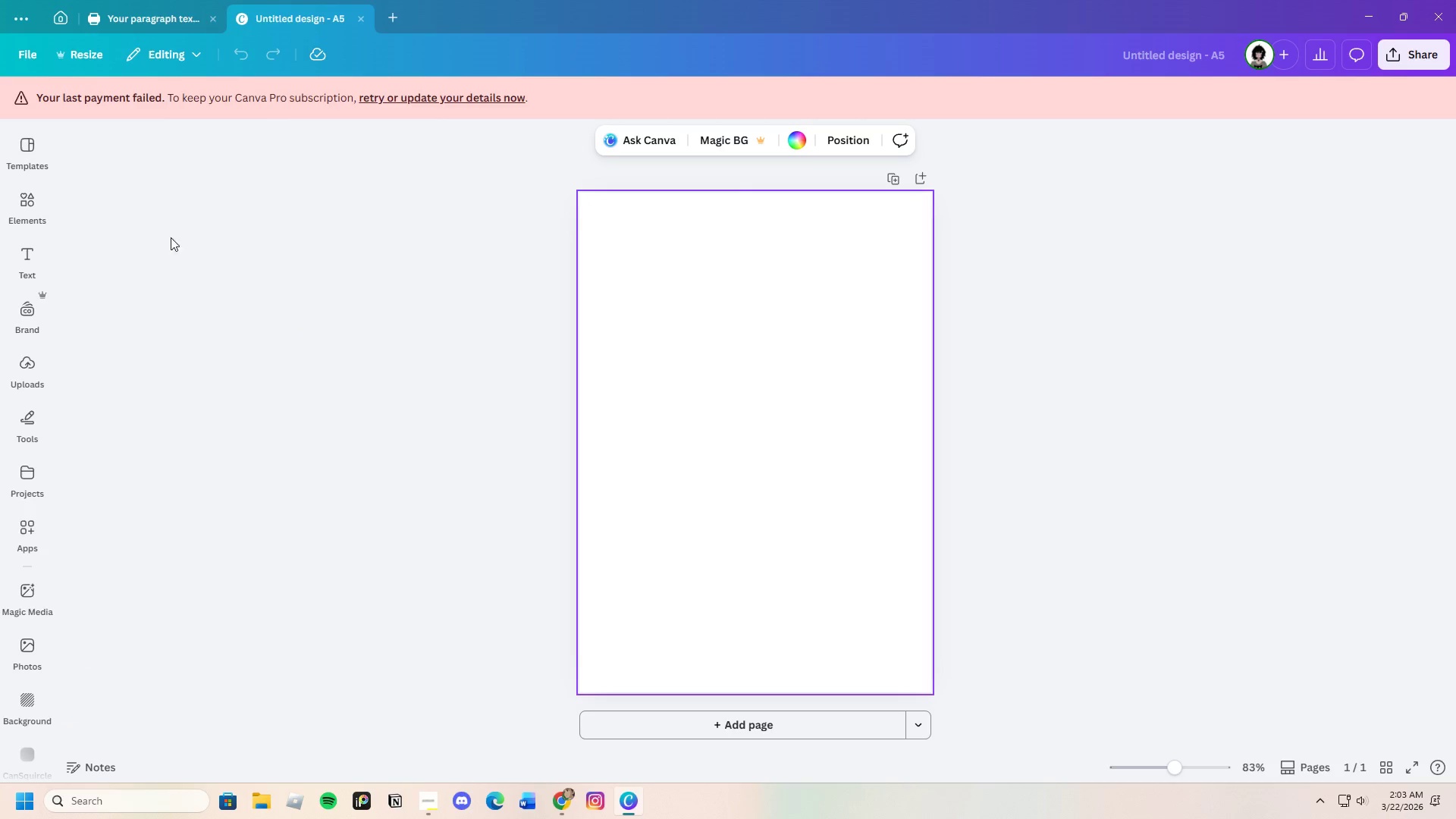 
left_click([33, 260])
 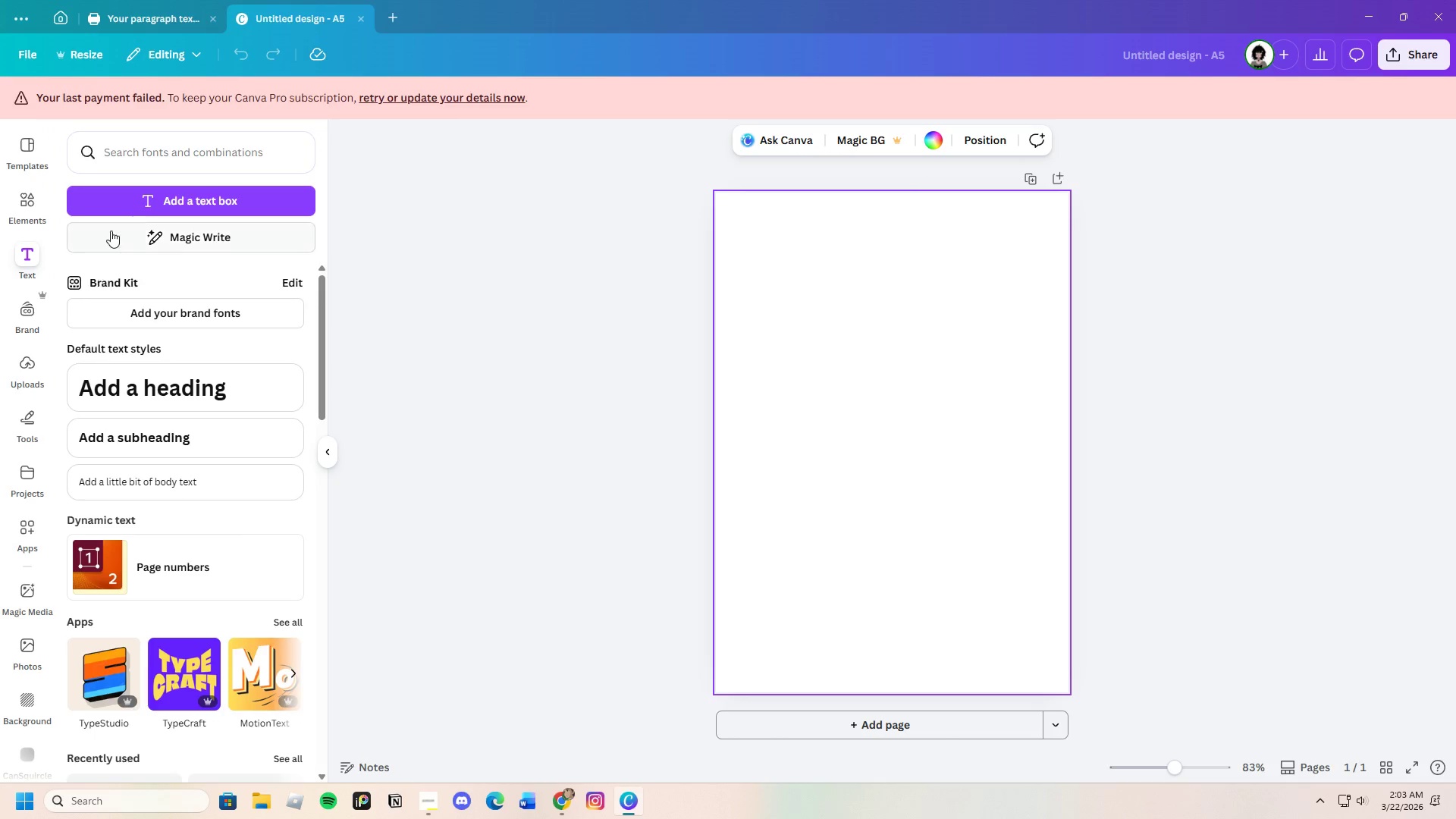 
left_click([150, 200])
 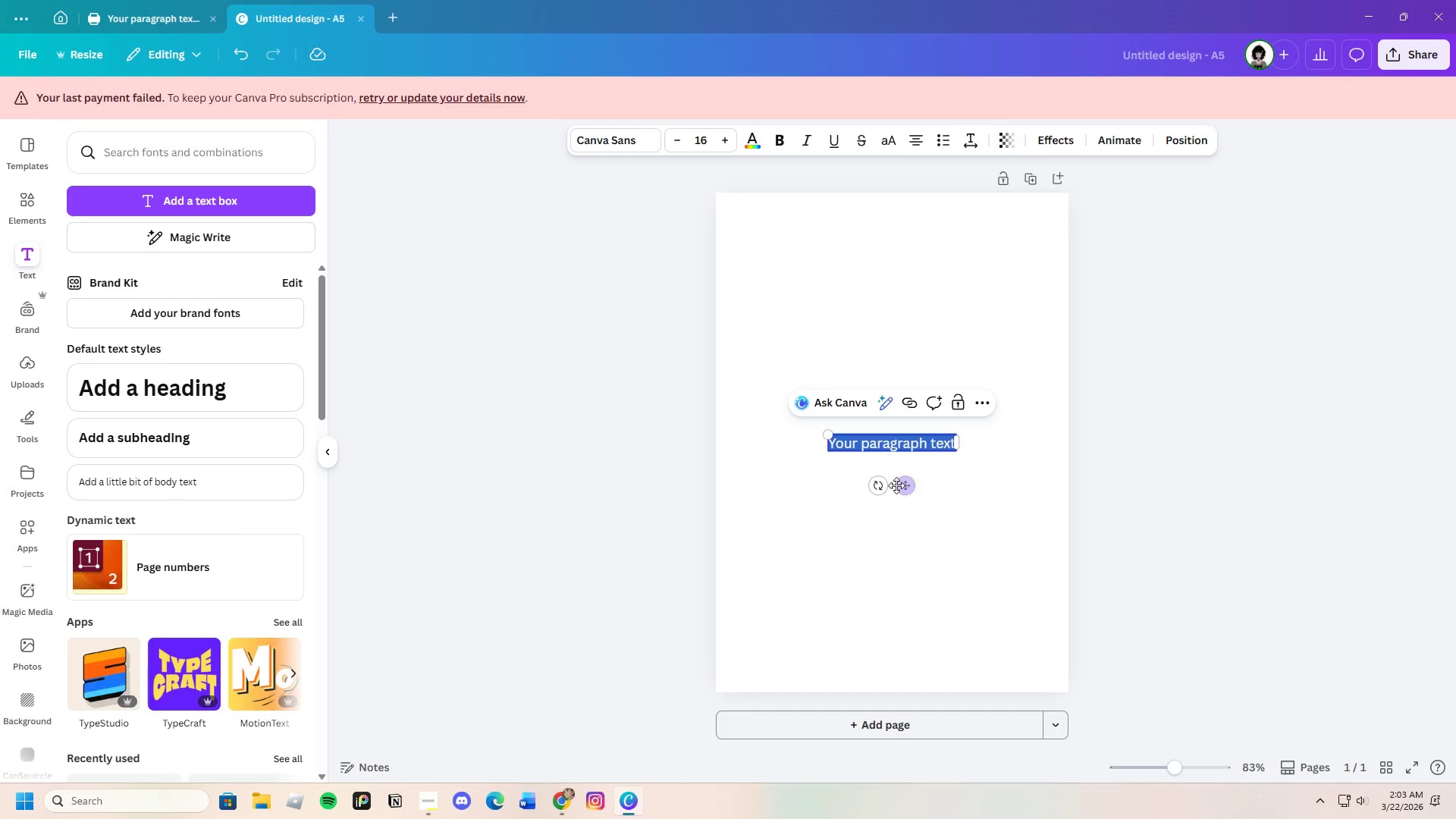 
left_click_drag(start_coordinate=[904, 485], to_coordinate=[904, 294])
 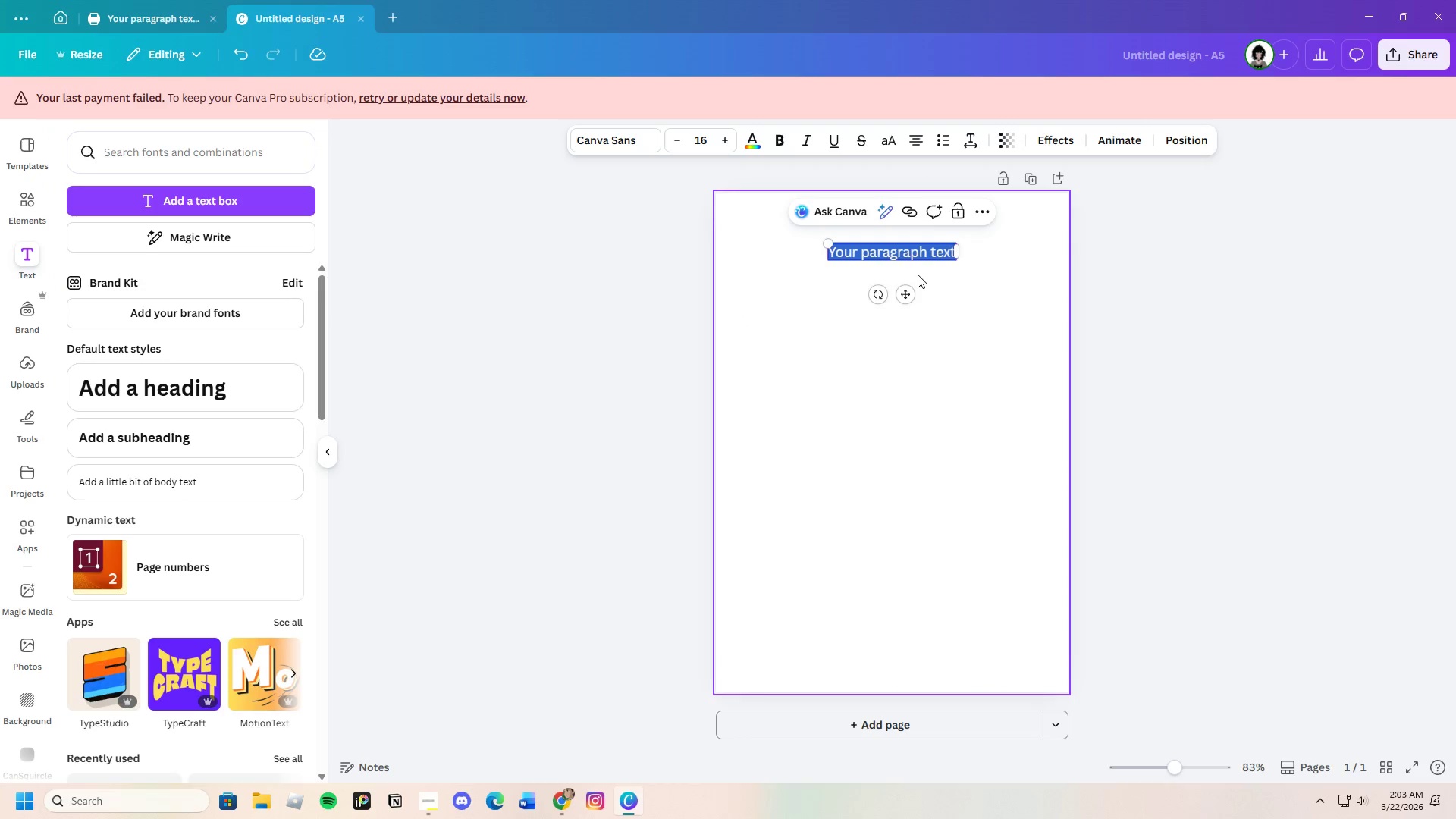 
left_click([923, 250])
 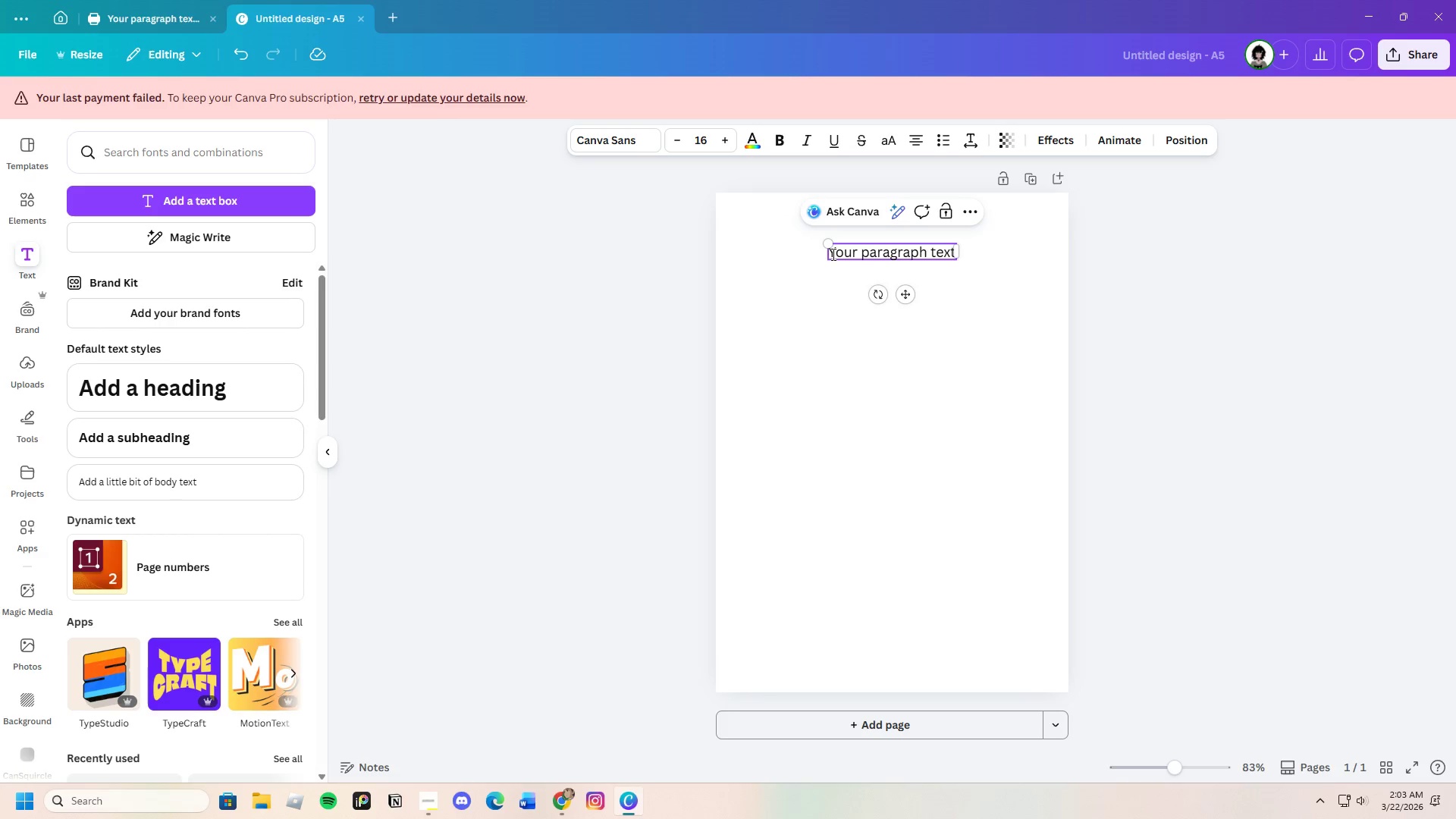 
left_click_drag(start_coordinate=[829, 253], to_coordinate=[955, 257])
 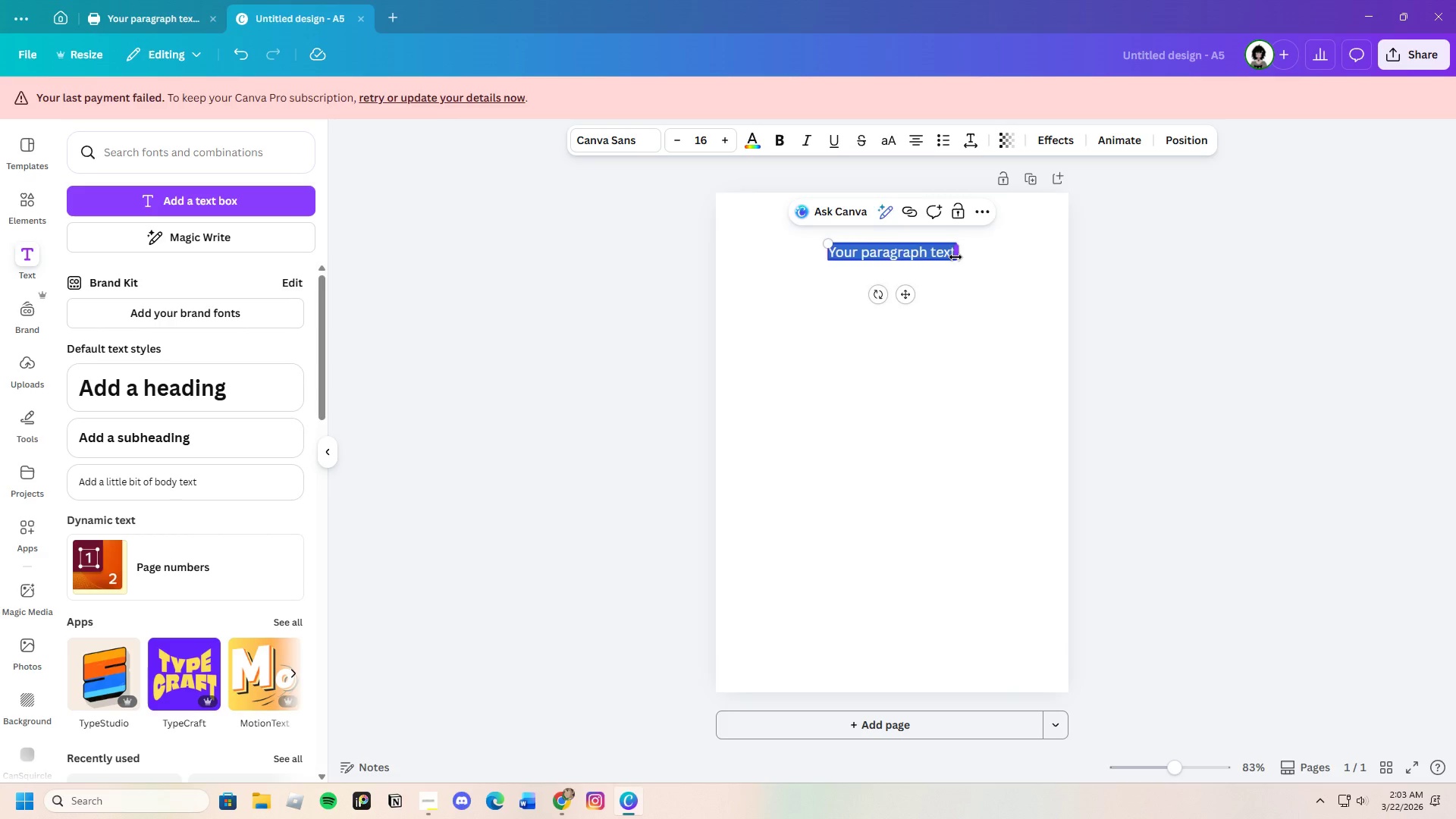 
key(Backspace)
type(DESIGN ASSET LOG:)
 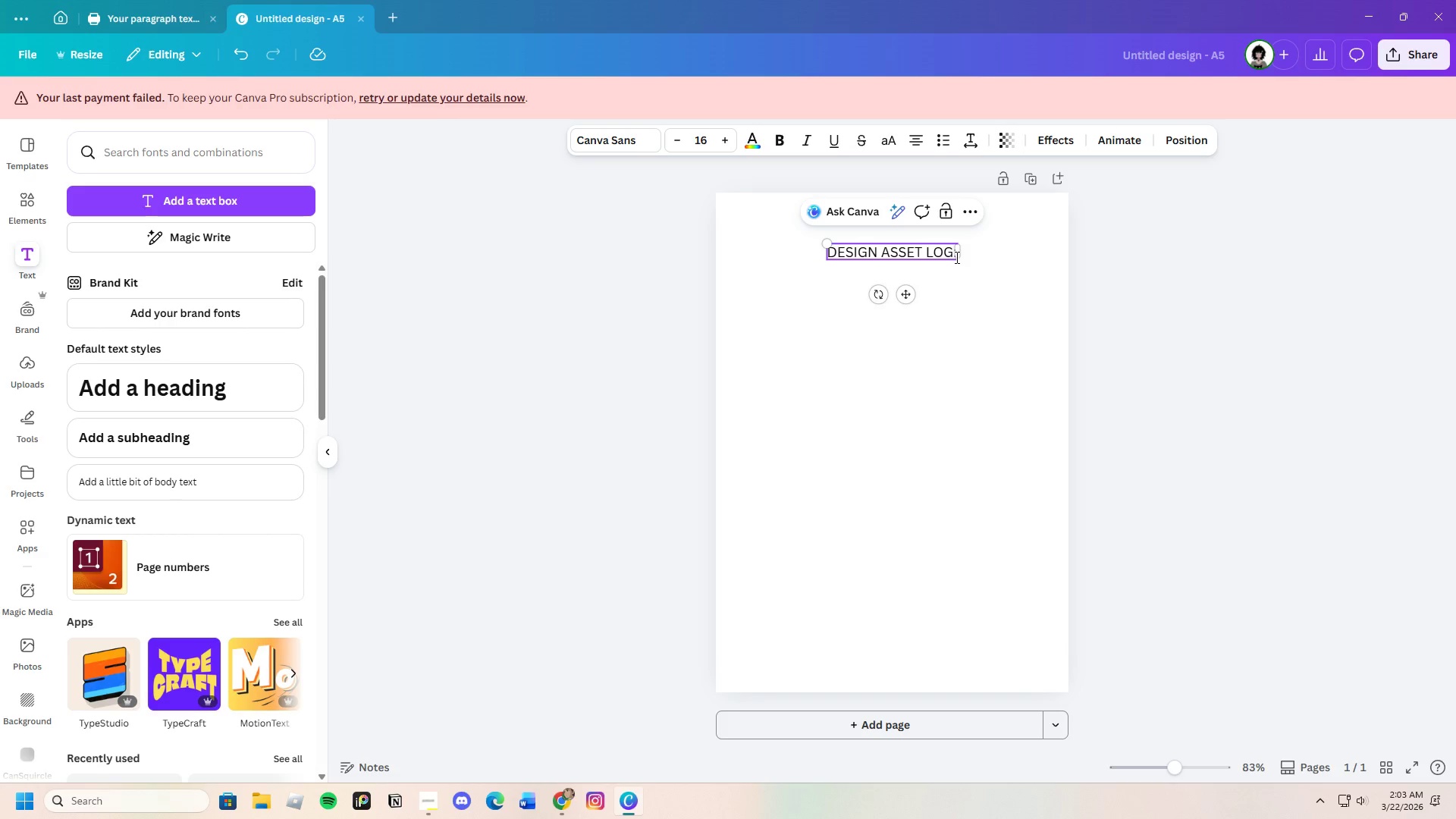 
type( TYPOGRAPHY & STYLE)
 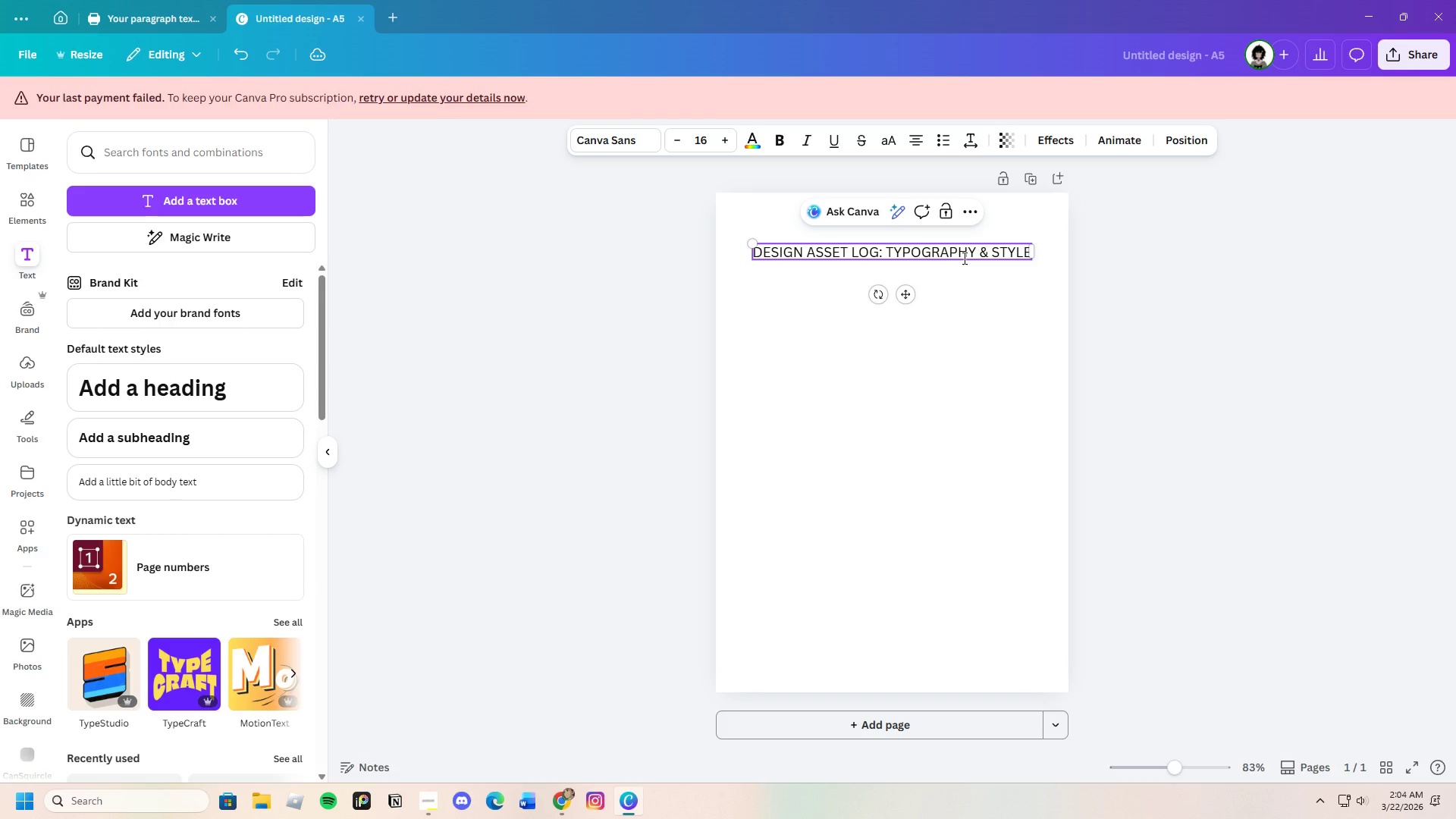 
left_click([1011, 296])
 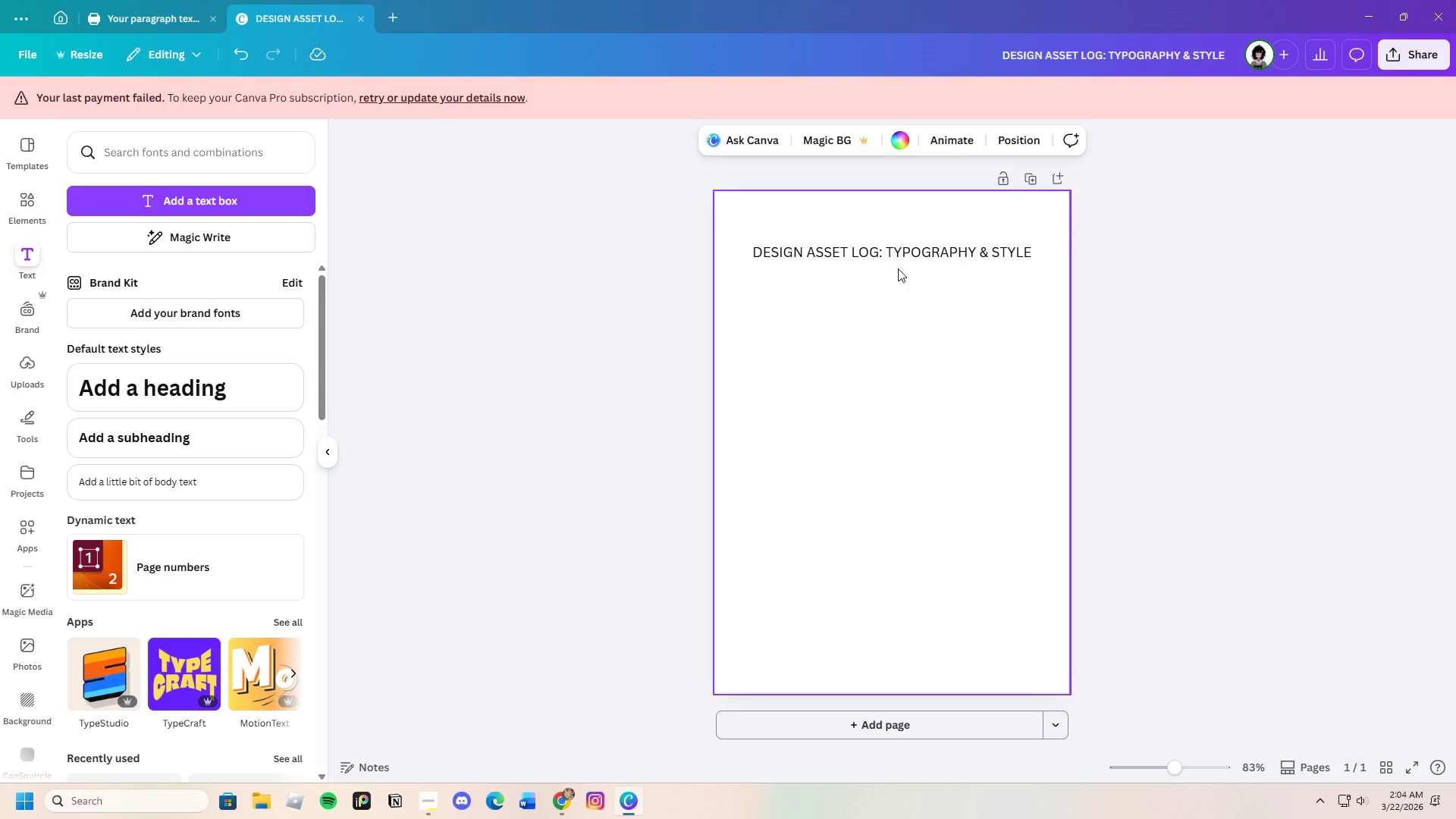 
left_click([888, 254])
 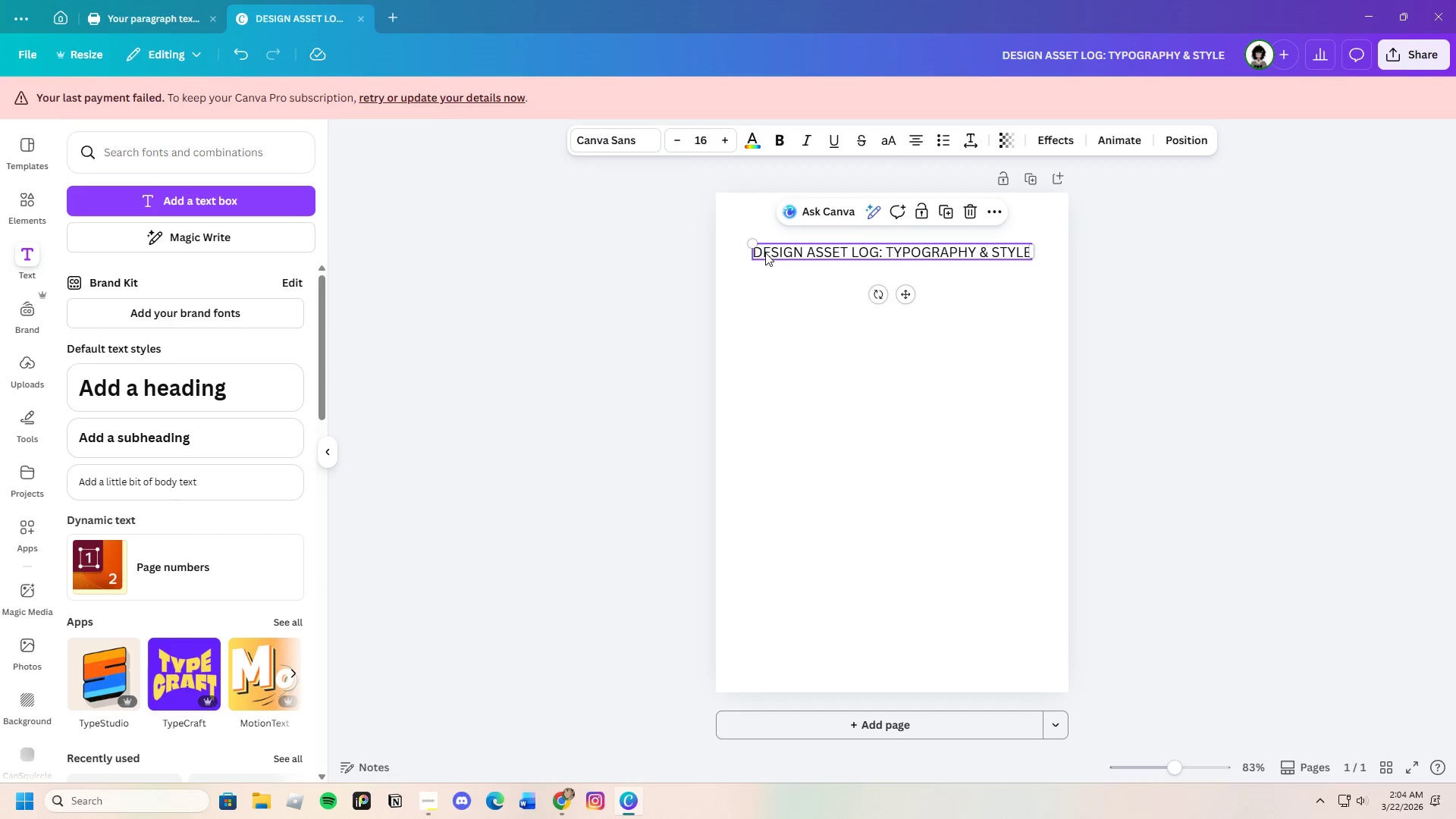 
left_click([755, 250])
 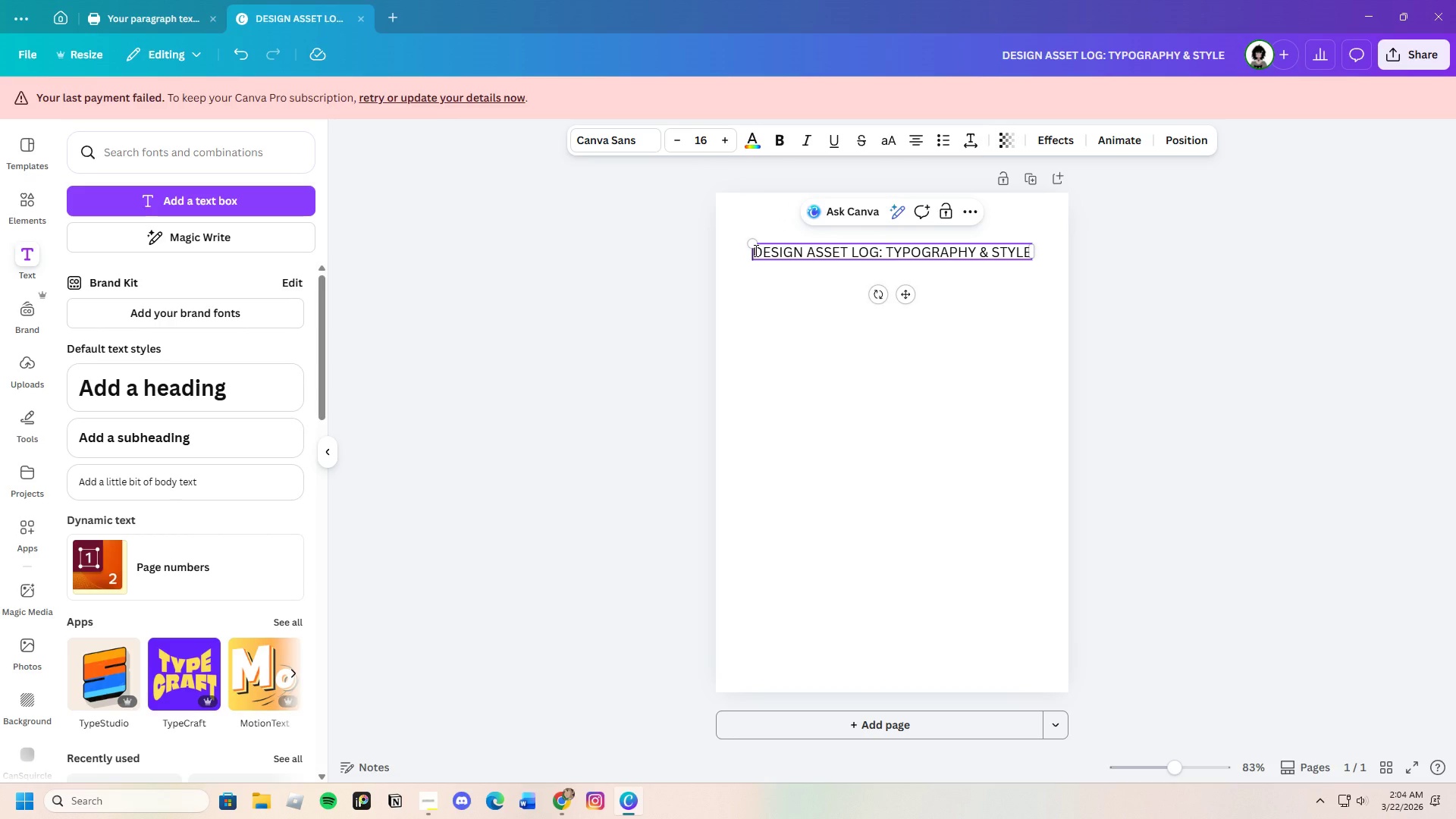 
left_click_drag(start_coordinate=[755, 250], to_coordinate=[1028, 249])
 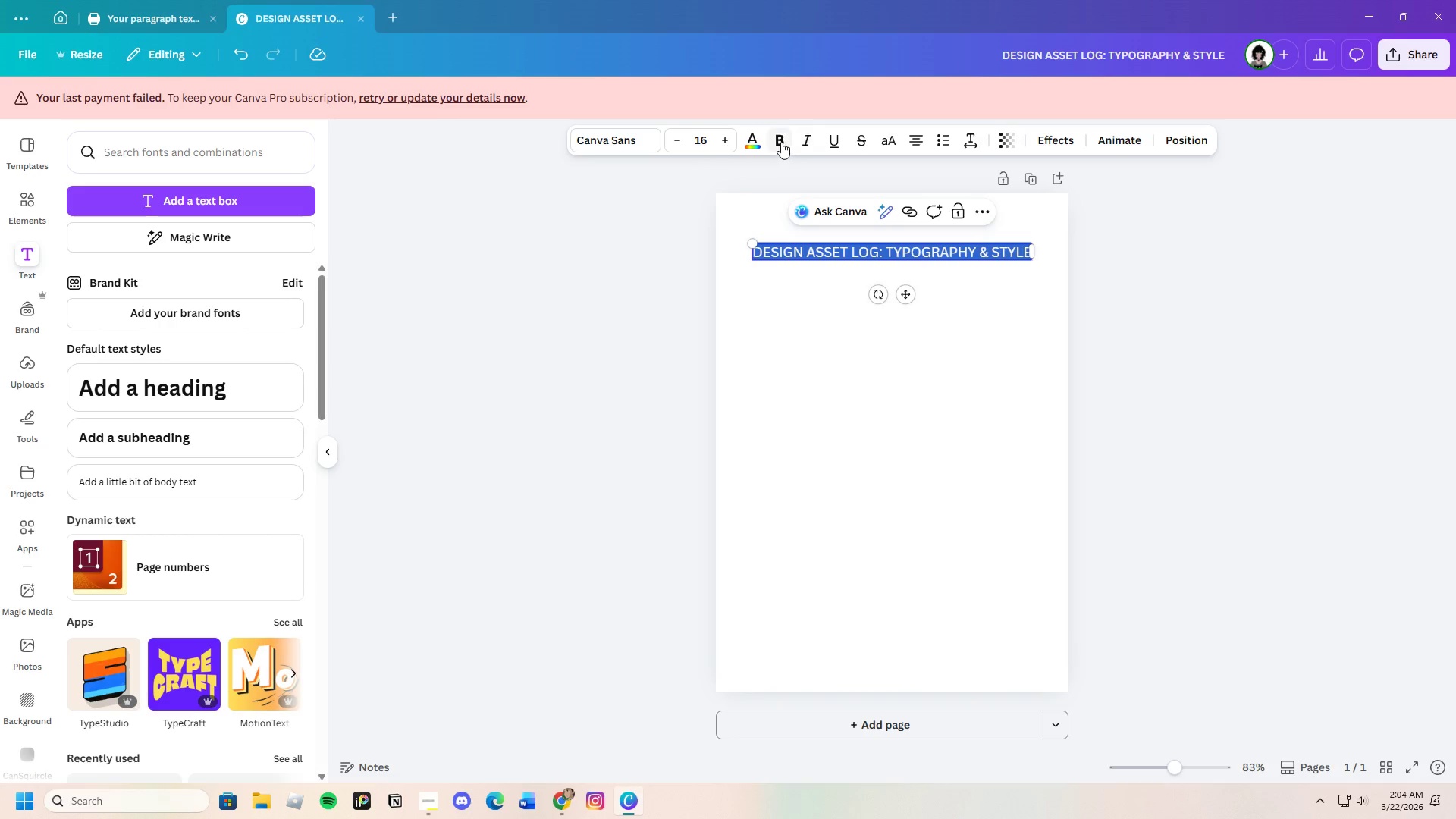 
left_click([780, 142])
 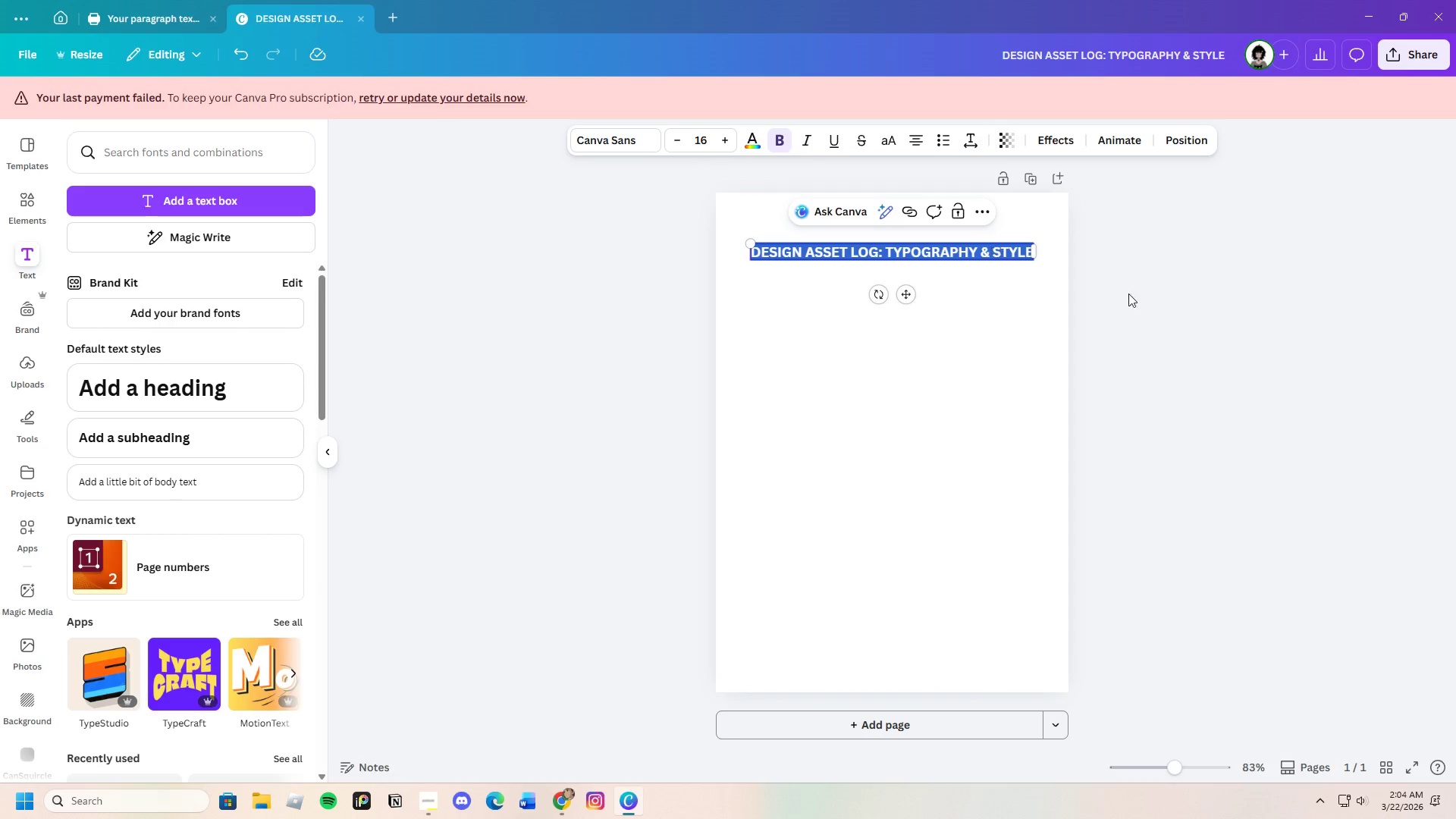 
left_click([1134, 296])
 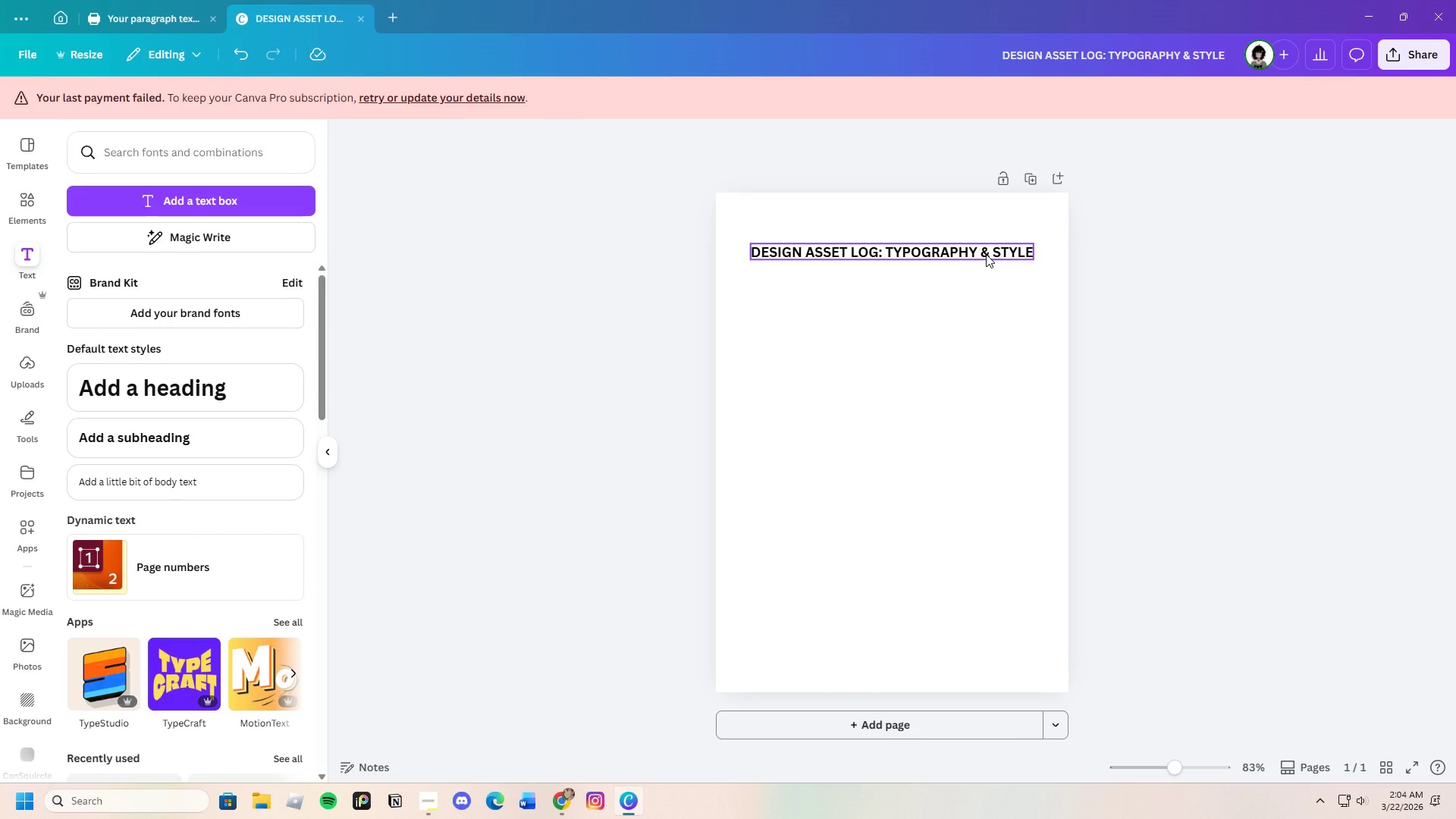 
left_click([986, 254])
 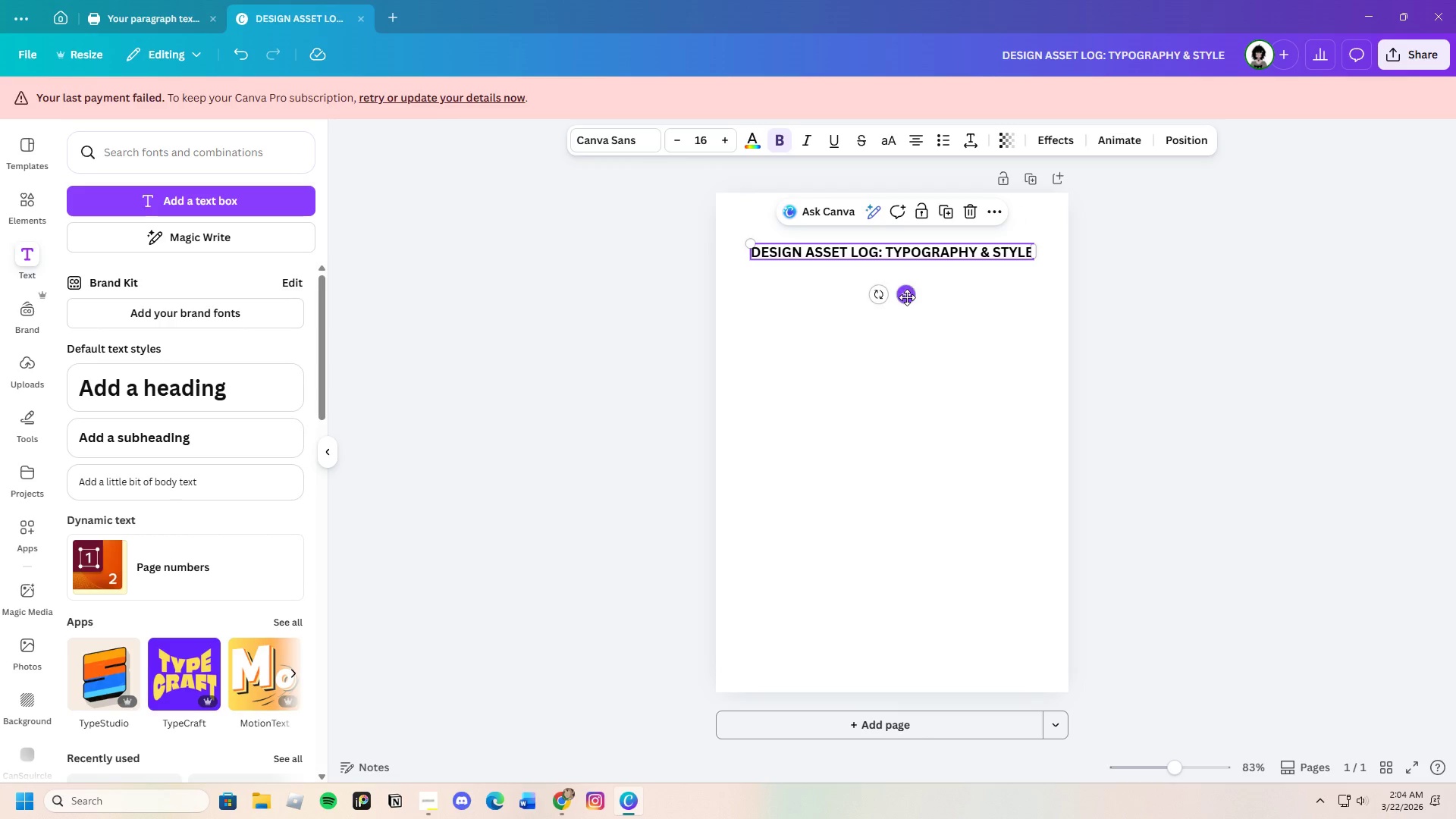 
left_click_drag(start_coordinate=[907, 297], to_coordinate=[909, 286])
 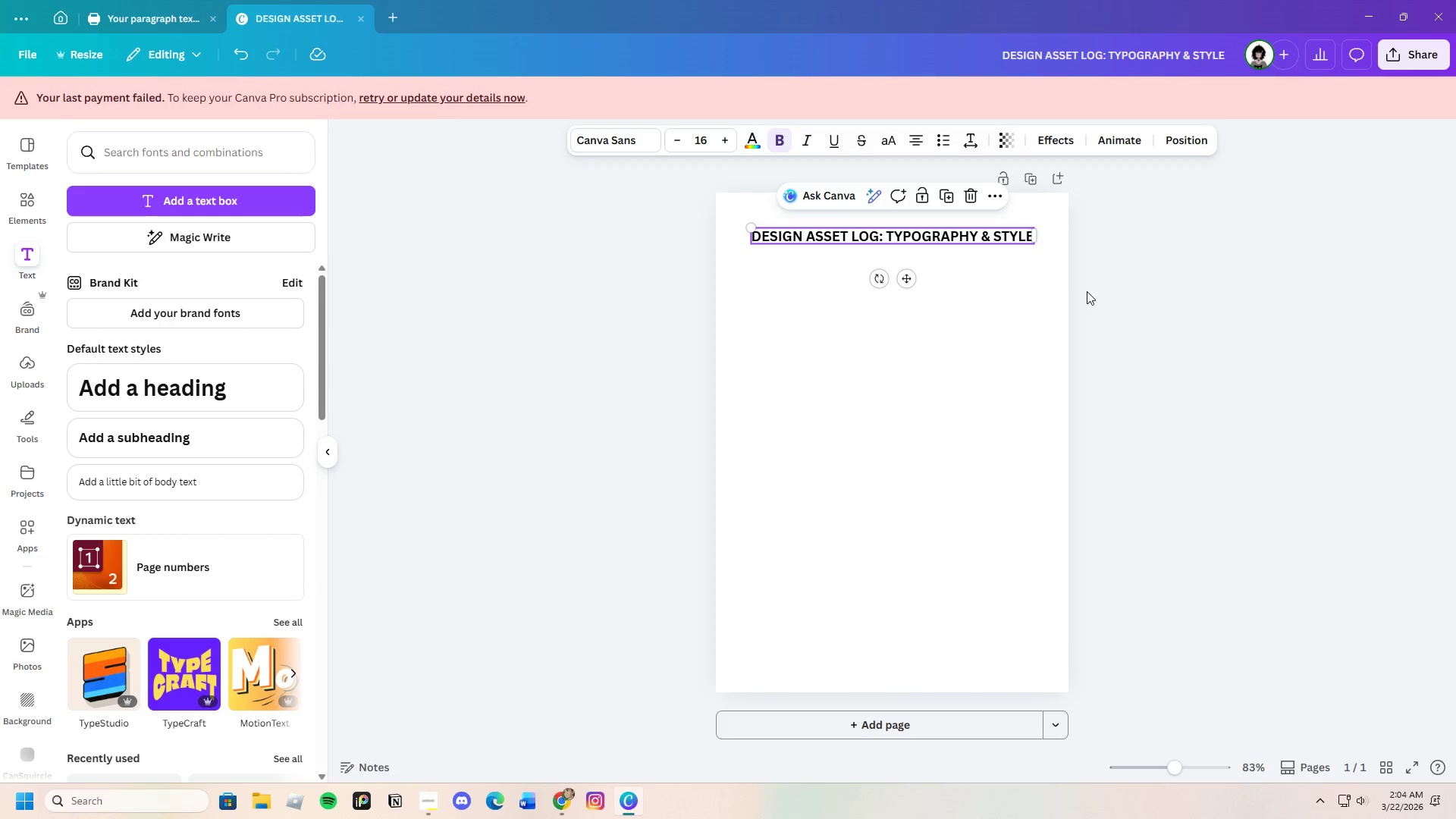 
left_click([1087, 291])
 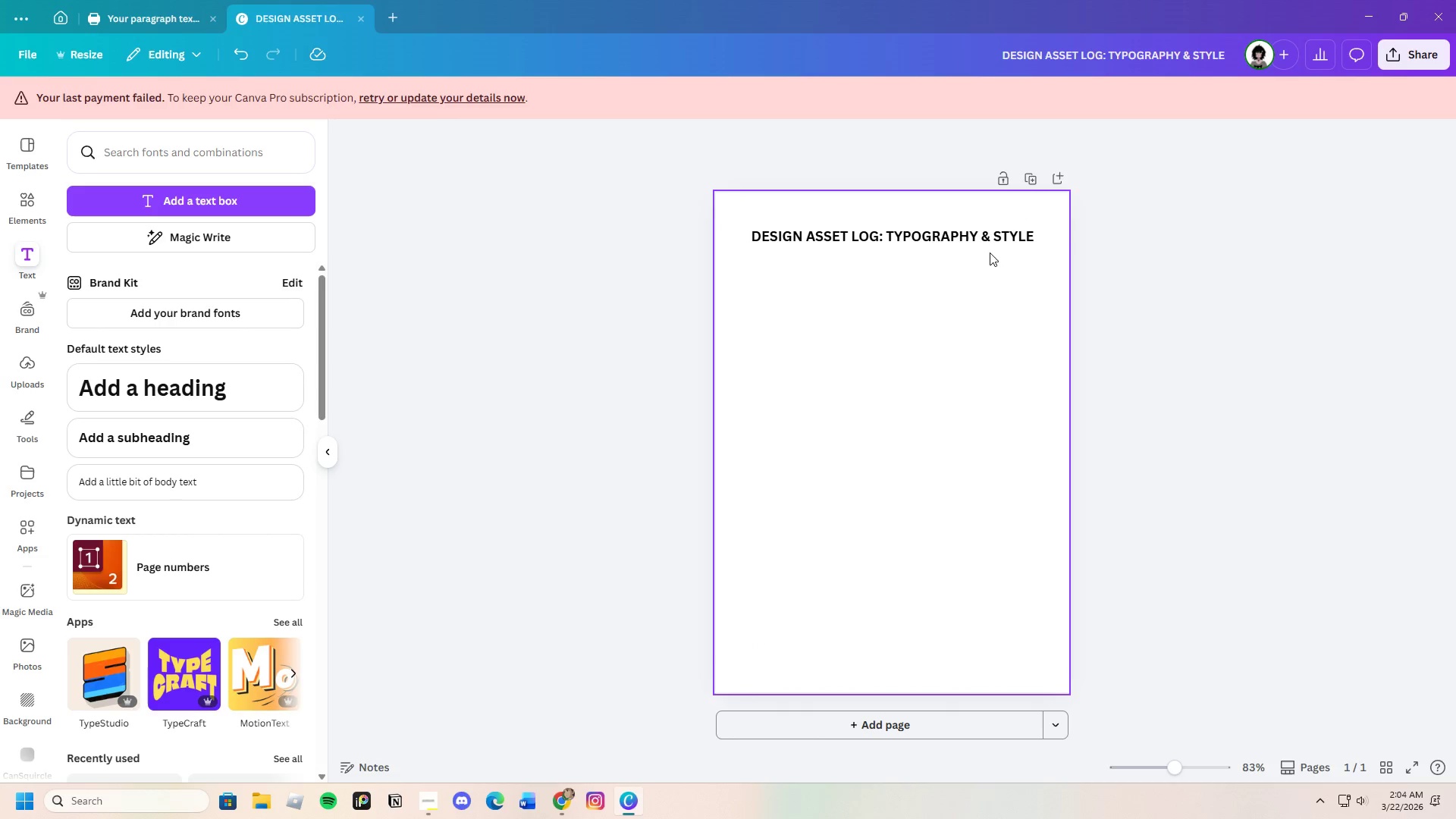 
left_click([977, 248])
 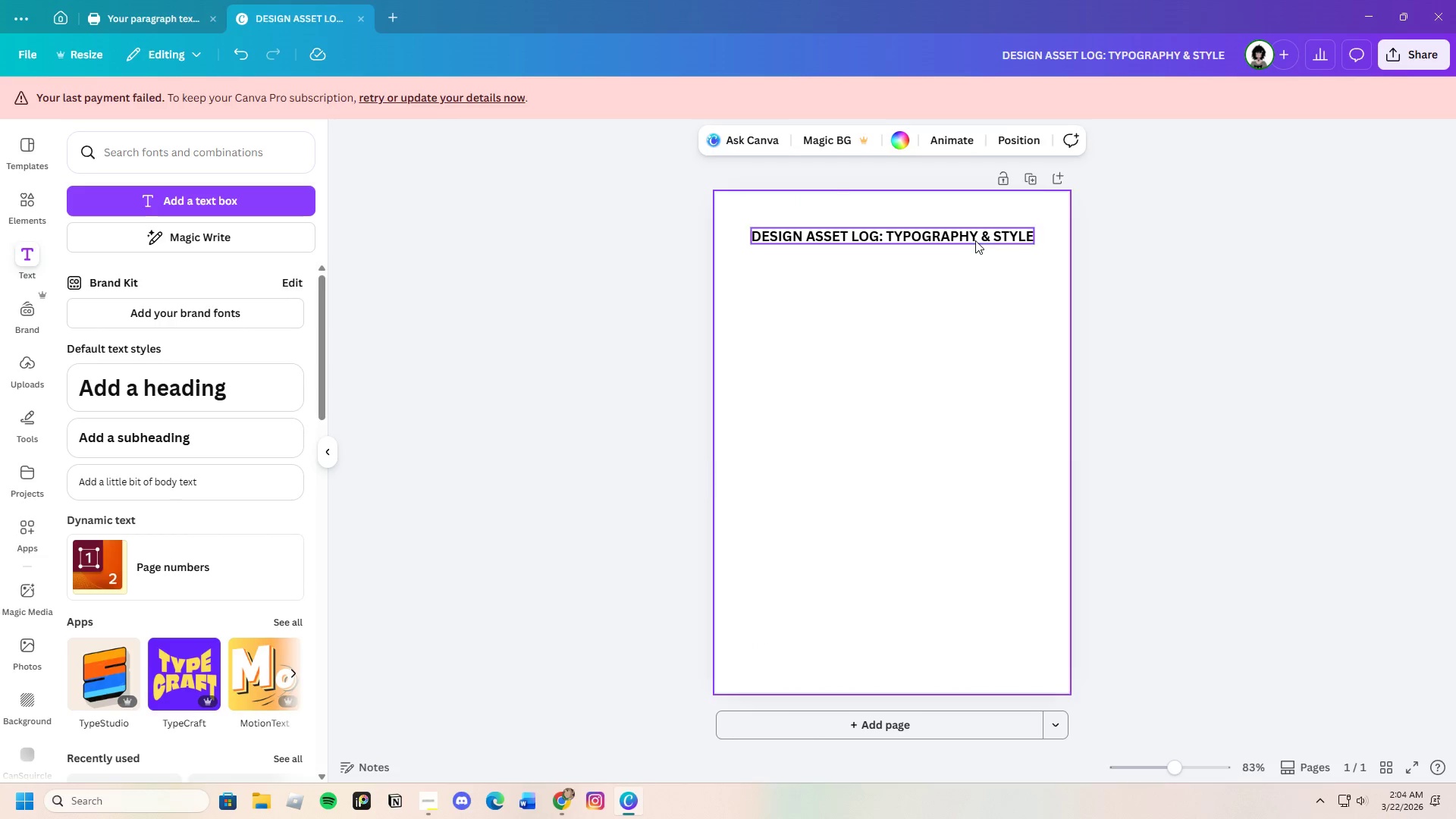 
left_click([975, 240])
 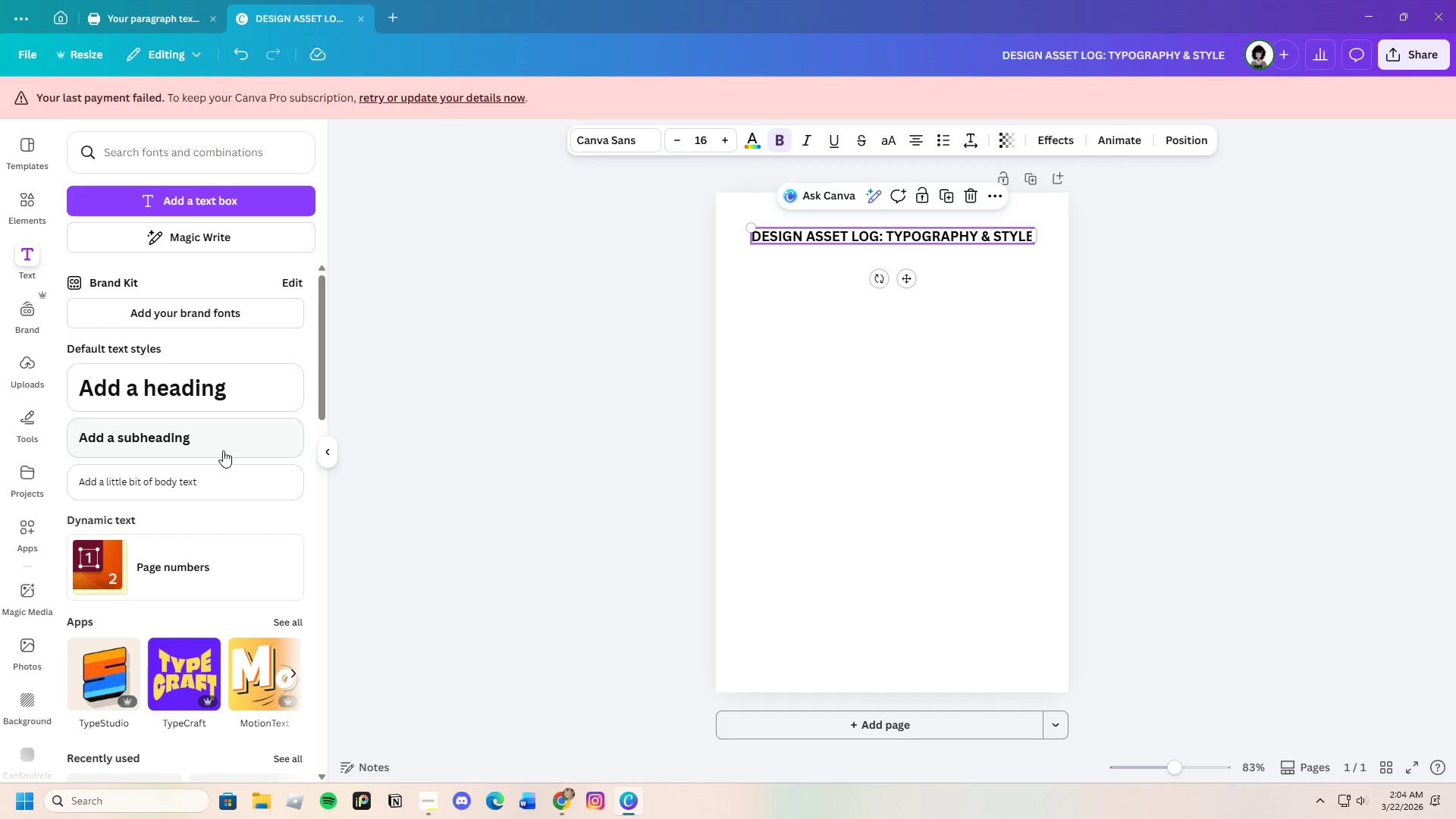 
left_click([223, 446])
 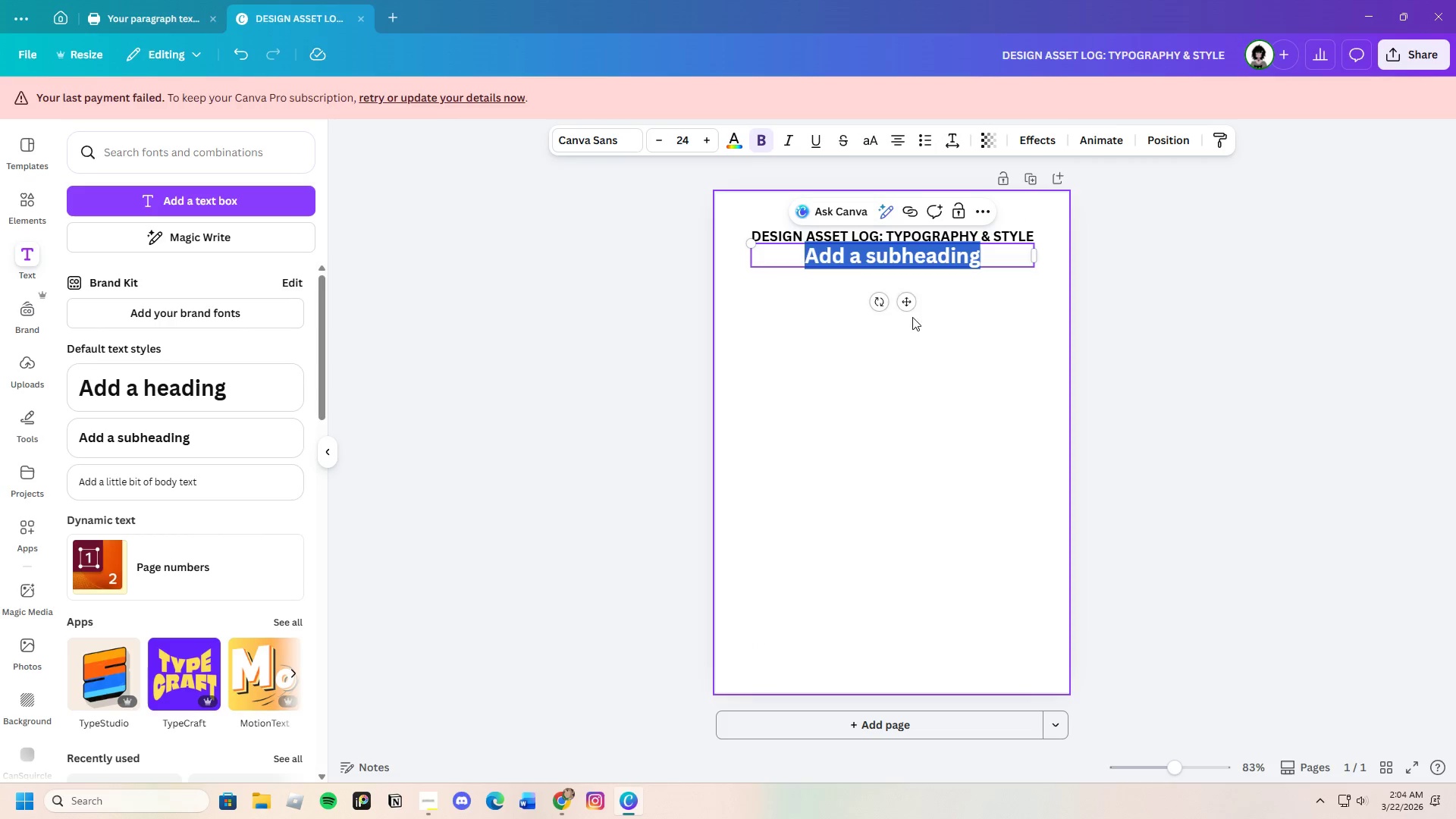 
left_click_drag(start_coordinate=[905, 304], to_coordinate=[886, 350])
 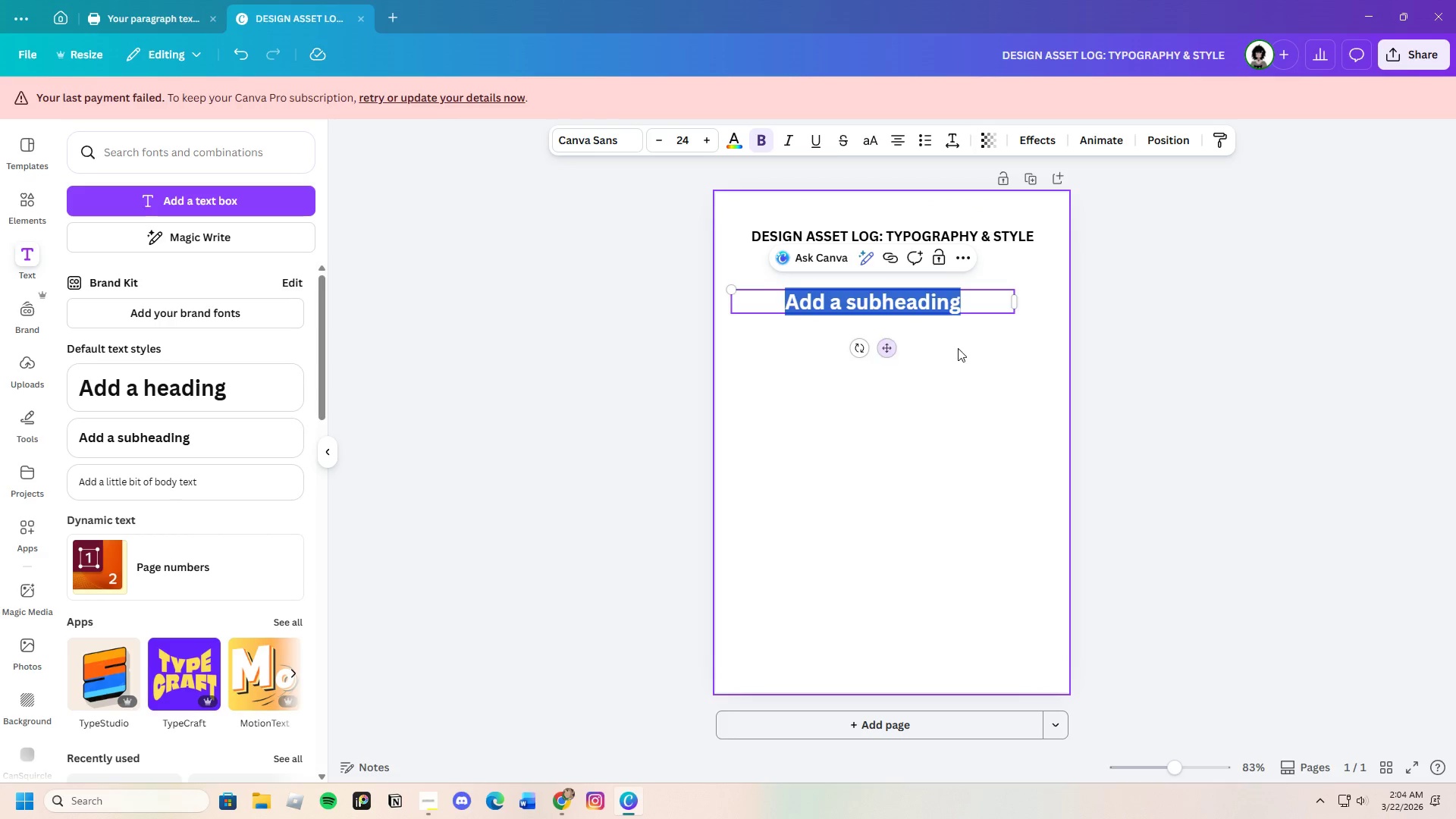 
left_click([958, 348])
 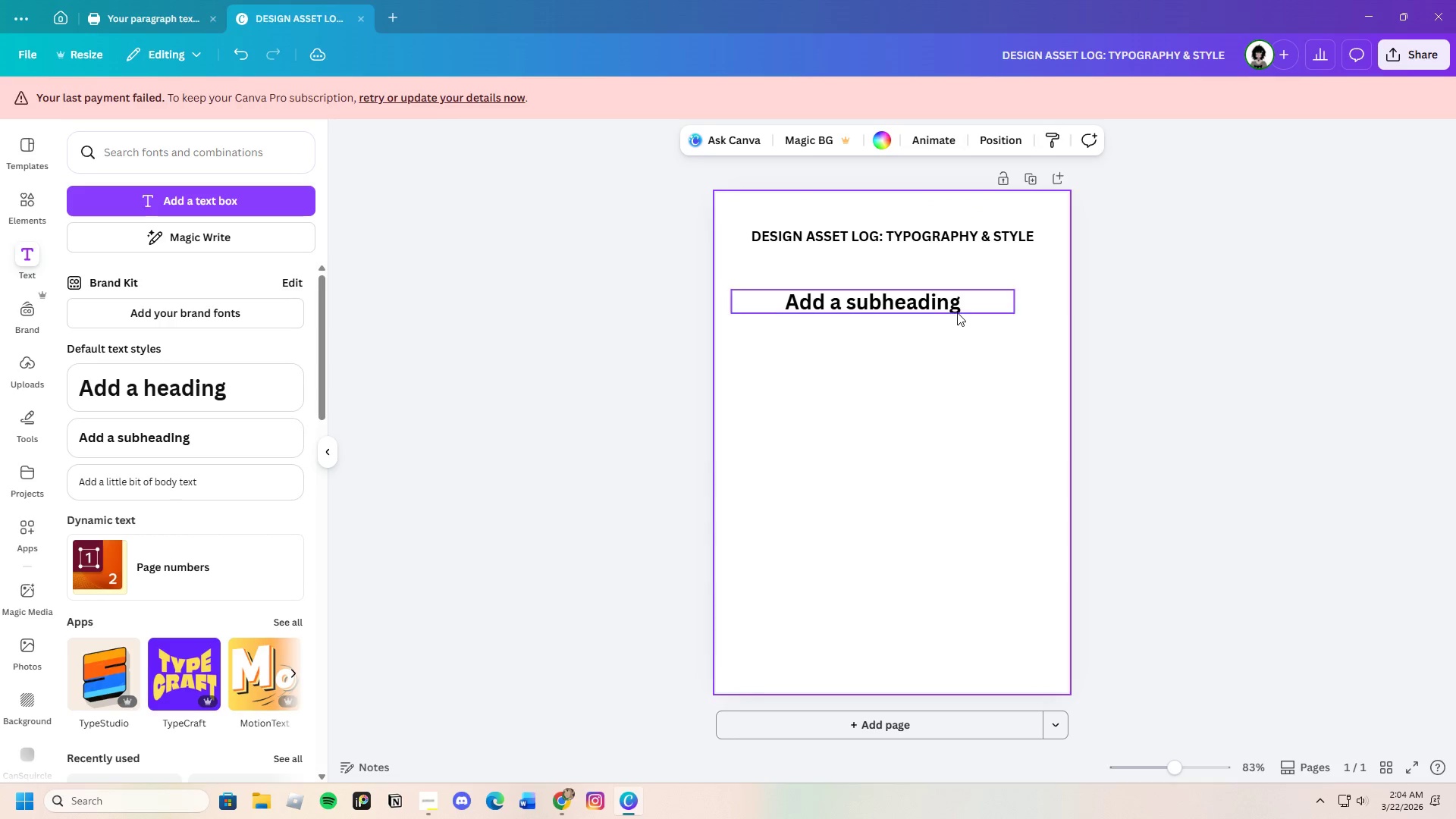 
left_click([956, 311])
 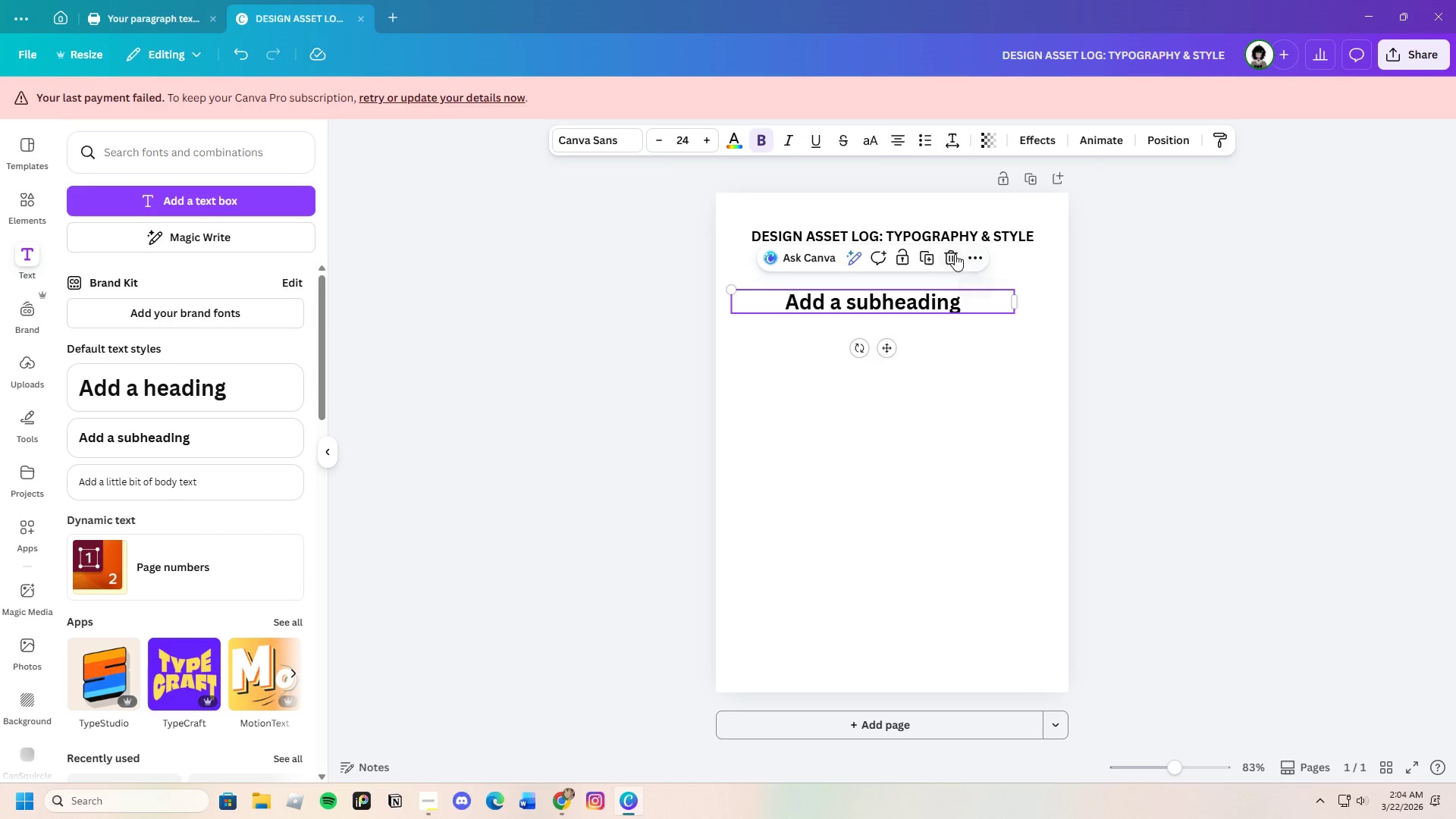 
left_click([953, 255])
 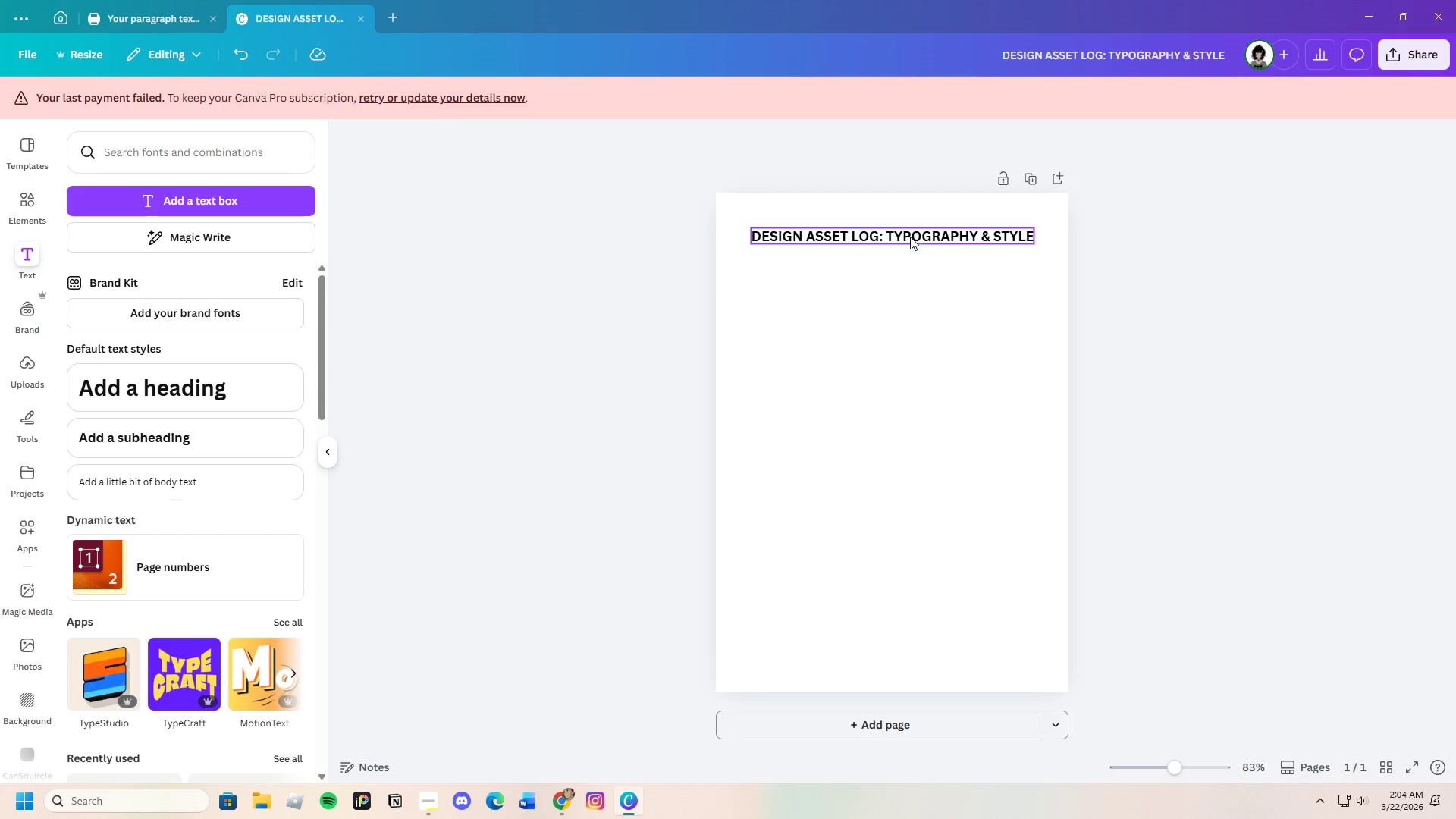 
left_click([910, 236])
 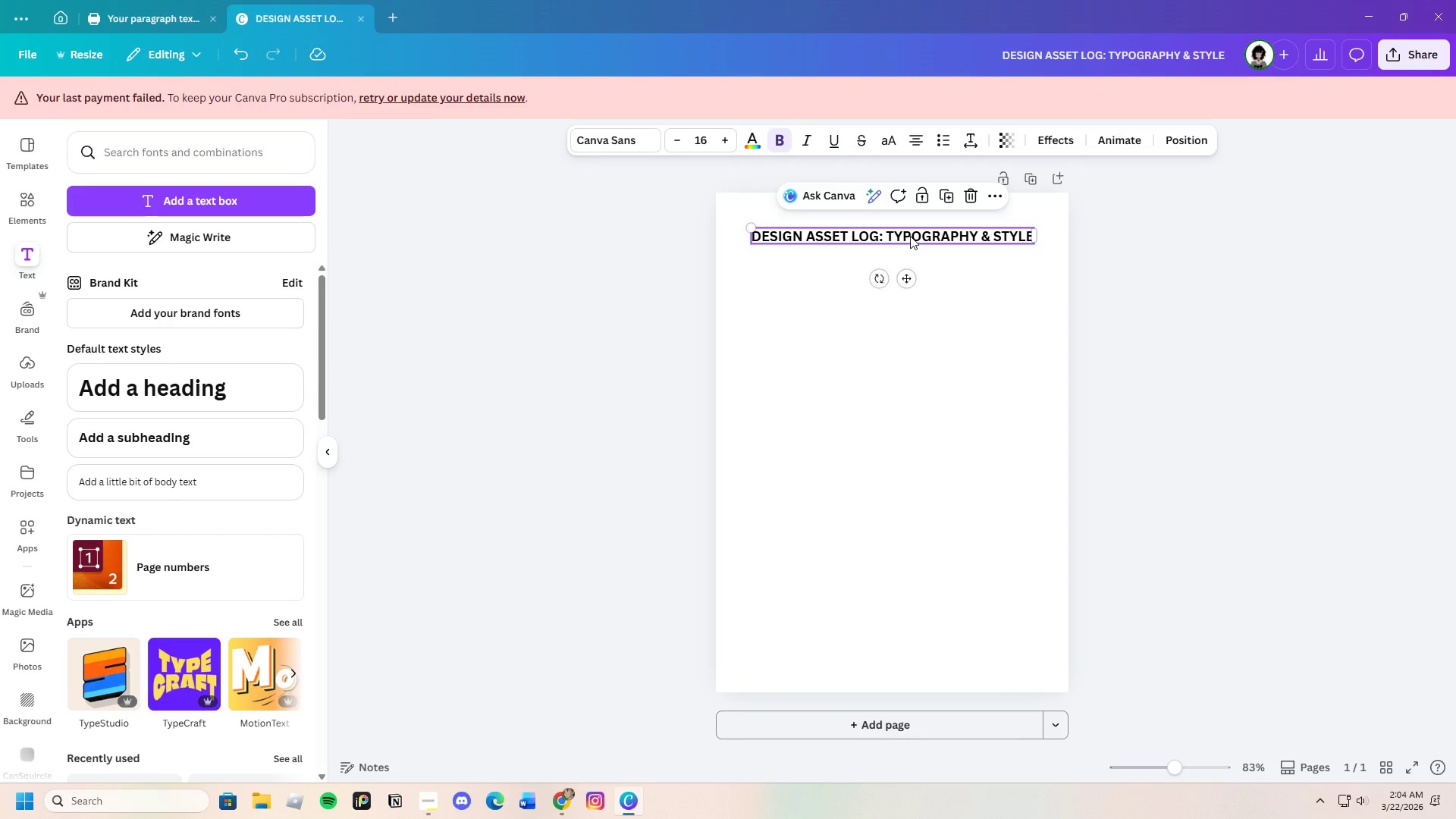 
key(Control+C)
 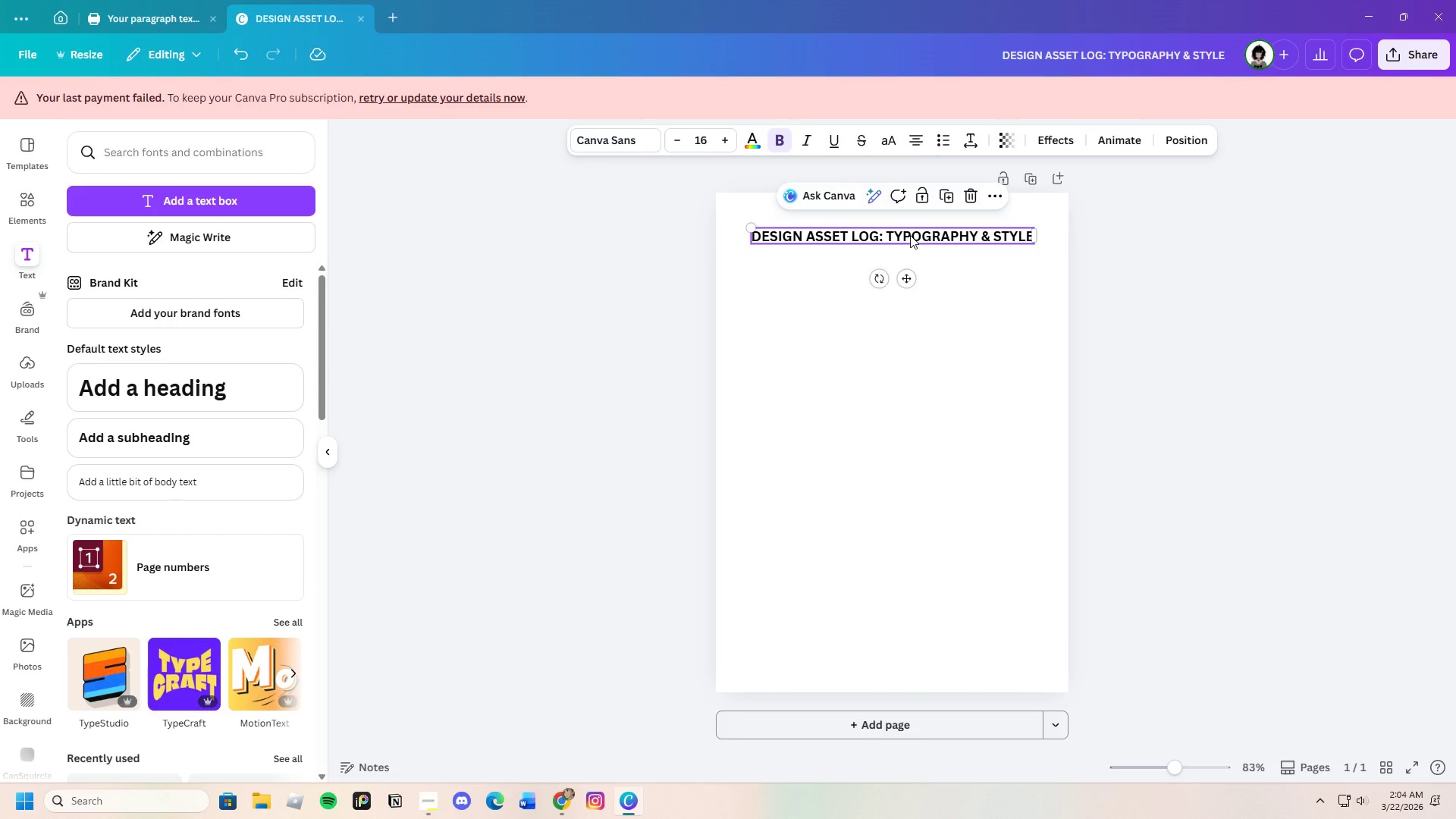 
key(Control+V)
 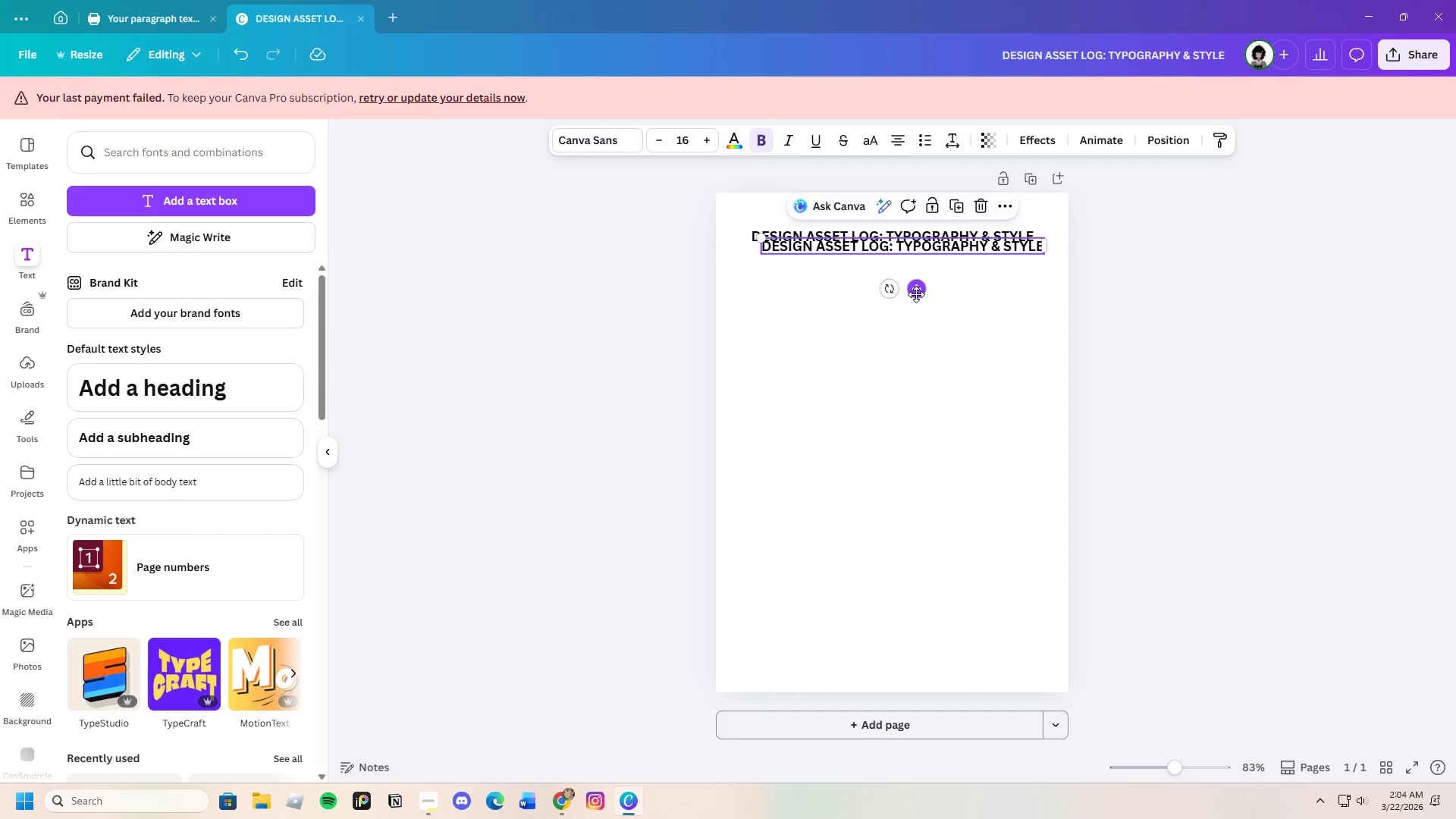 
left_click_drag(start_coordinate=[916, 292], to_coordinate=[908, 317])
 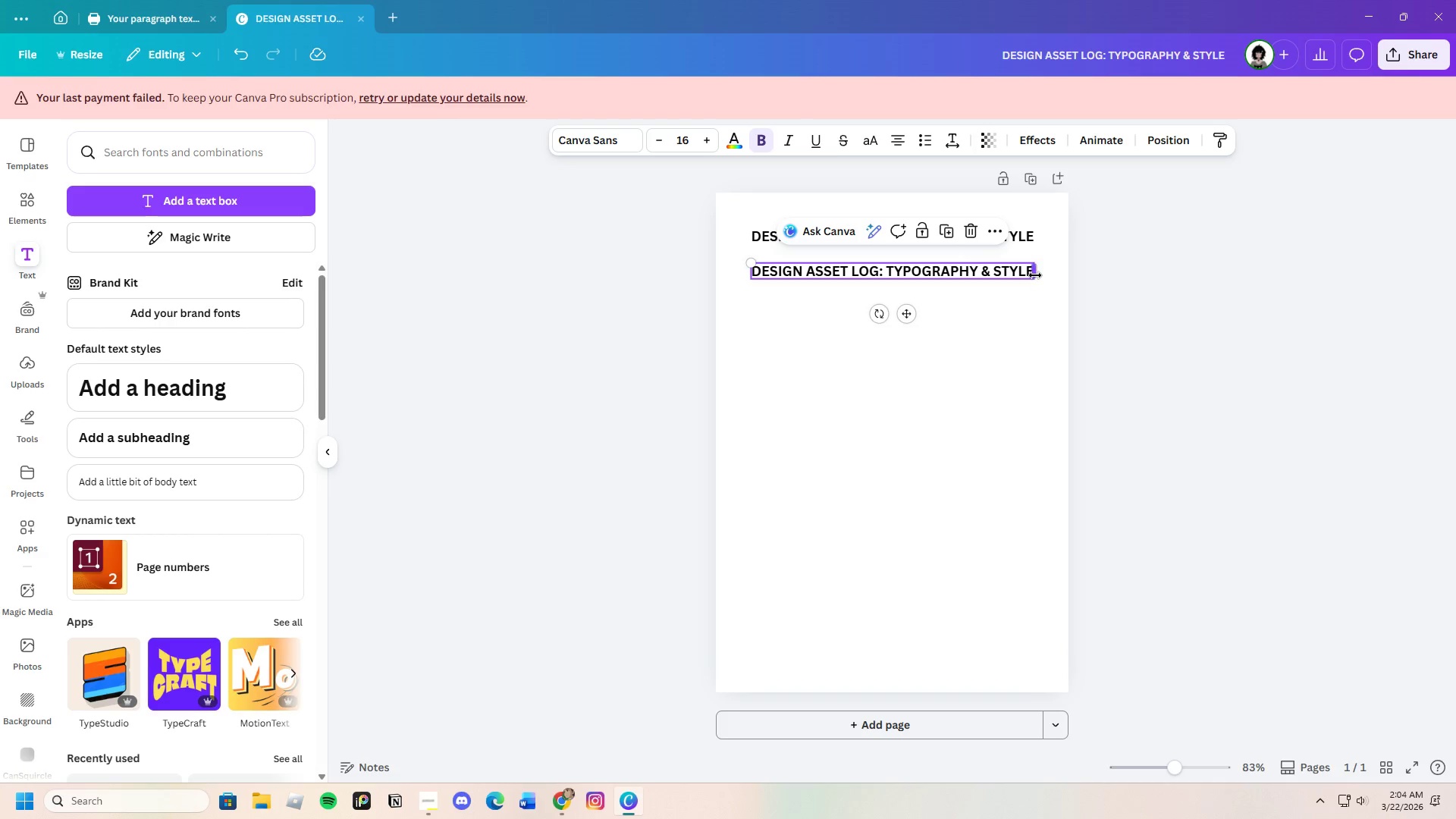 
left_click_drag(start_coordinate=[1036, 273], to_coordinate=[851, 287])
 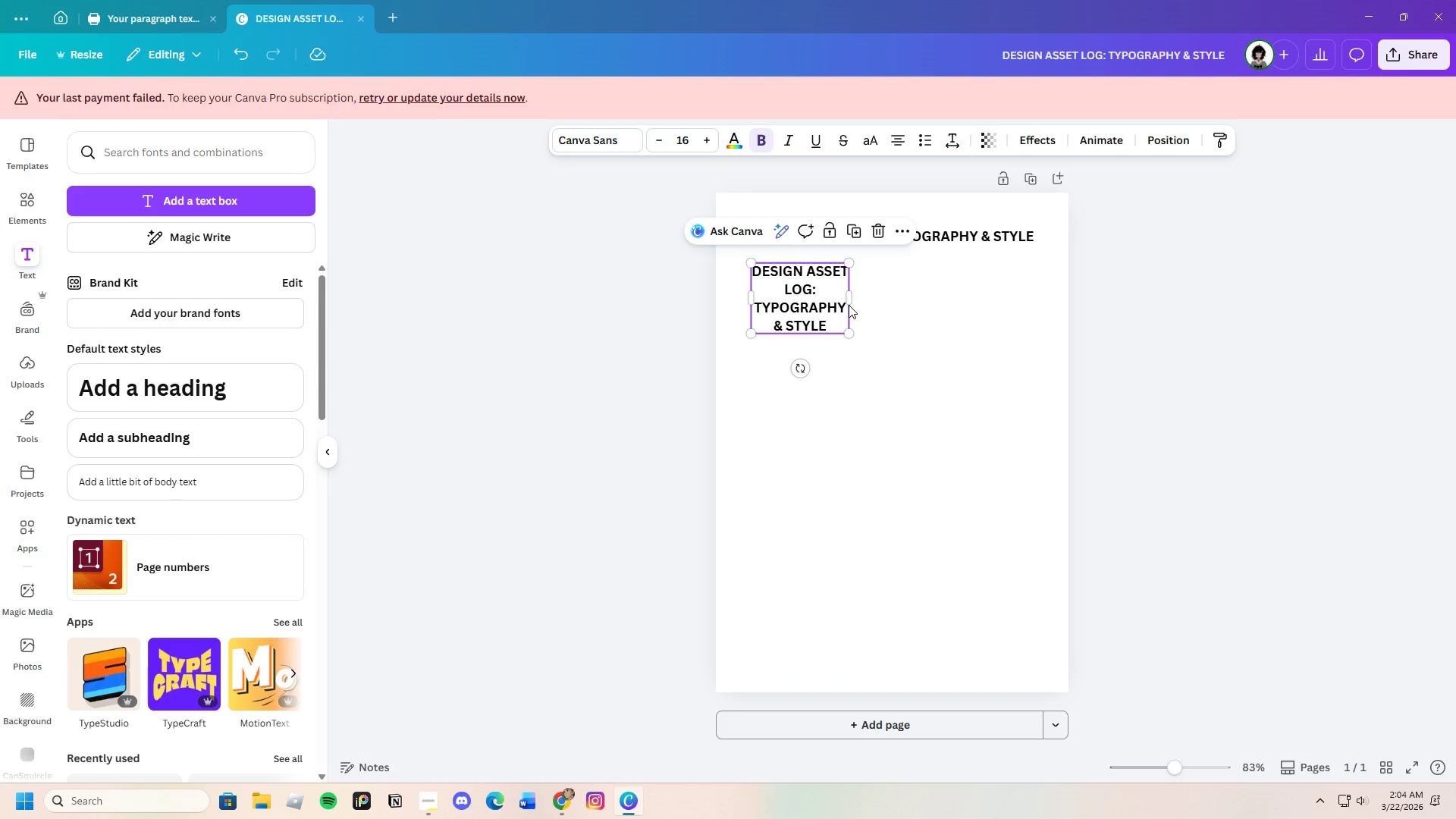 
left_click([836, 310])
 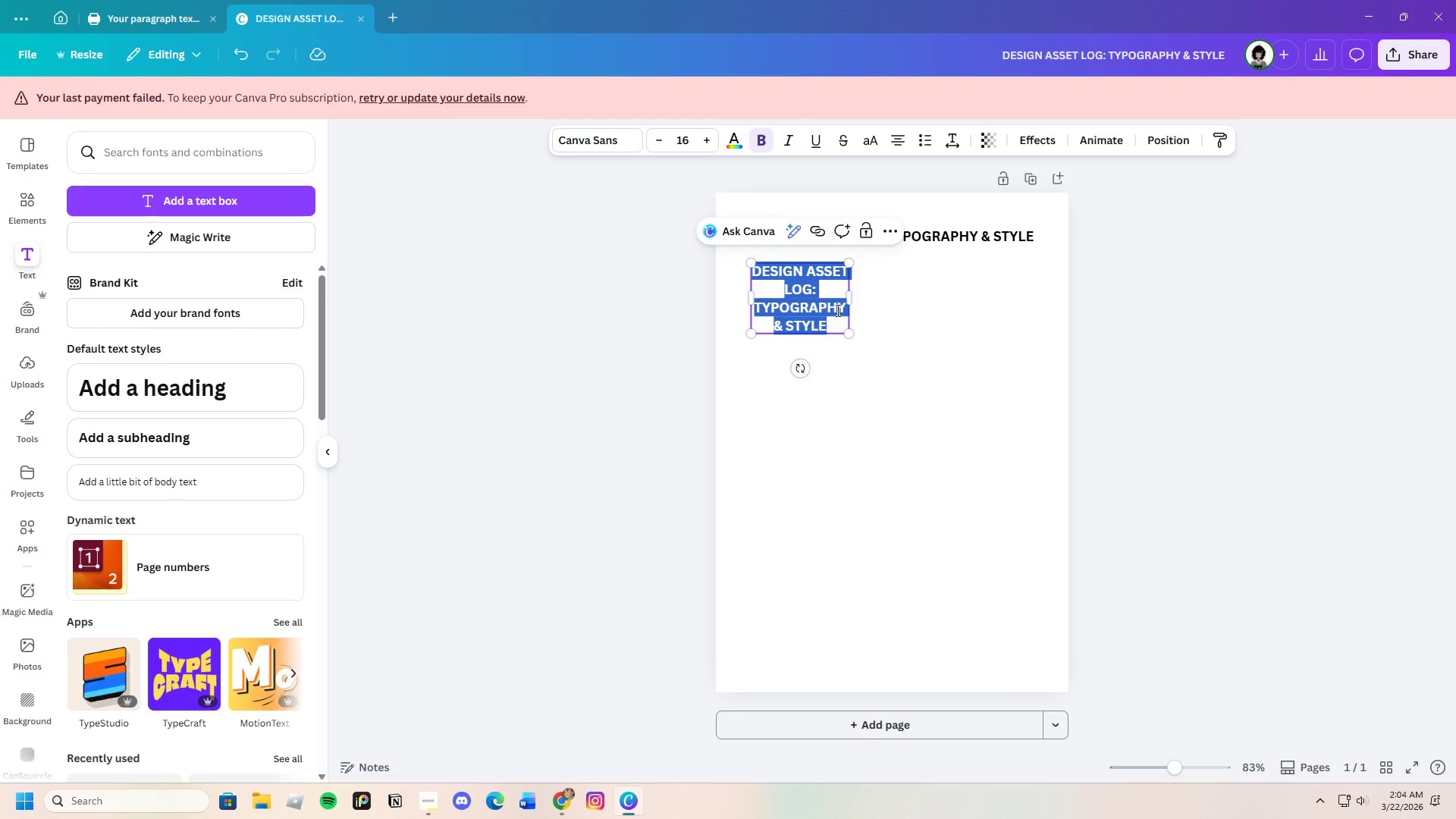 
key(Backspace)
type(ELEMENT)
 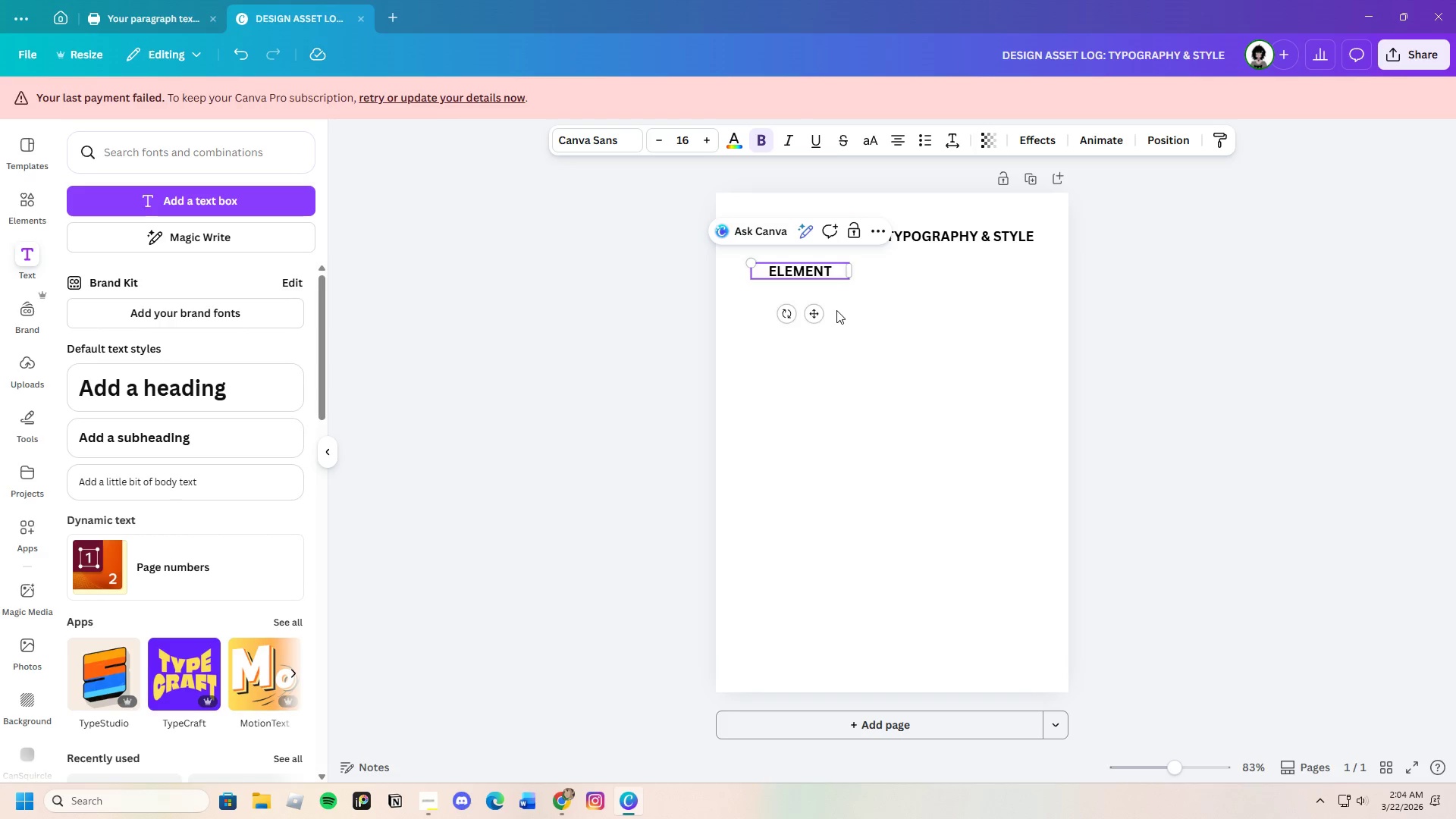 
left_click_drag(start_coordinate=[750, 265], to_coordinate=[763, 271])
 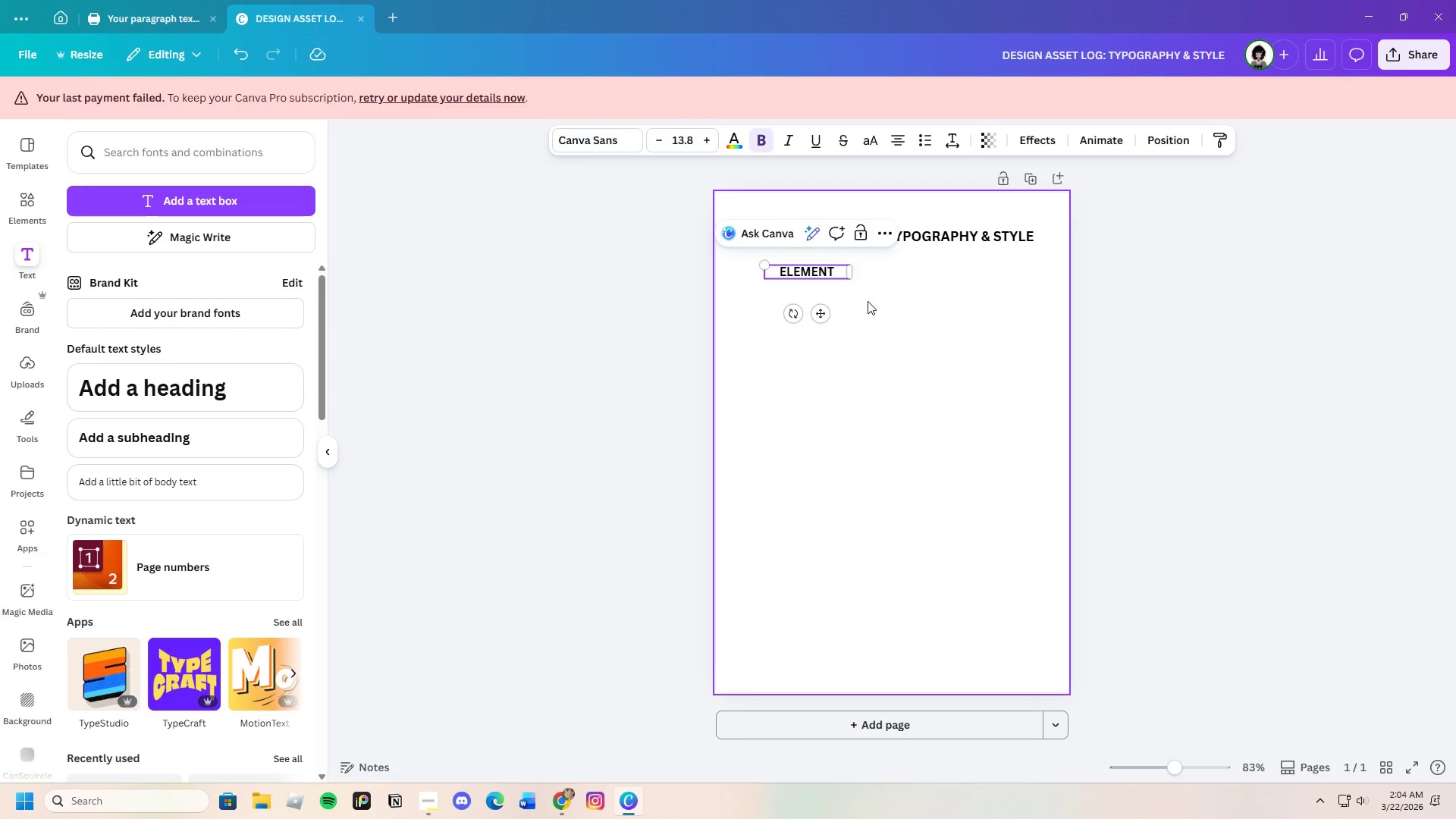 
left_click([868, 301])
 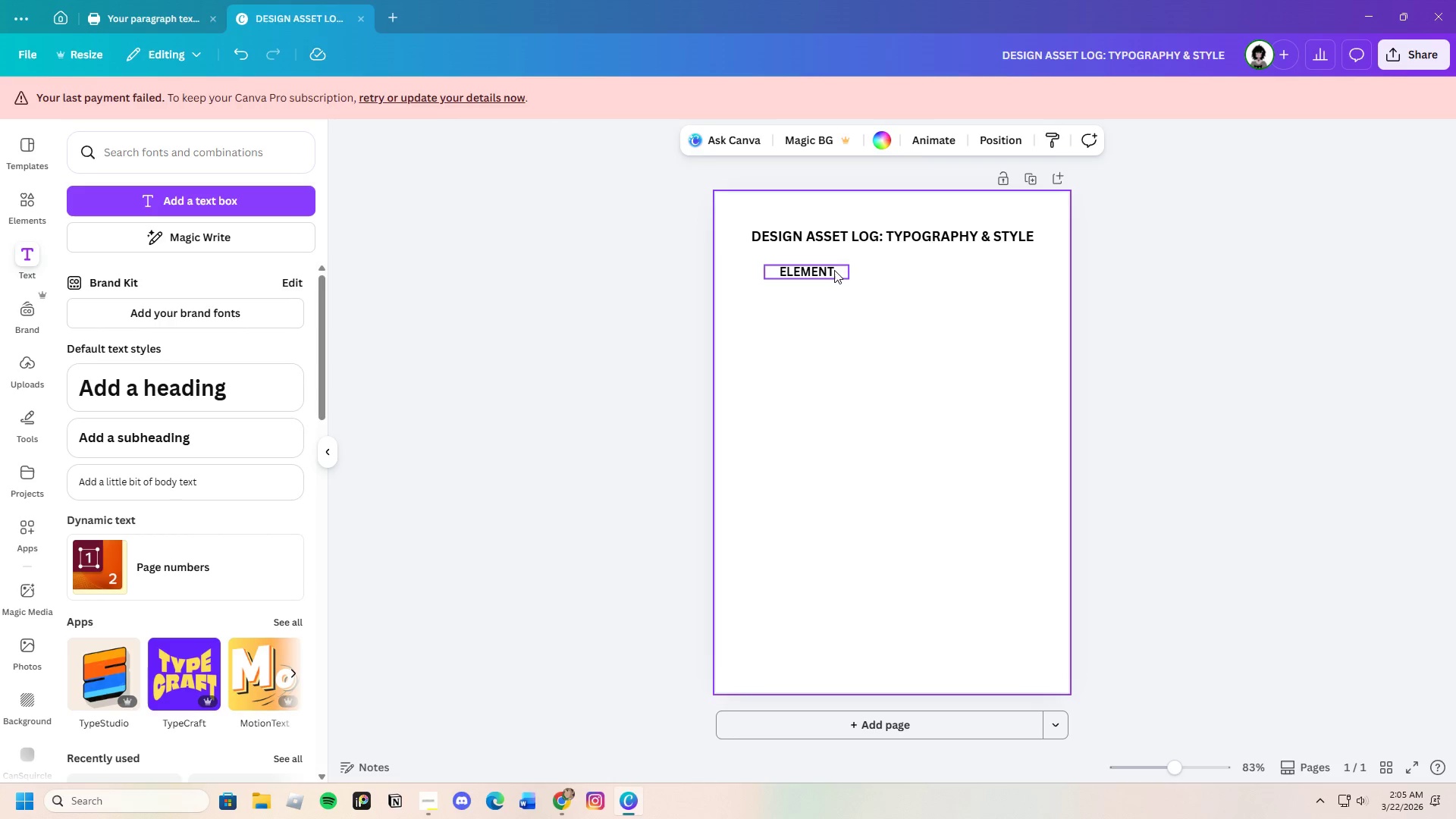 
left_click([834, 270])
 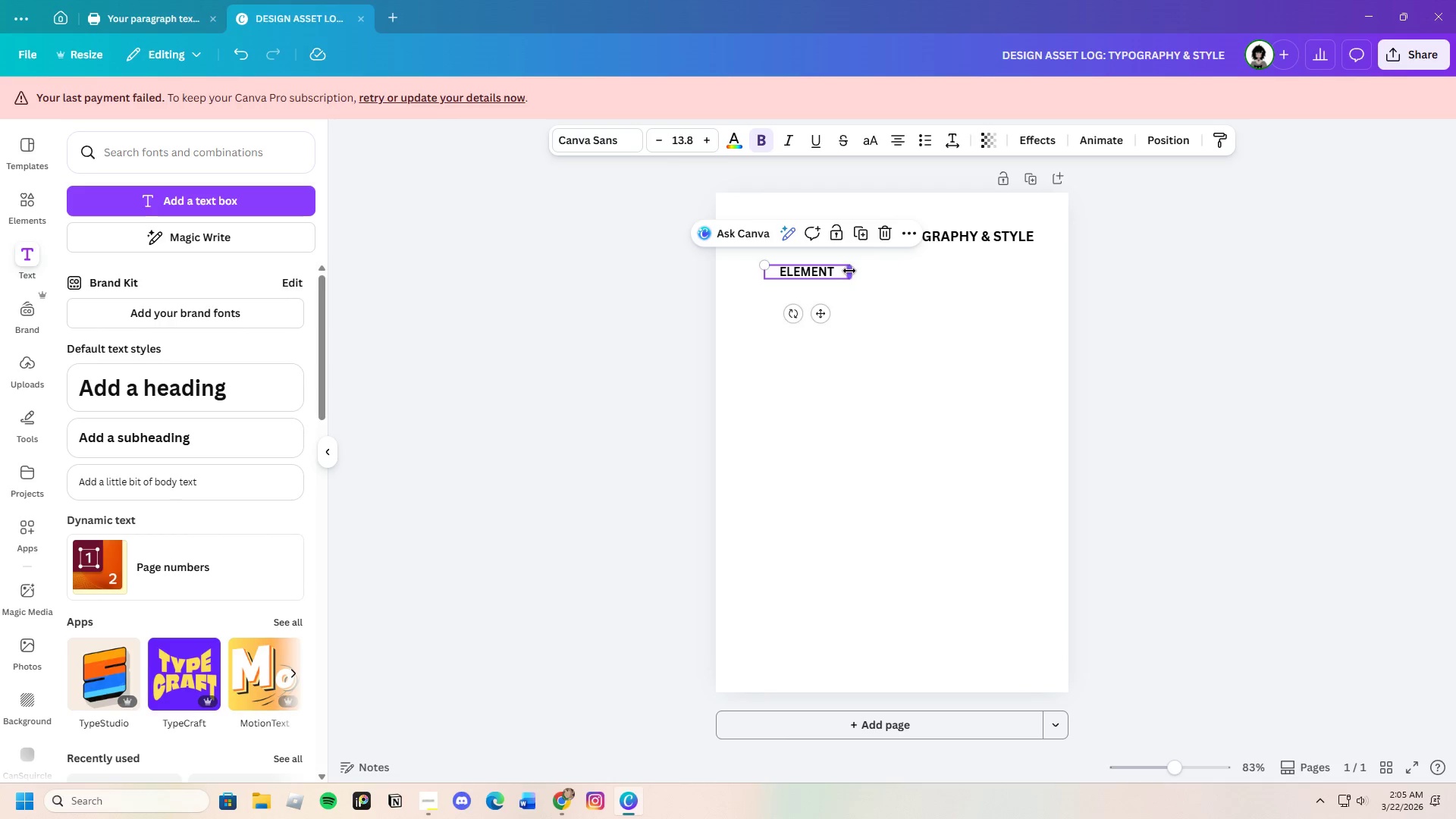 
left_click_drag(start_coordinate=[849, 271], to_coordinate=[825, 271])
 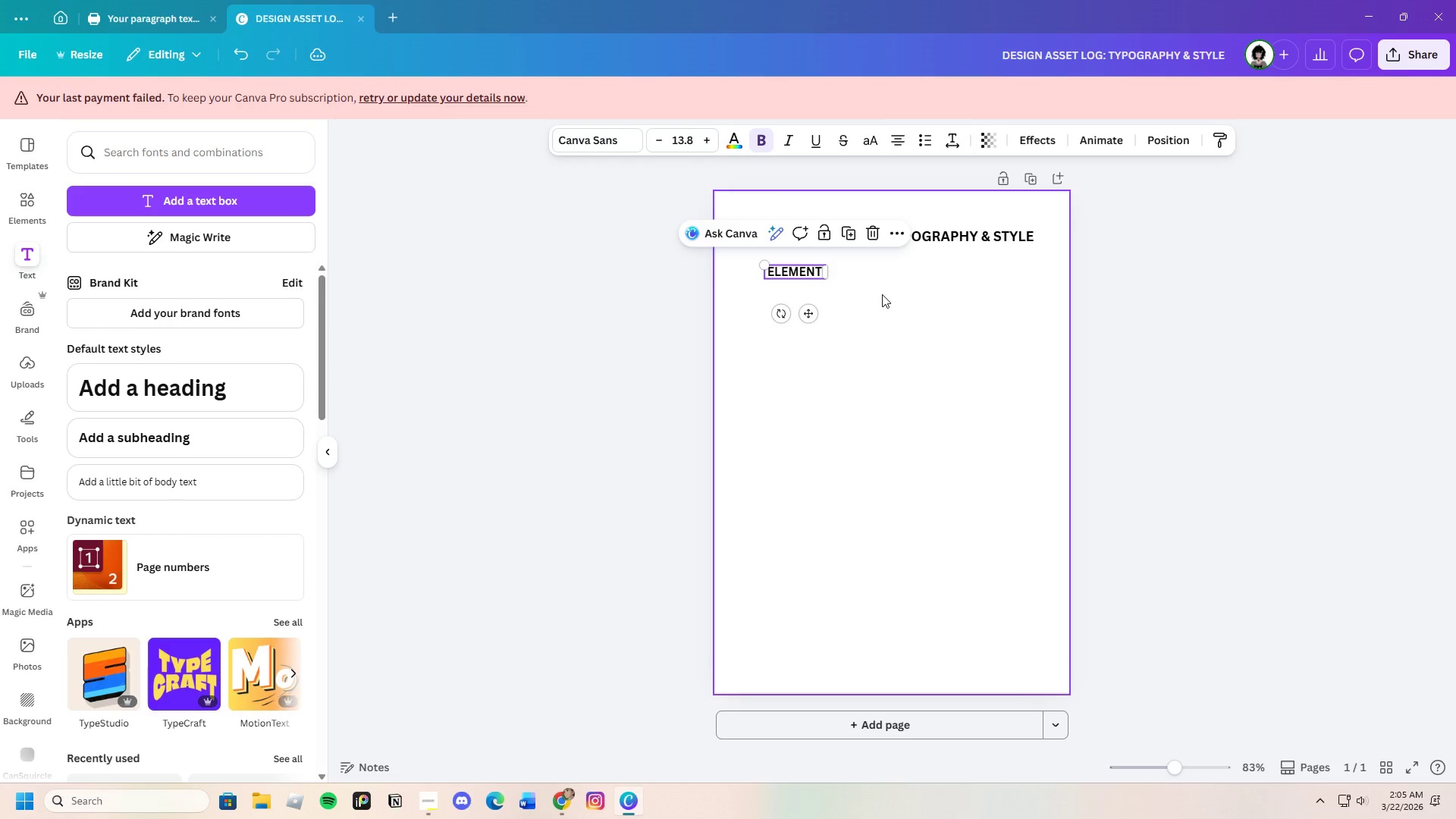 
left_click([882, 294])
 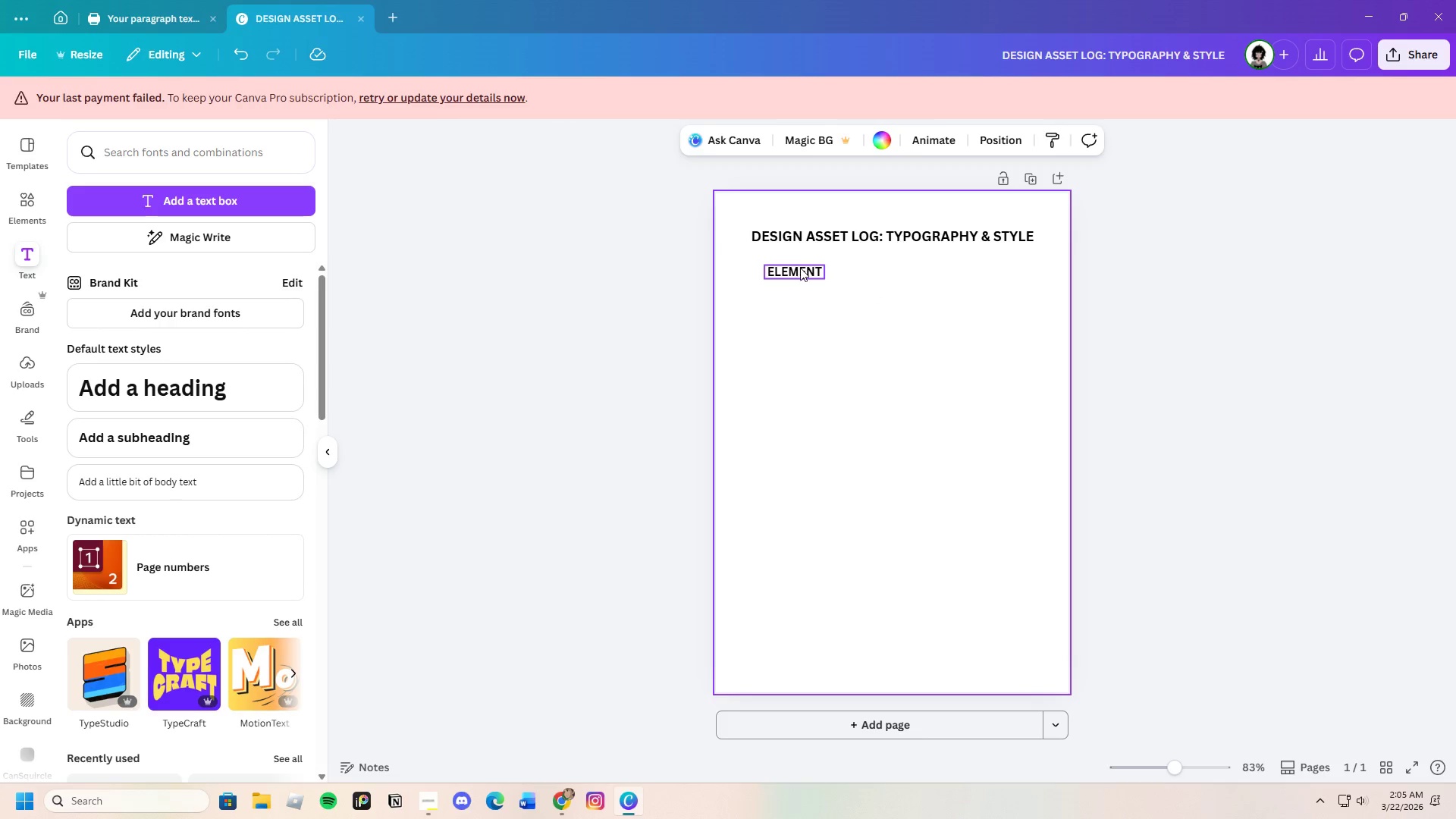 
left_click_drag(start_coordinate=[801, 268], to_coordinate=[790, 269])
 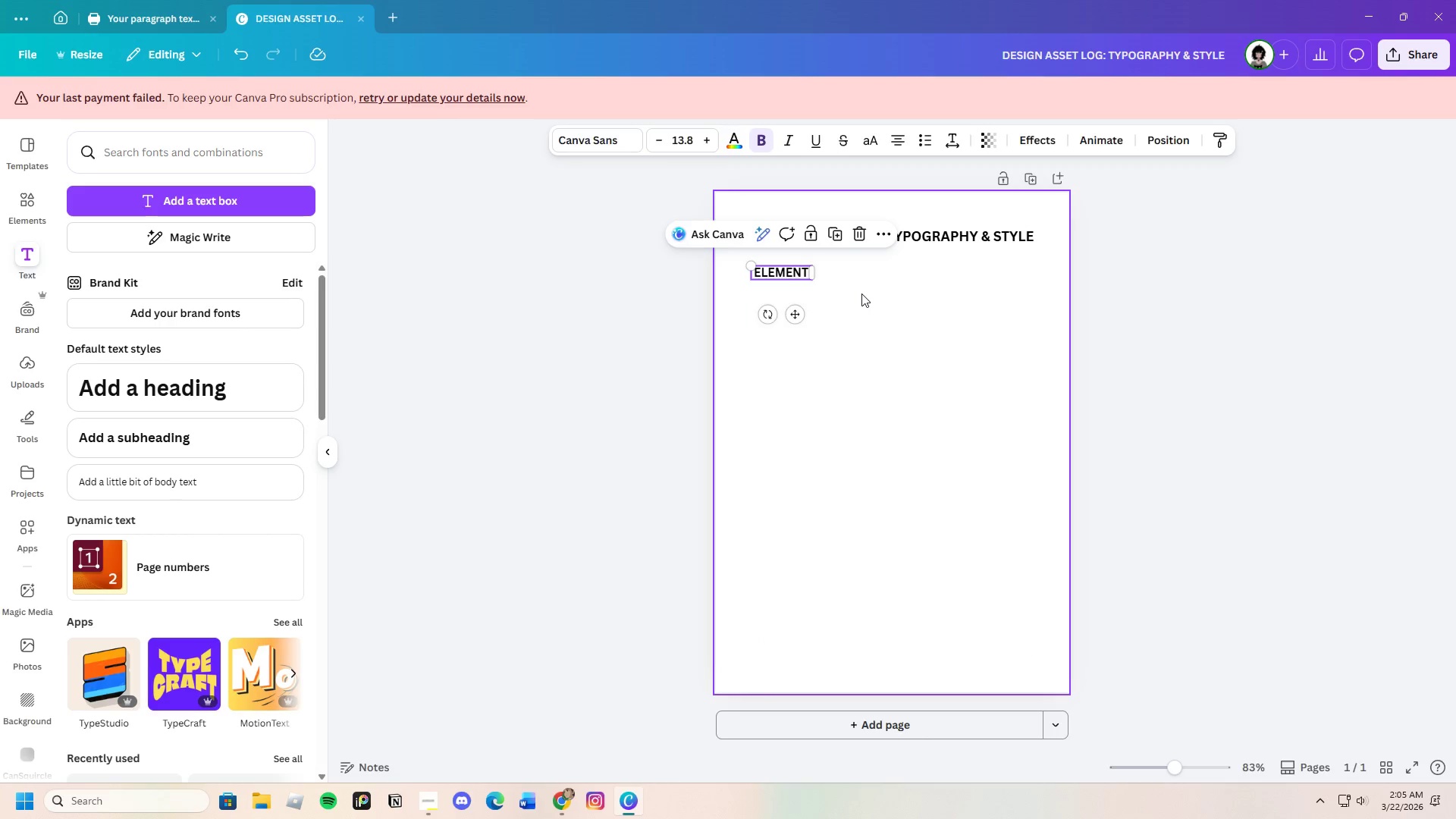 
left_click([861, 293])
 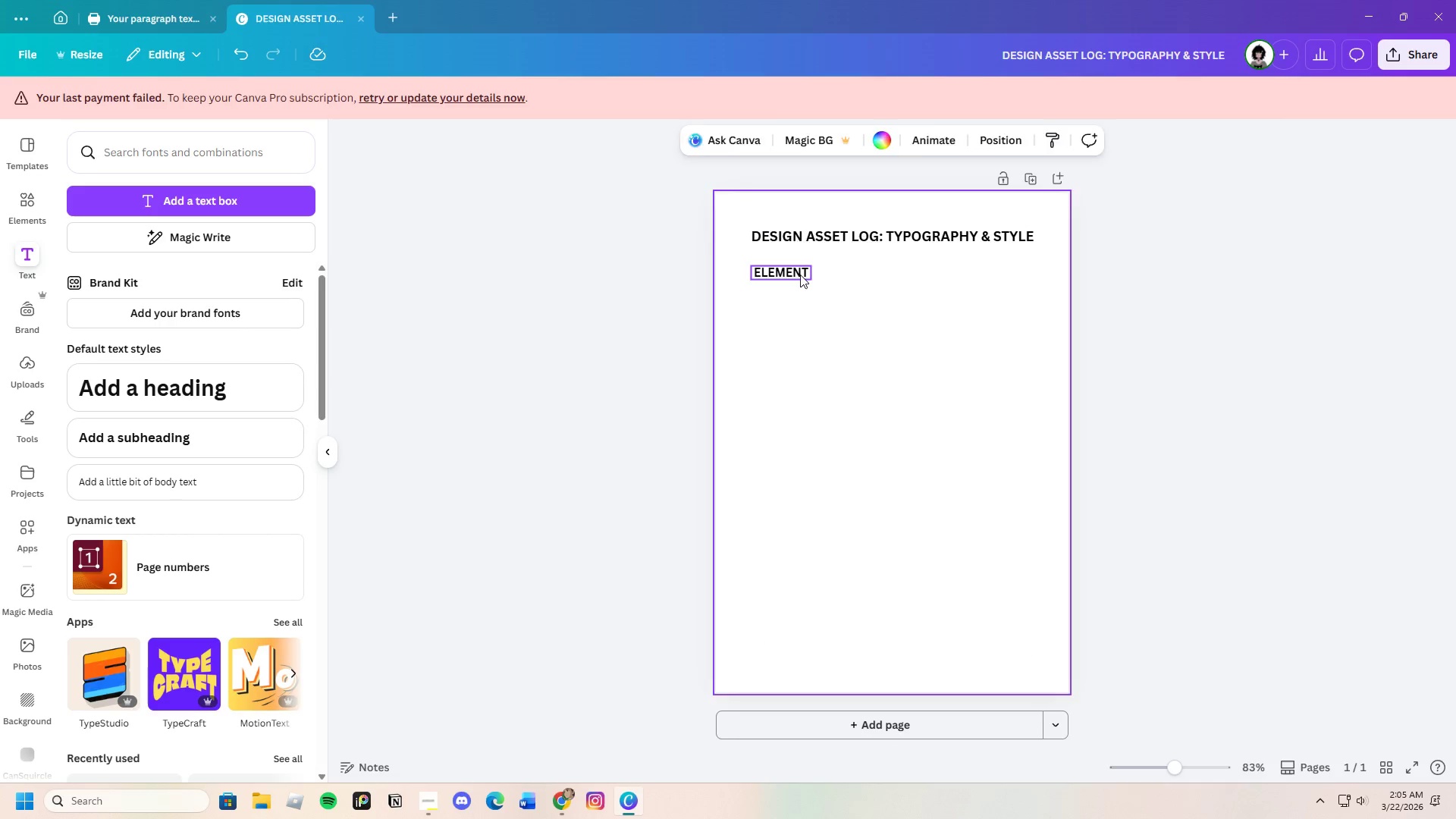 
left_click([800, 275])
 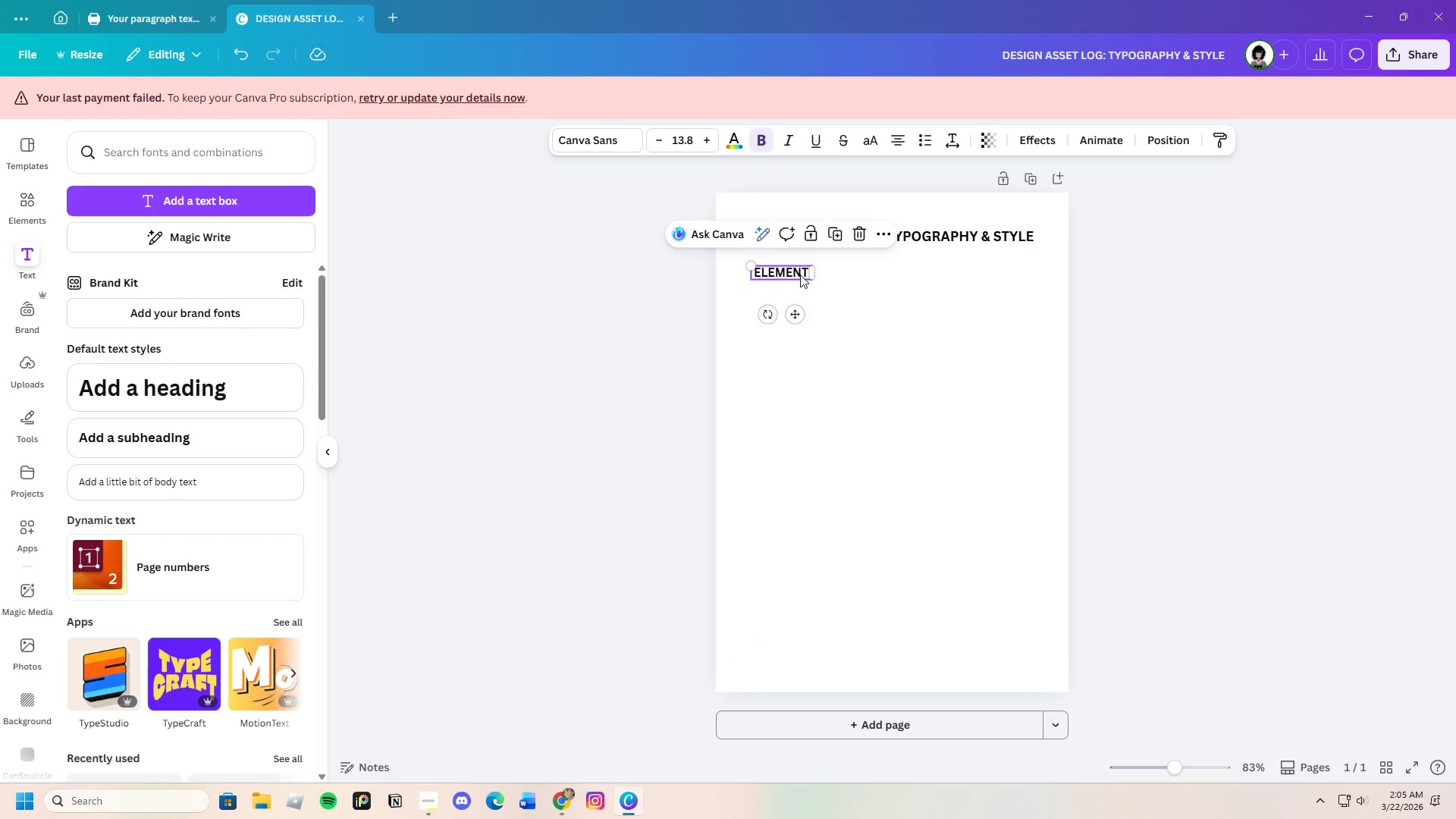 
key(Control+C)
 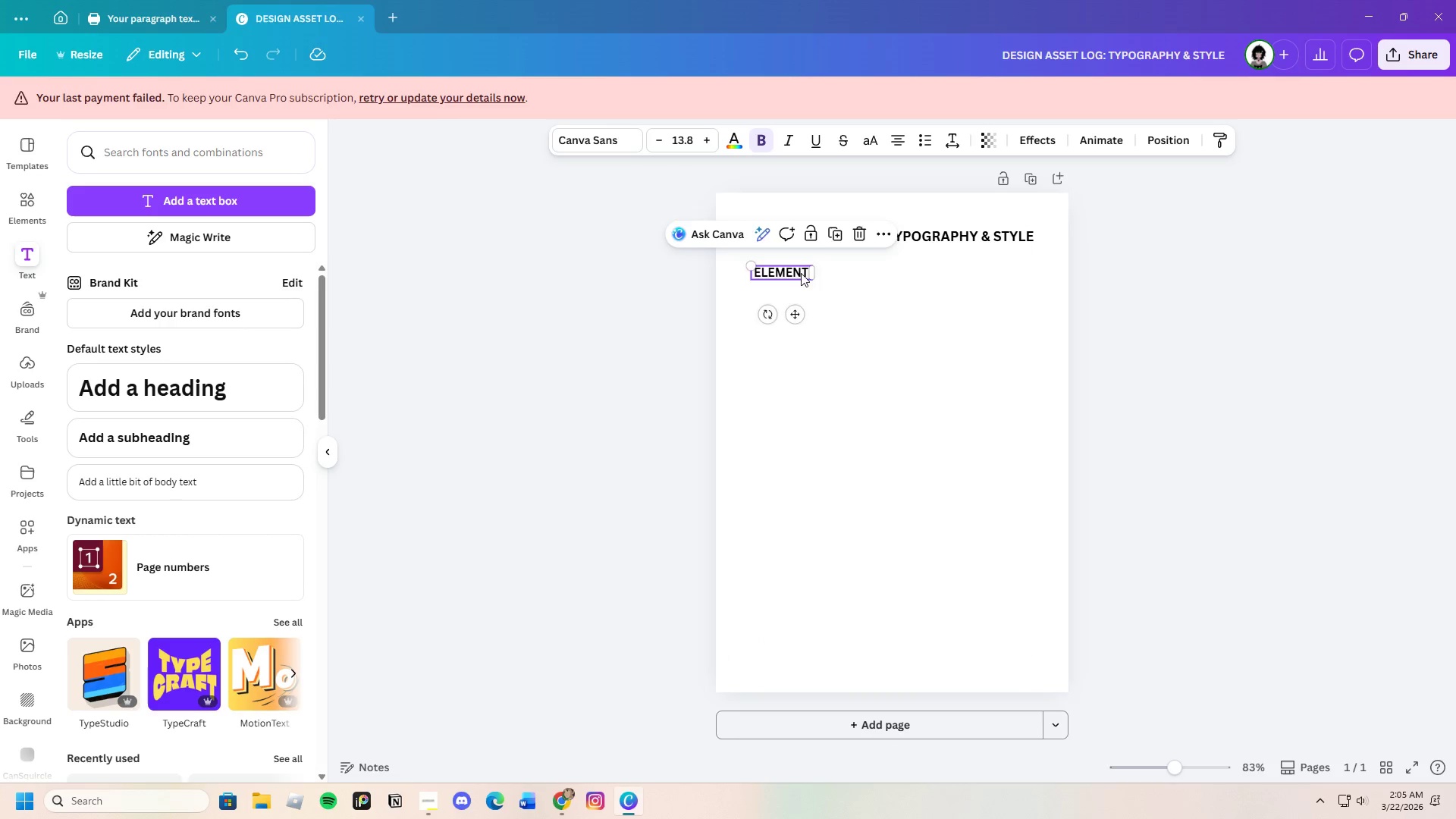 
key(Control+V)
 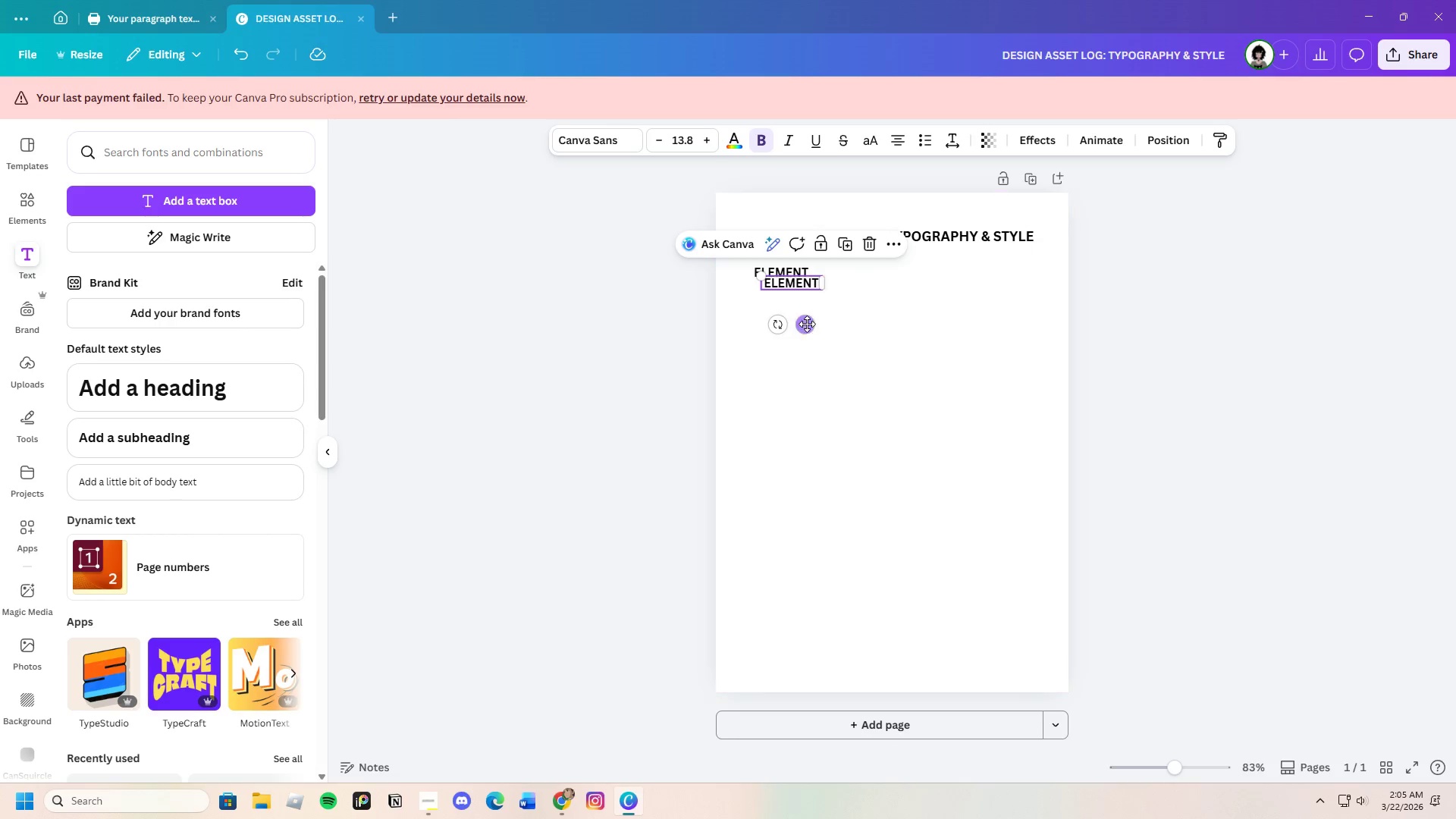 
left_click_drag(start_coordinate=[805, 323], to_coordinate=[892, 315])
 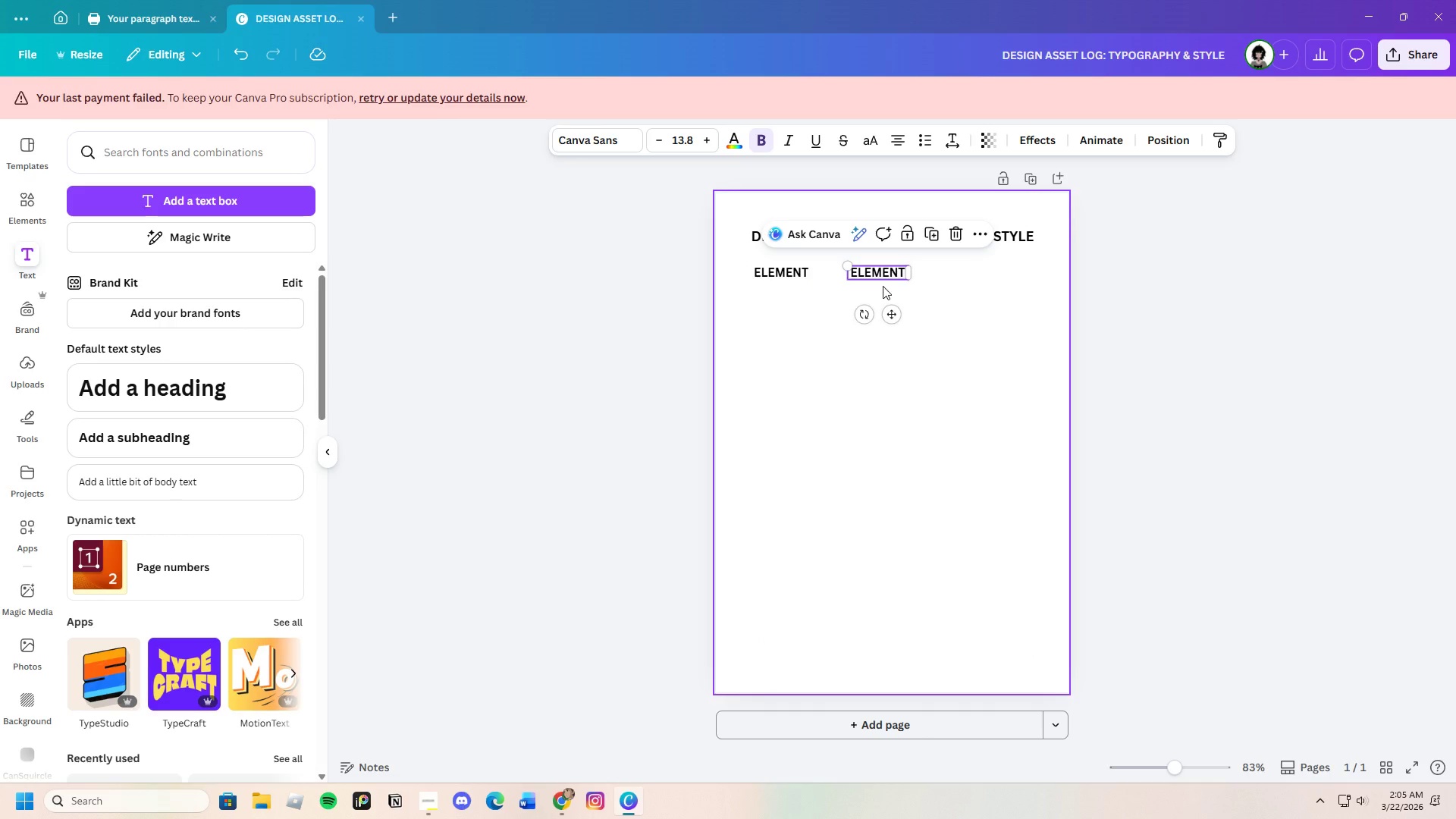 
left_click([883, 272])
 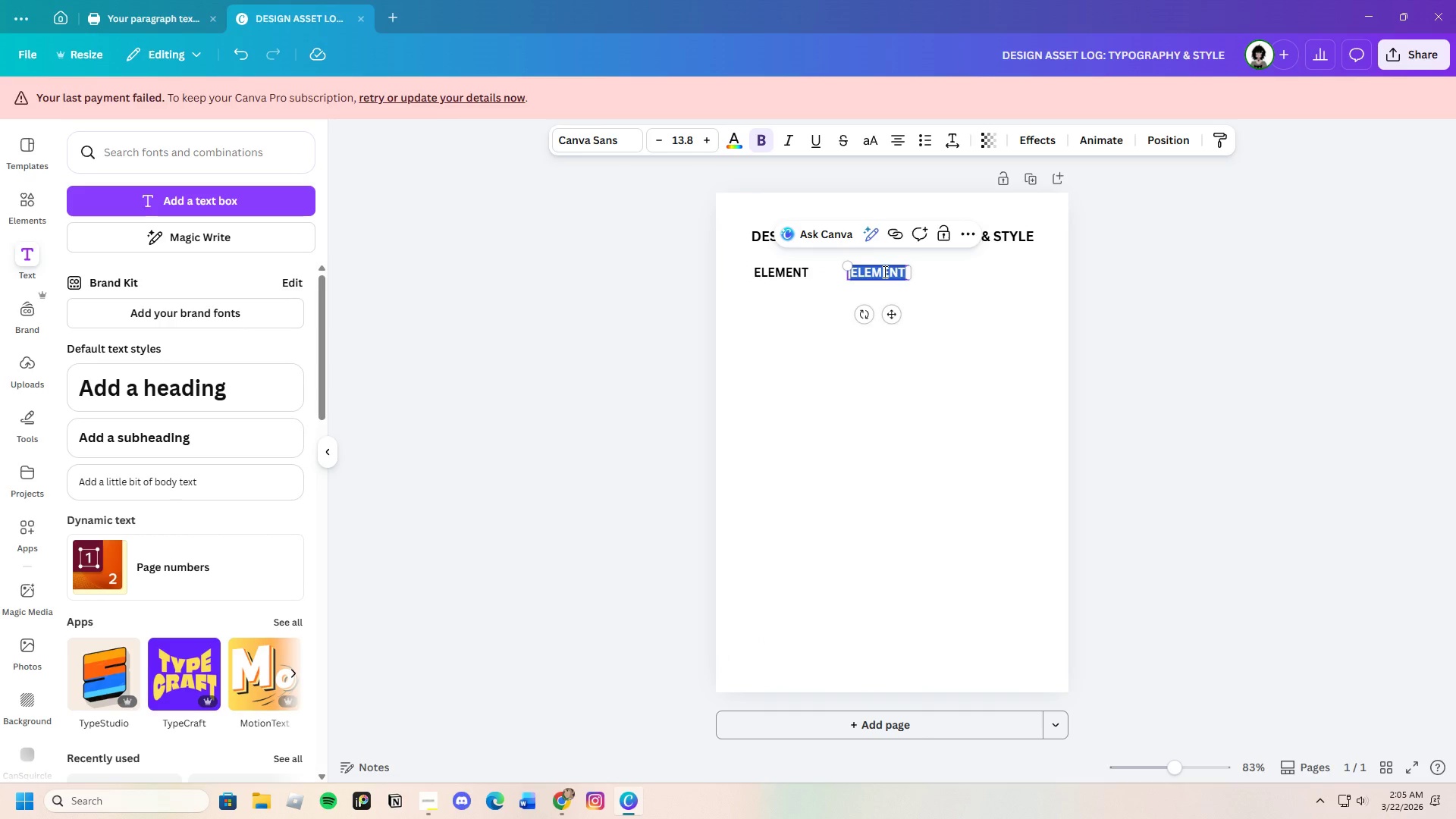 
key(Backspace)
type(FONT)
 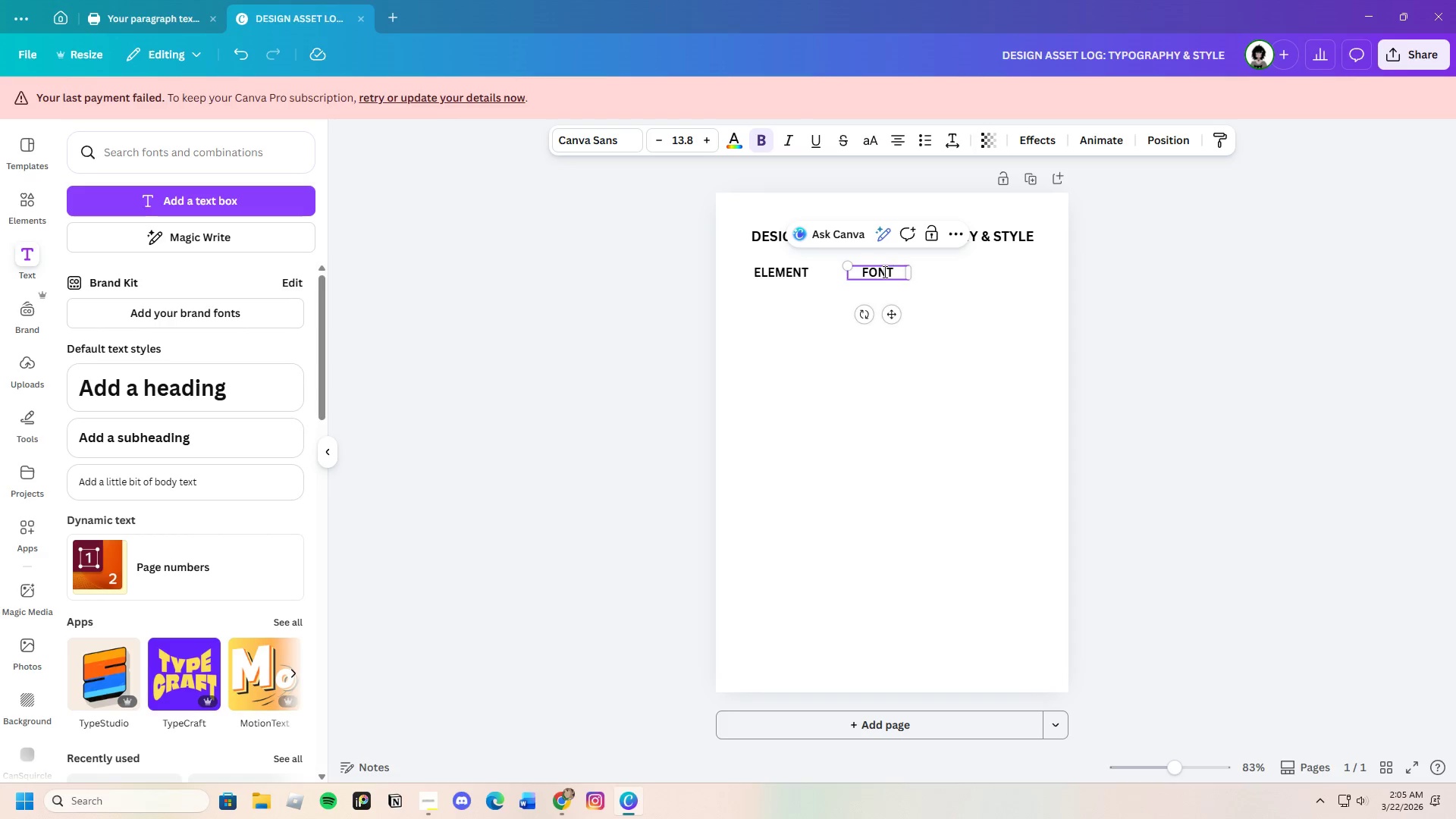 
left_click_drag(start_coordinate=[767, 270], to_coordinate=[767, 306])
 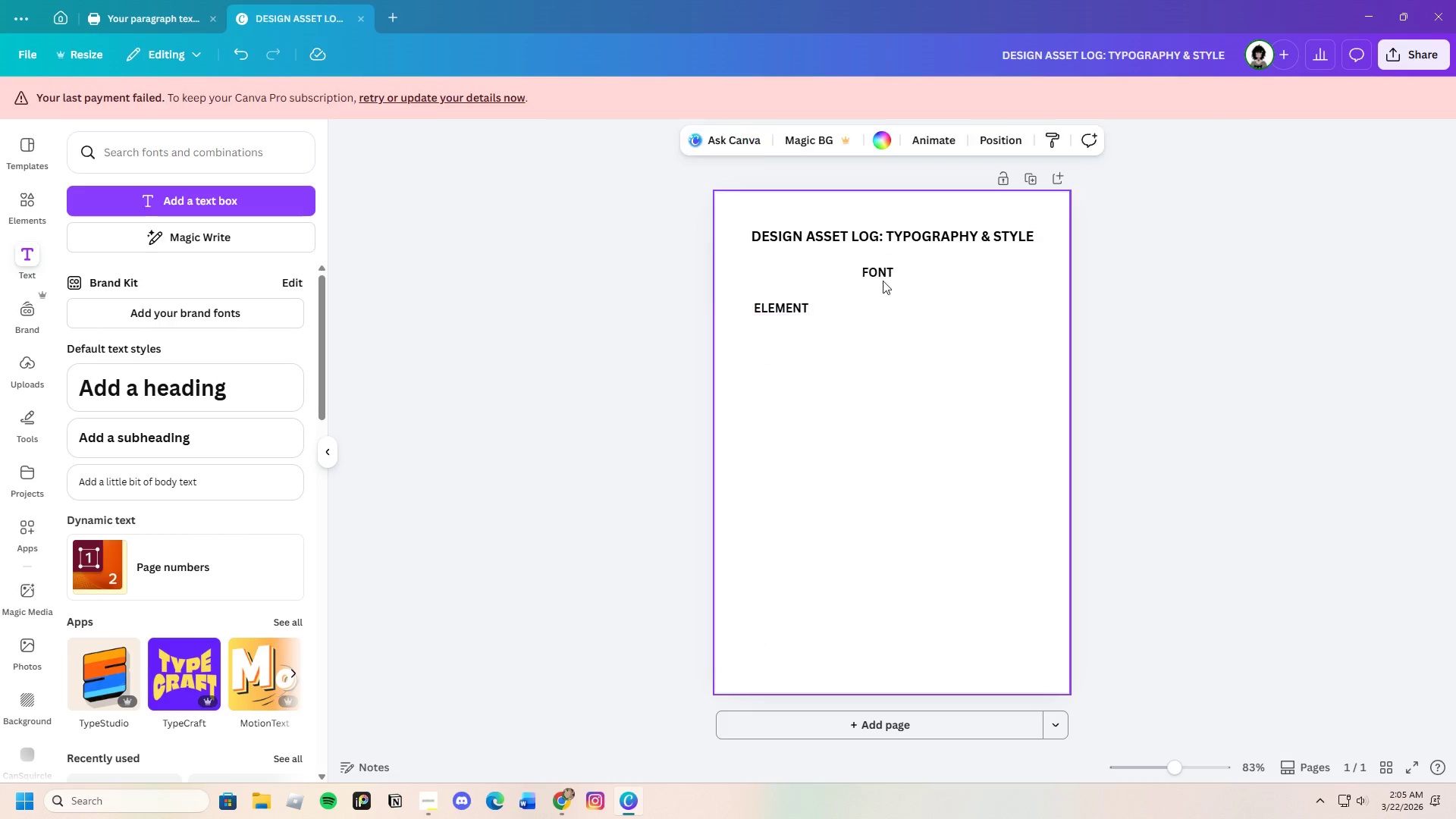 
double_click([876, 277])
 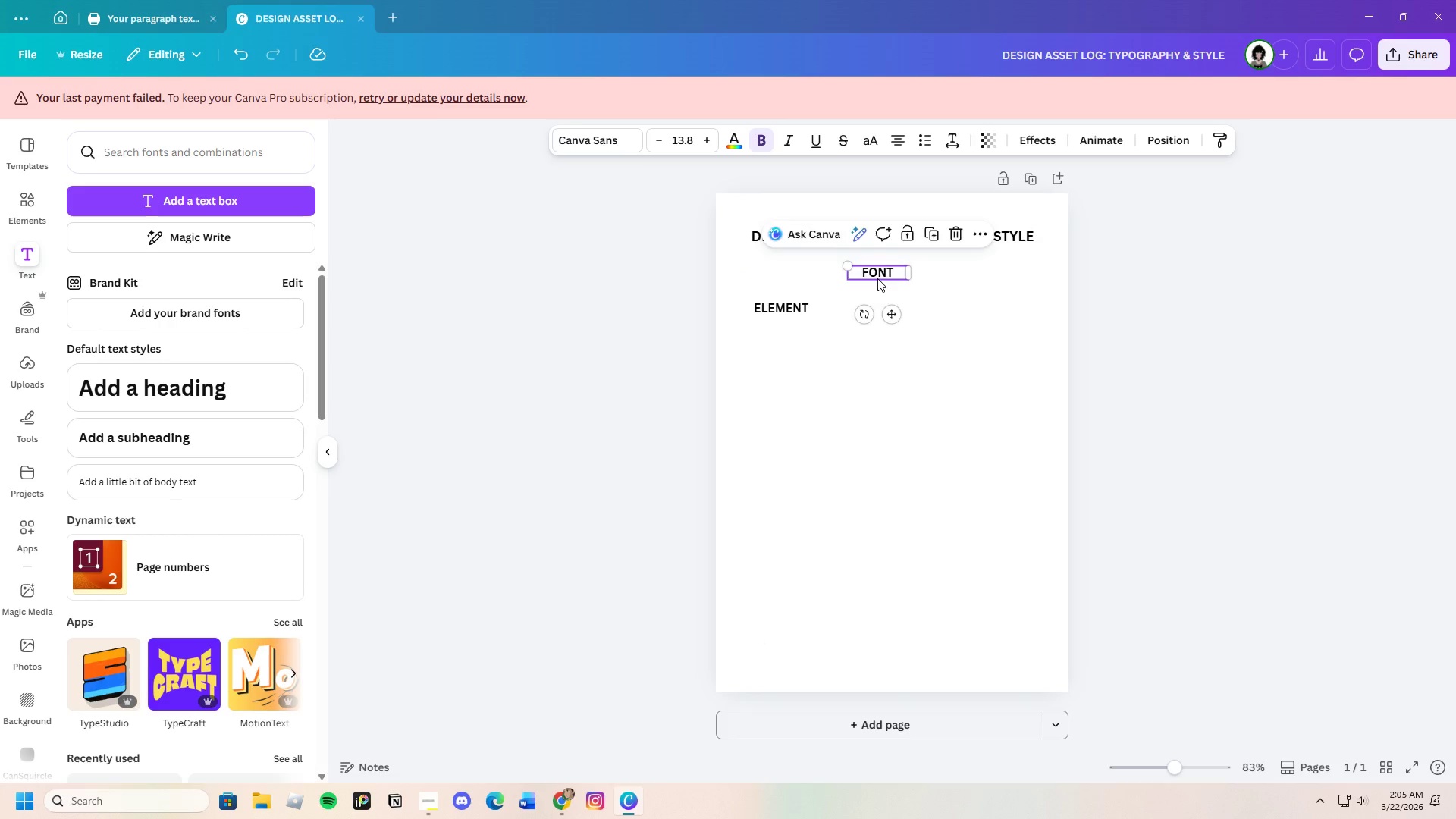 
left_click_drag(start_coordinate=[876, 277], to_coordinate=[883, 309])
 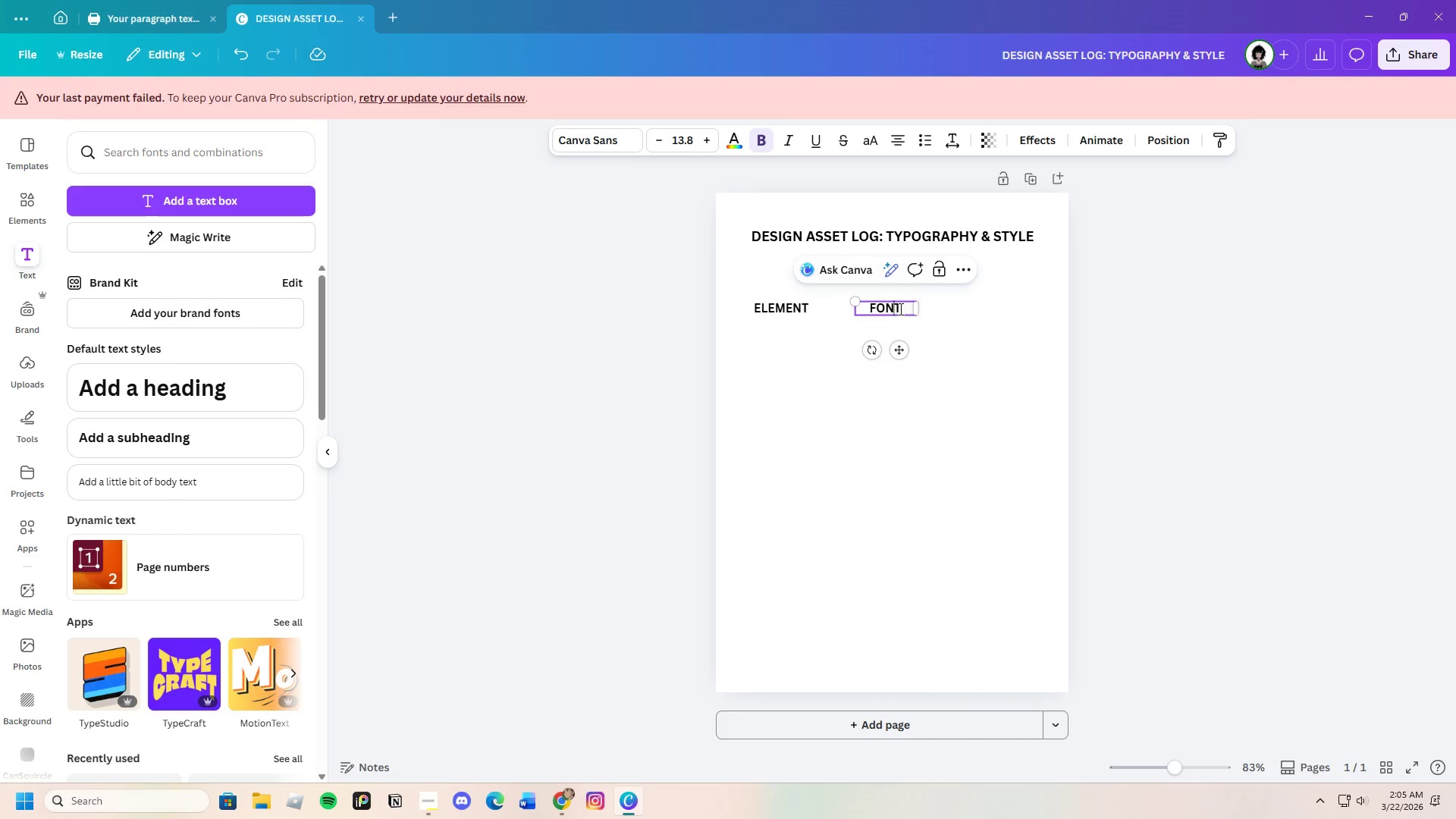 
double_click([902, 309])
 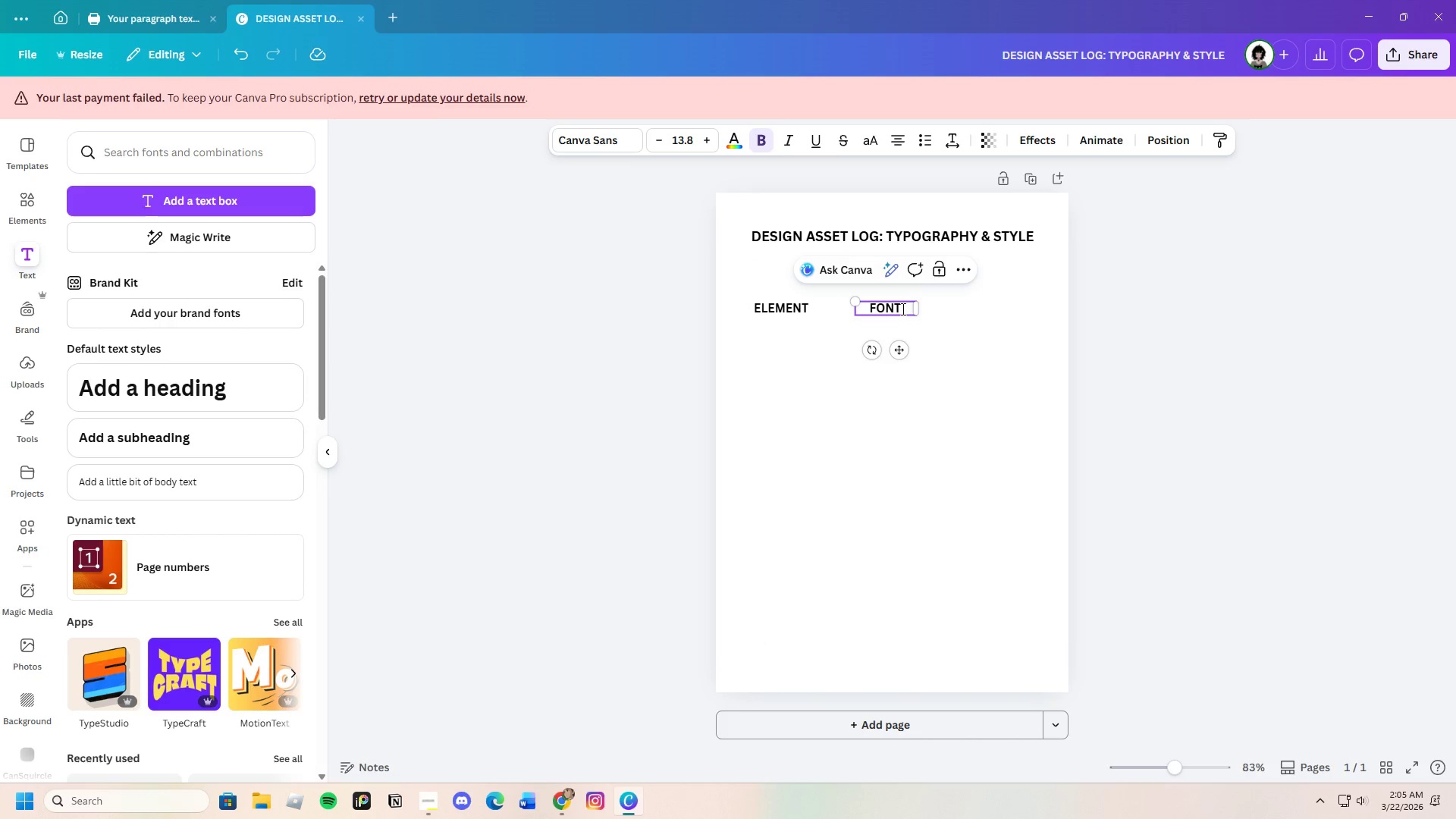 
type( TYpe)
key(Backspace)
key(Backspace)
type(PE)
 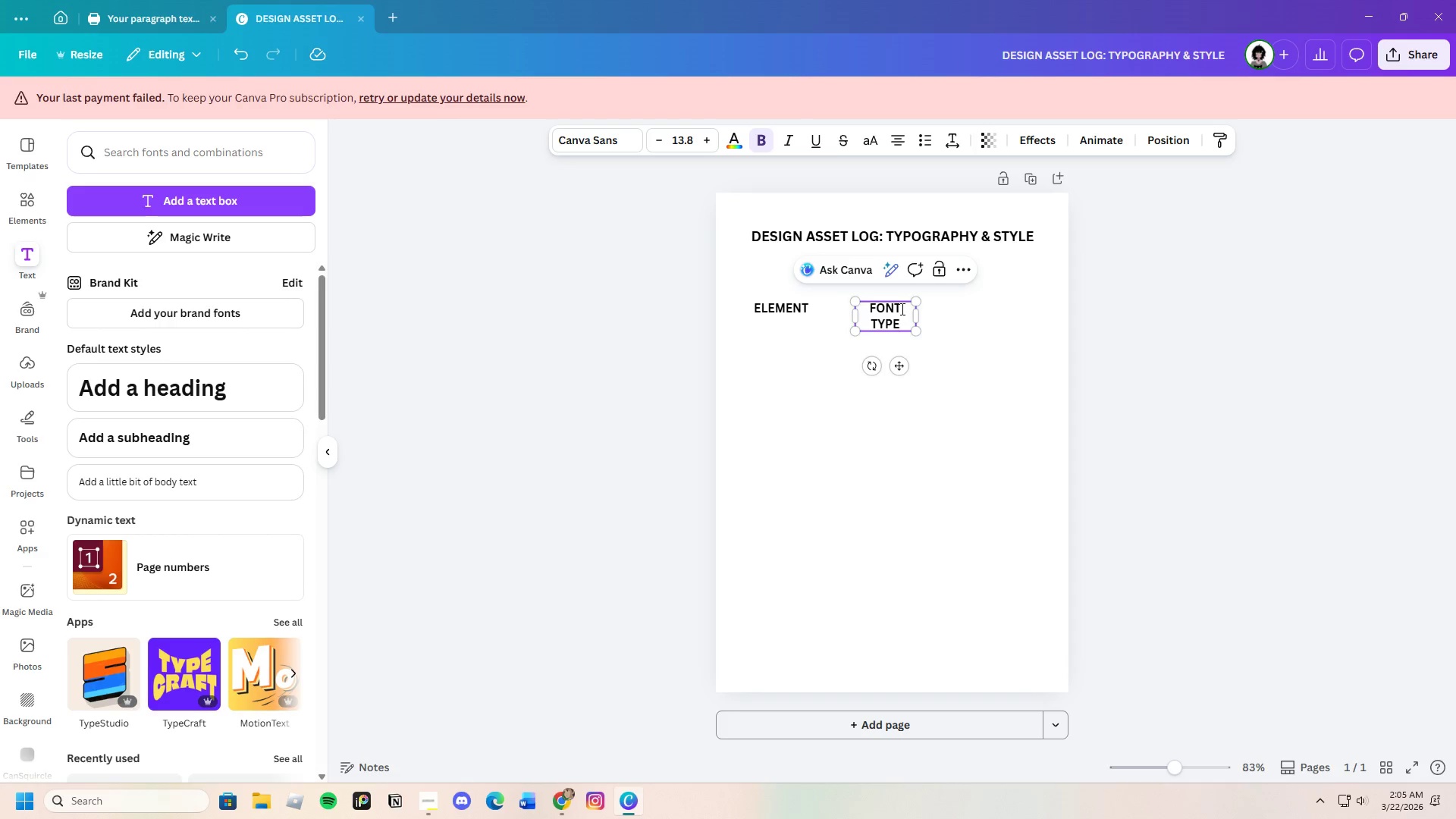 
left_click_drag(start_coordinate=[918, 316], to_coordinate=[929, 315])
 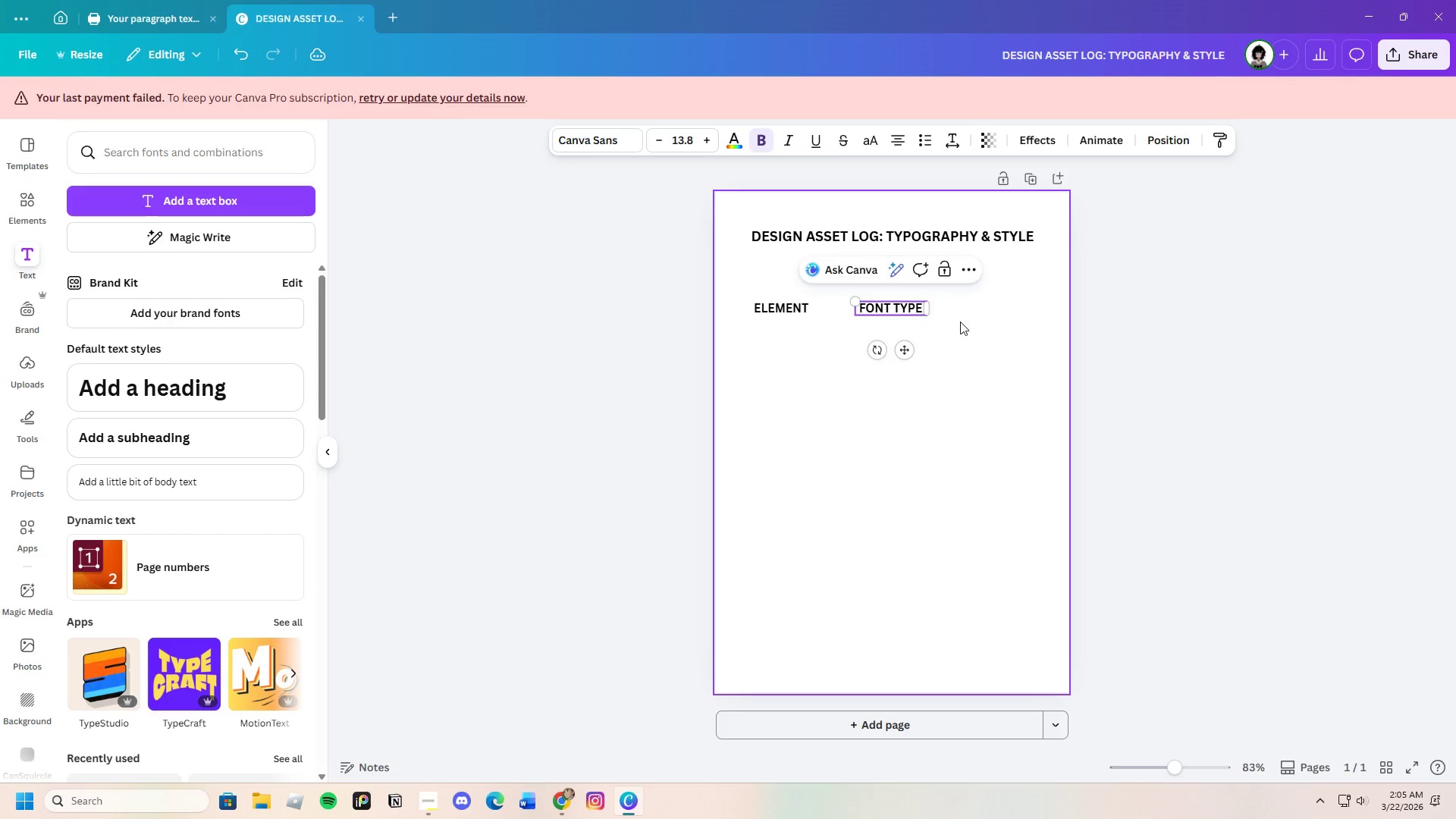 
left_click([960, 322])
 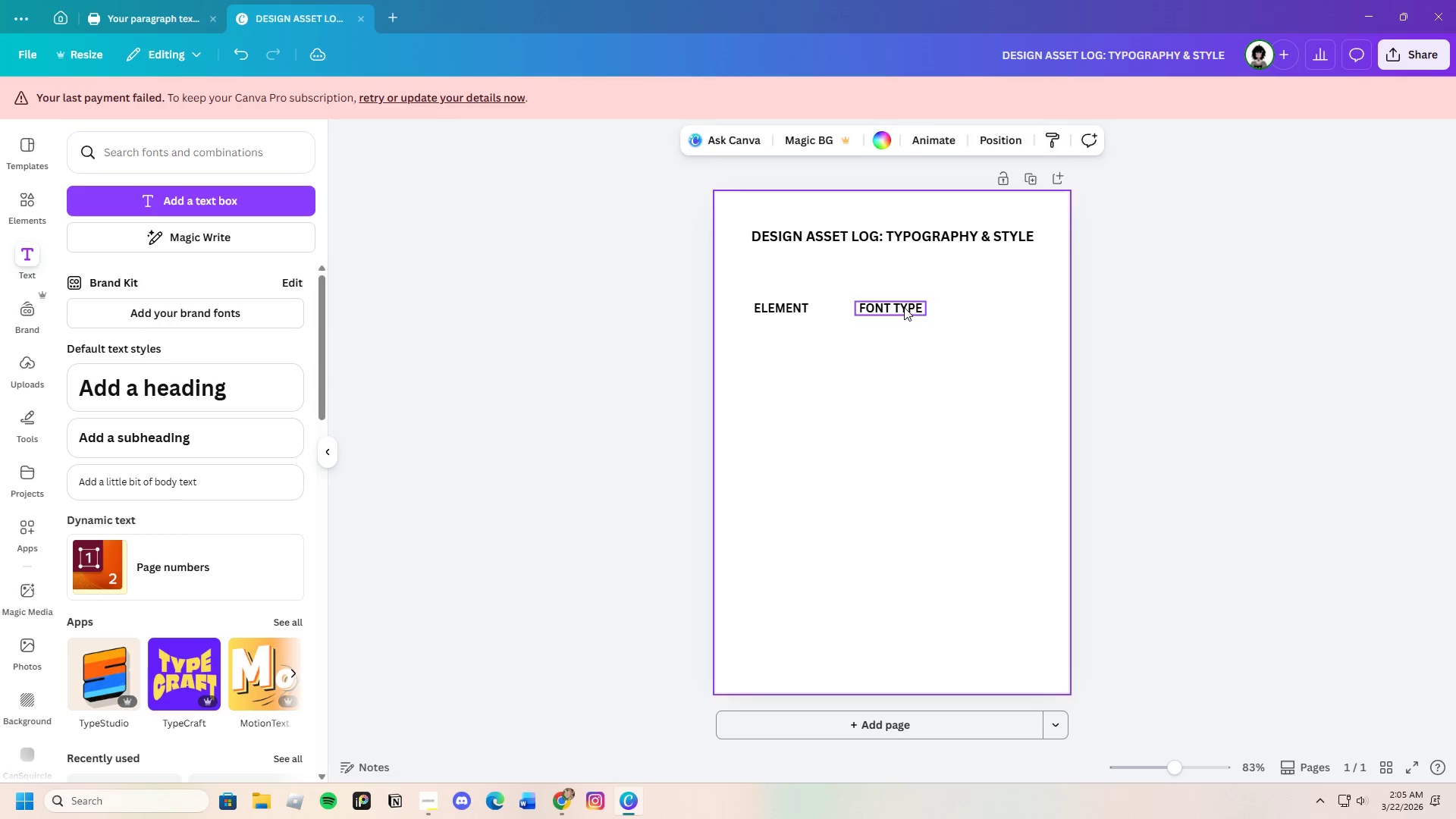 
left_click_drag(start_coordinate=[904, 307], to_coordinate=[878, 309])
 